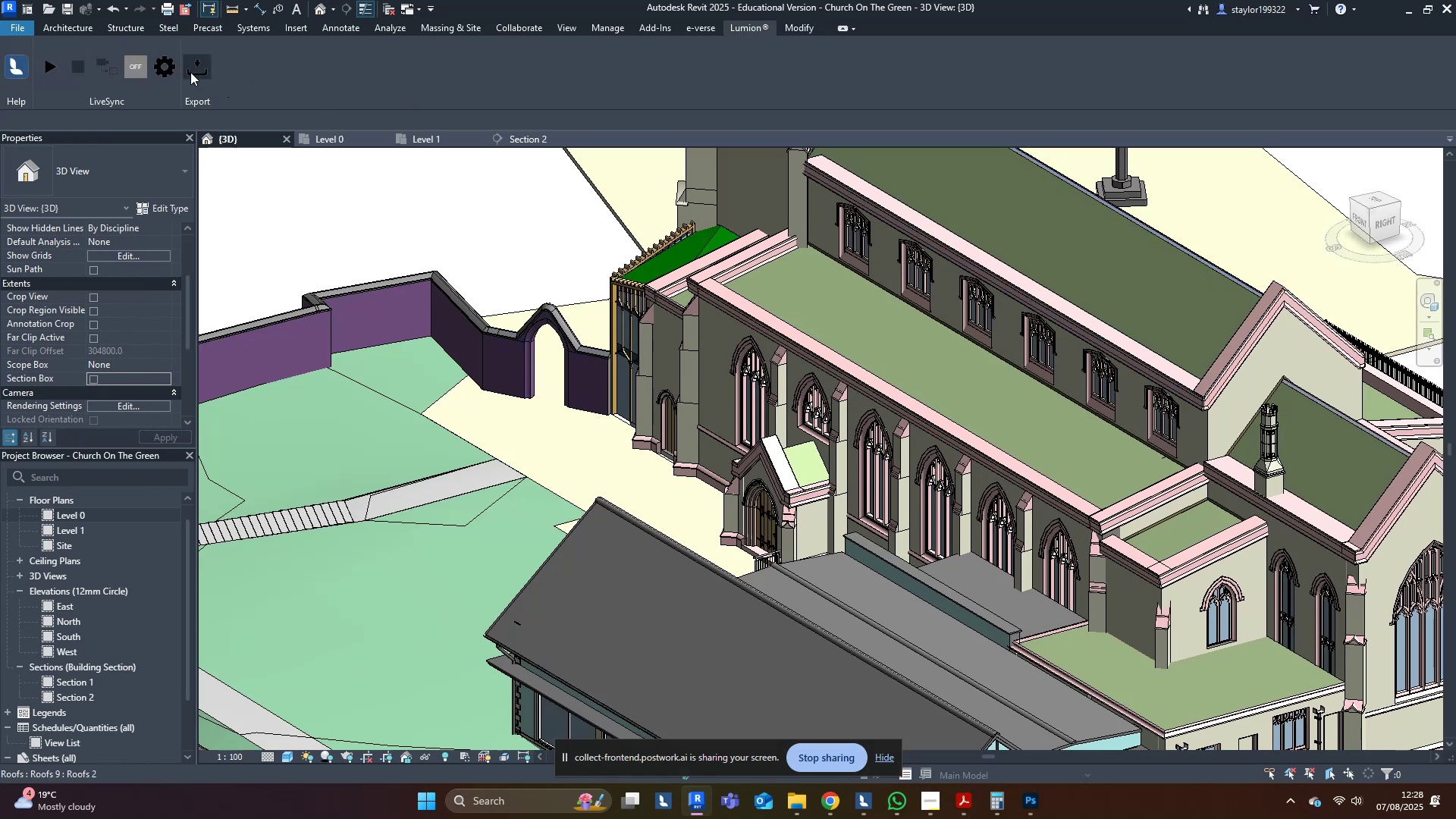 
left_click([187, 71])
 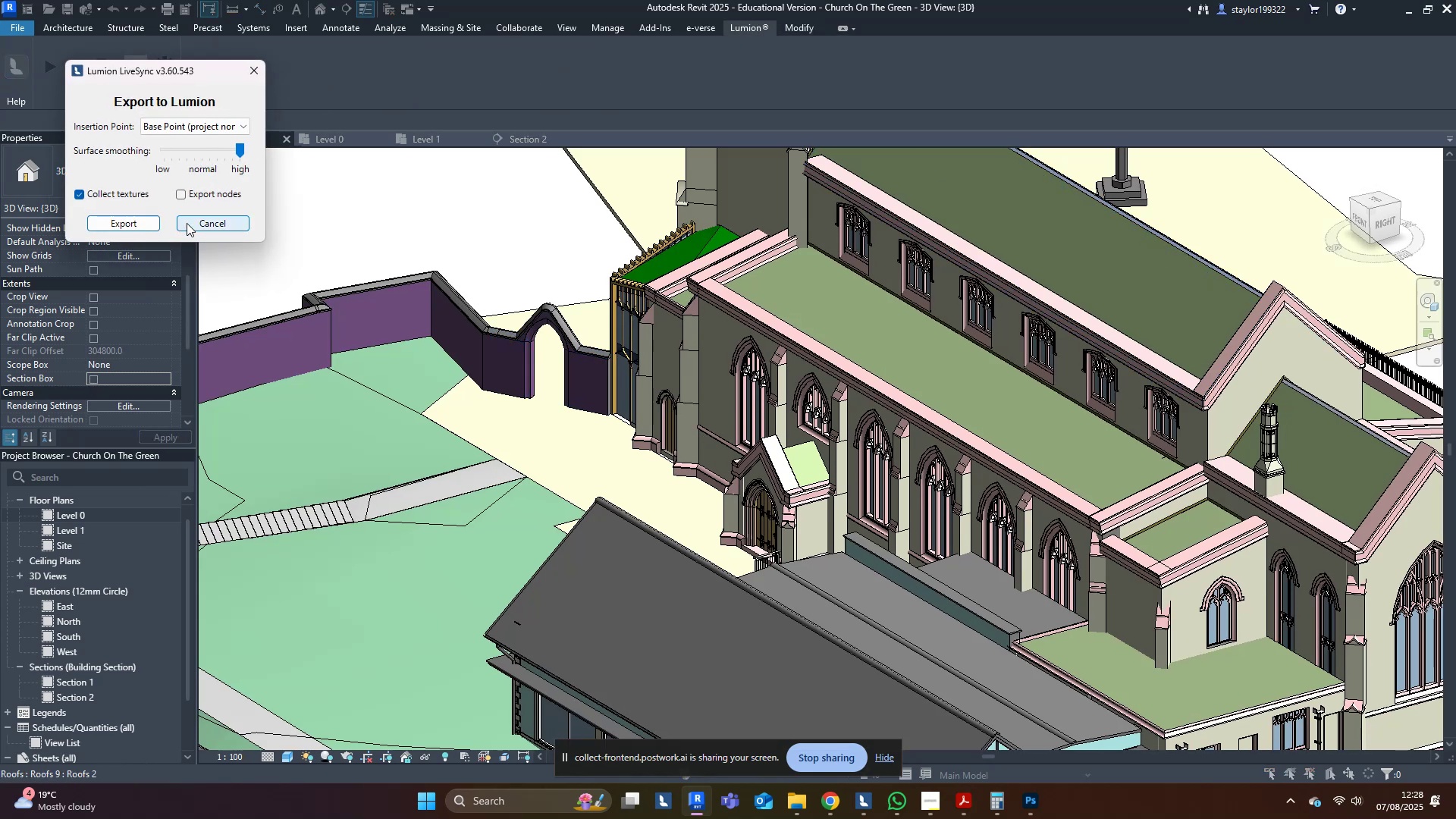 
left_click([153, 226])
 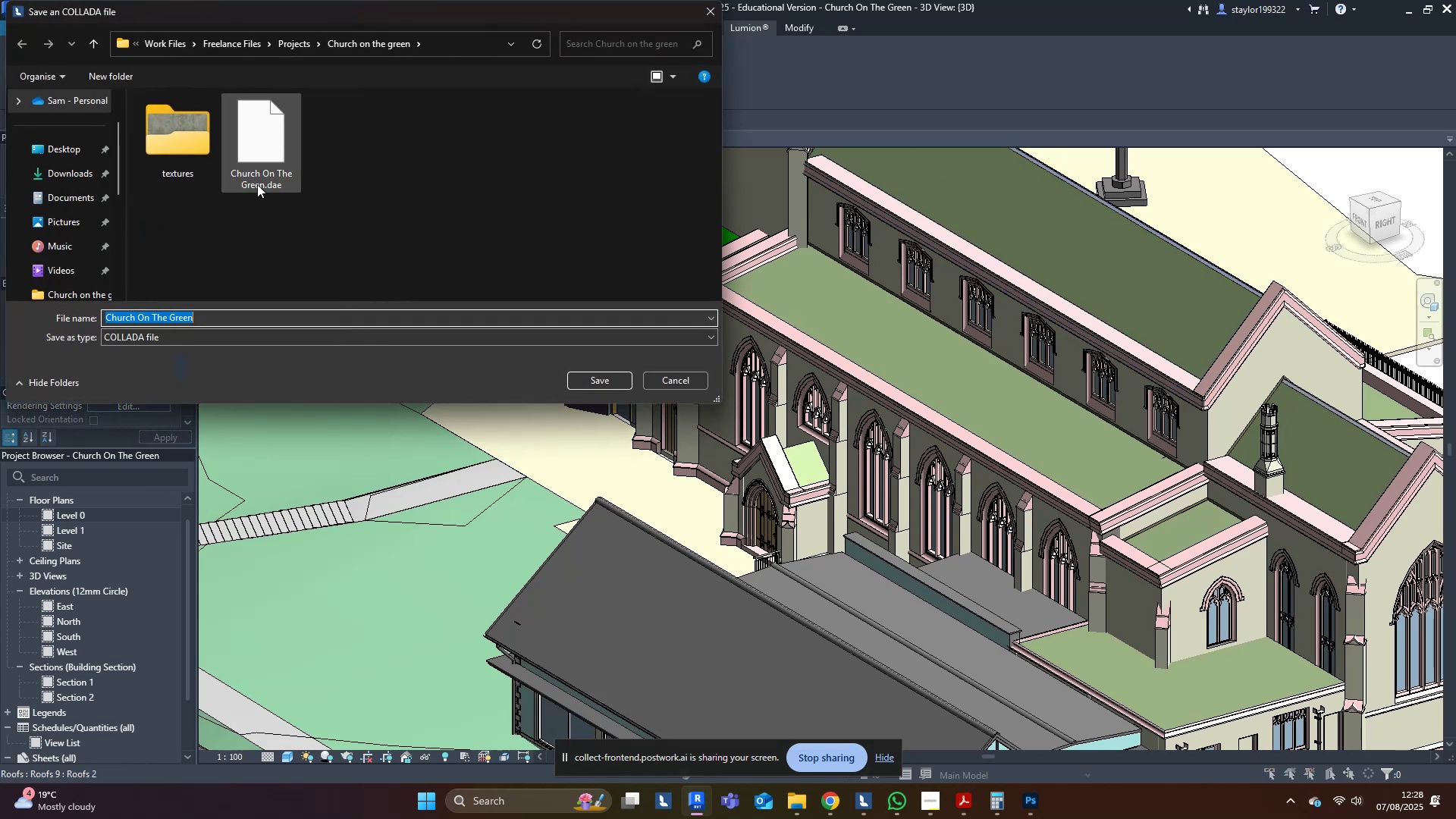 
double_click([257, 159])
 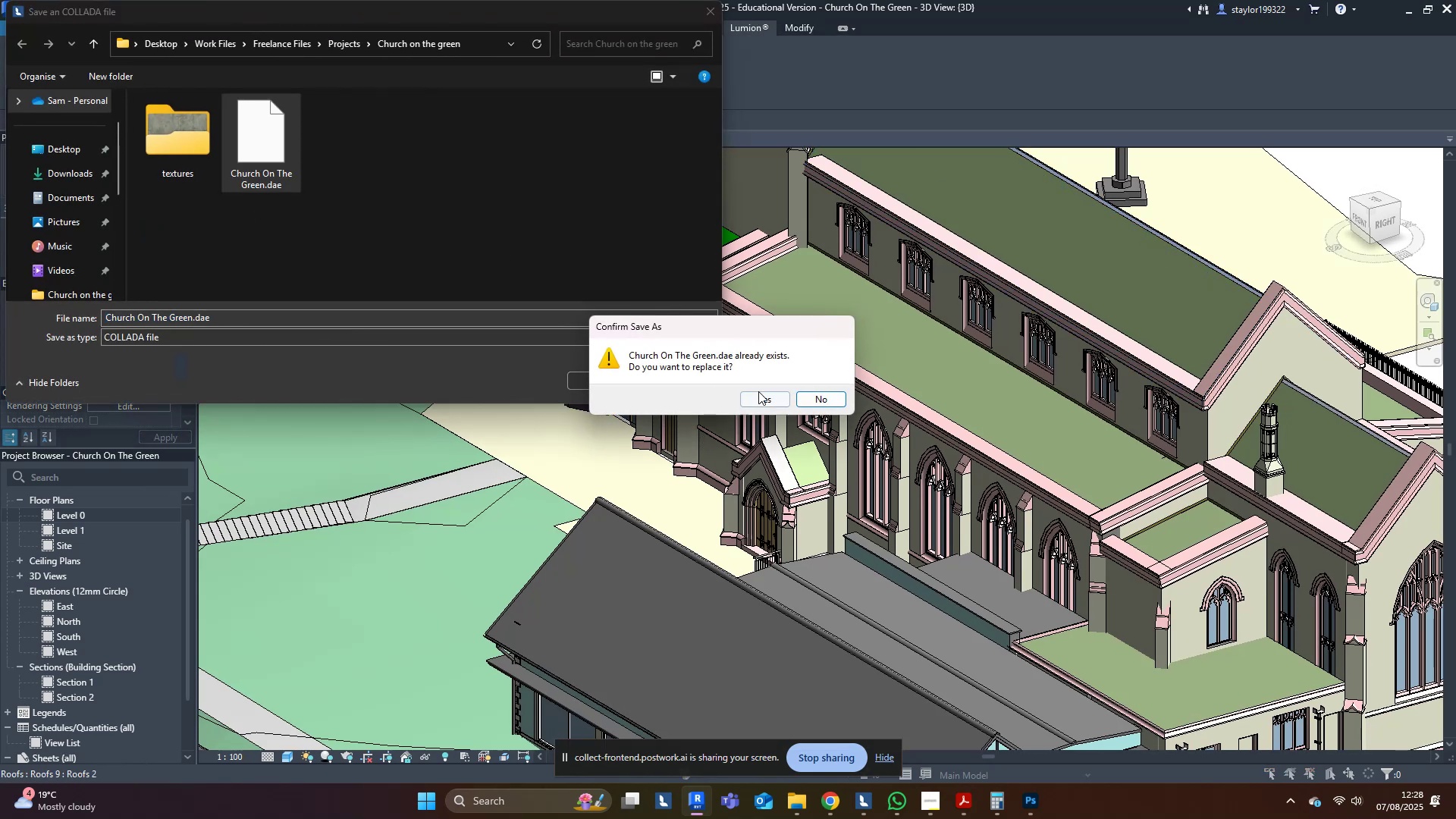 
left_click([766, 394])
 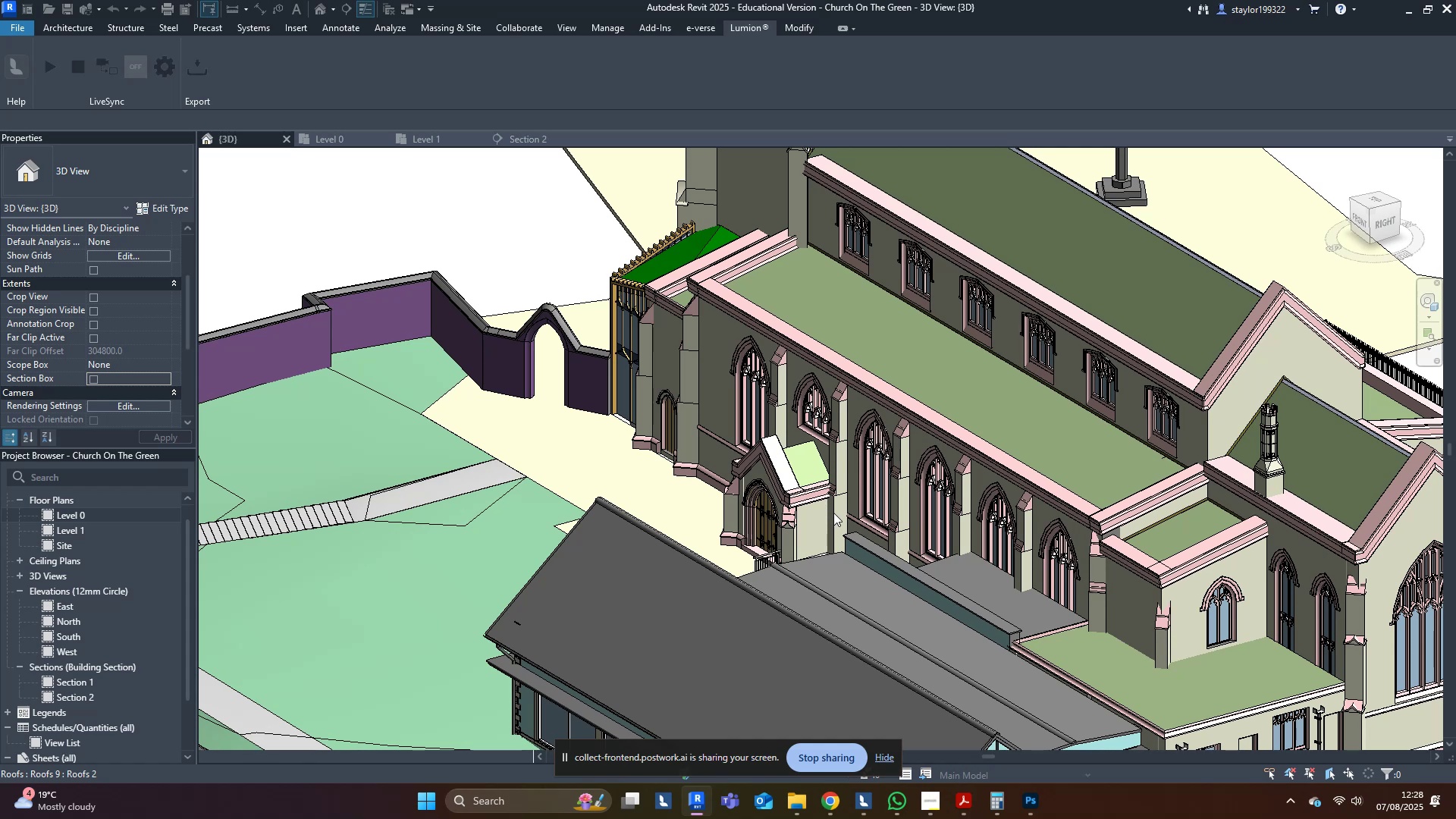 
wait(5.77)
 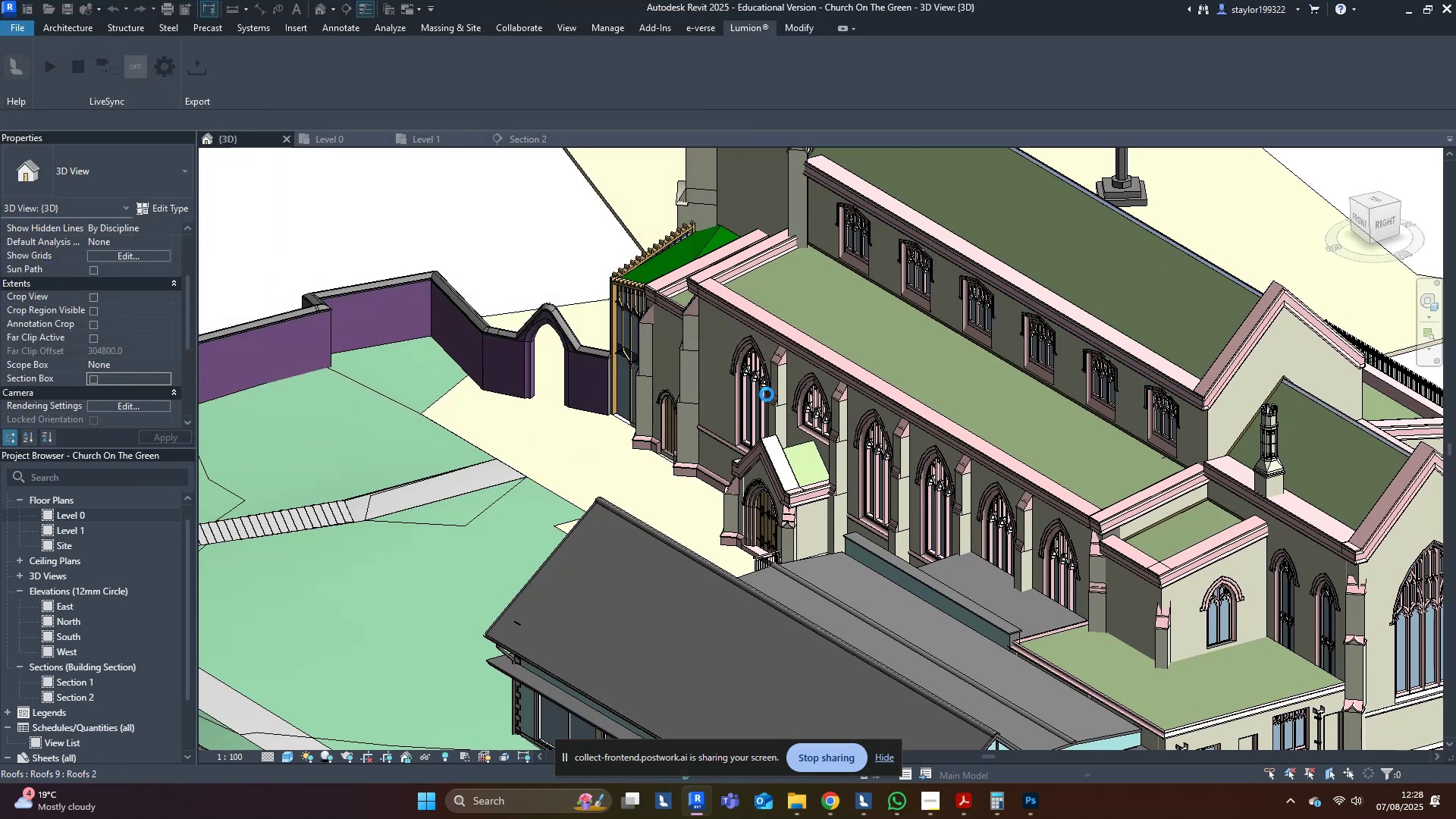 
left_click([863, 805])
 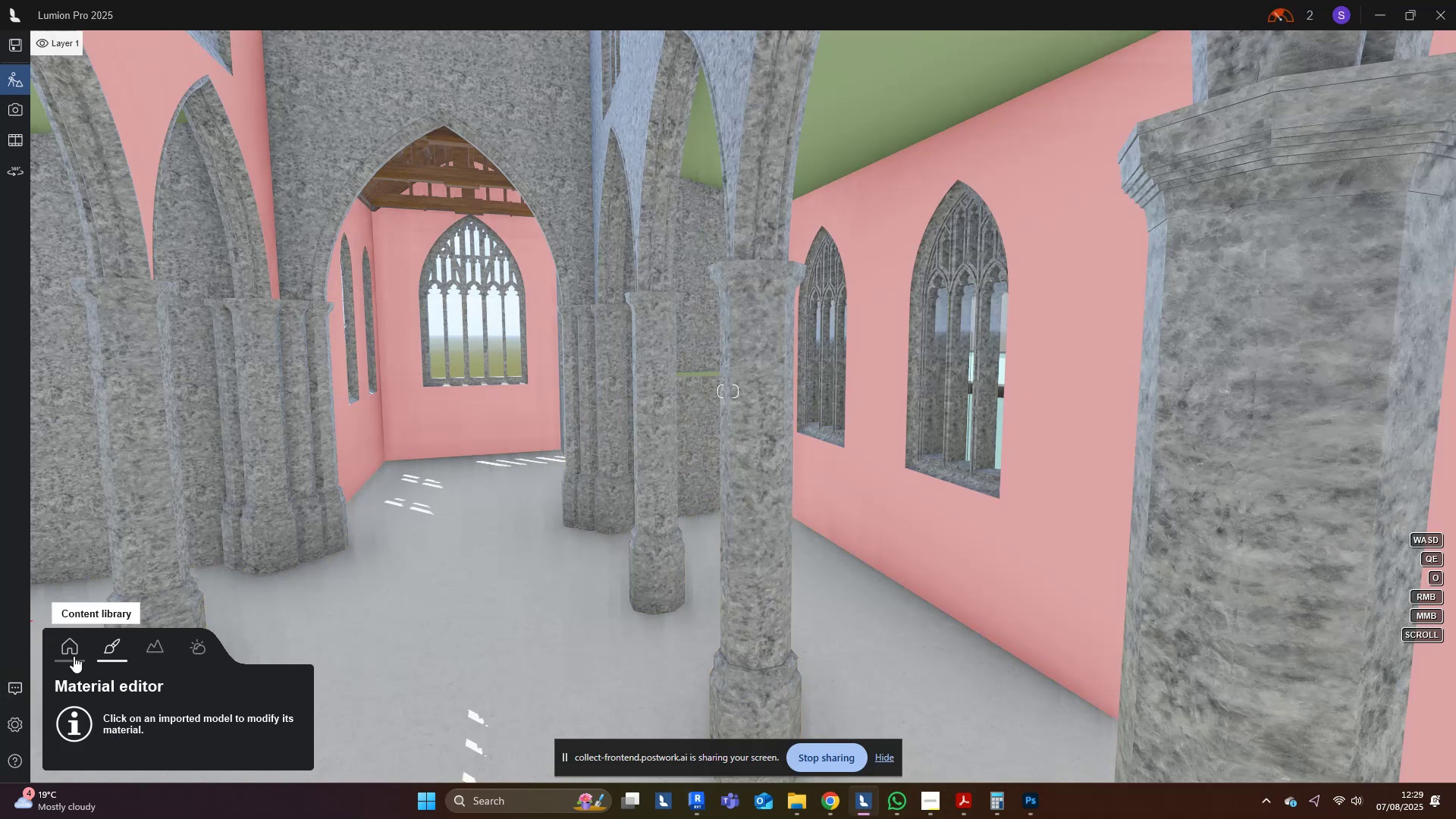 
double_click([73, 704])
 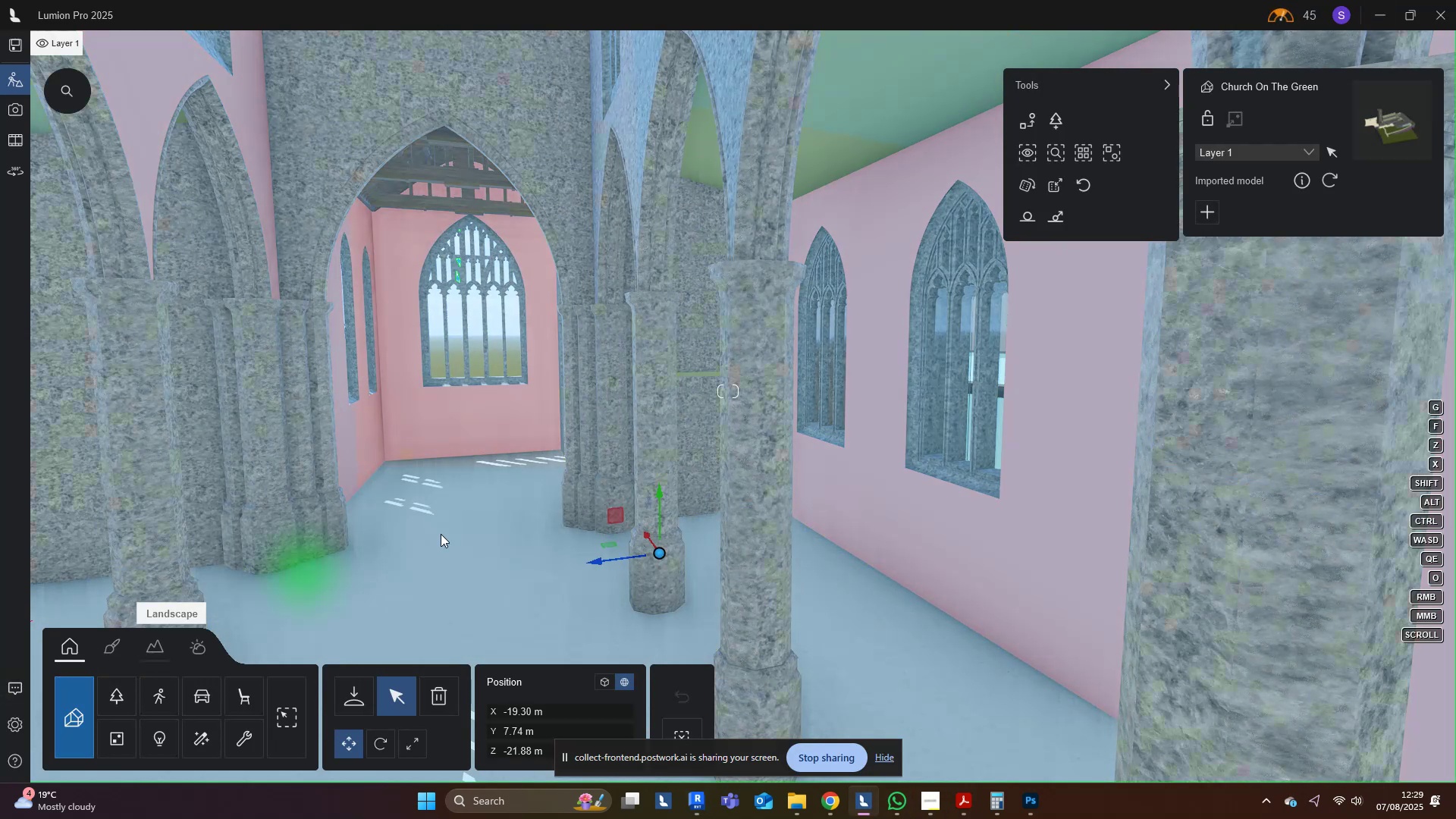 
triple_click([447, 533])
 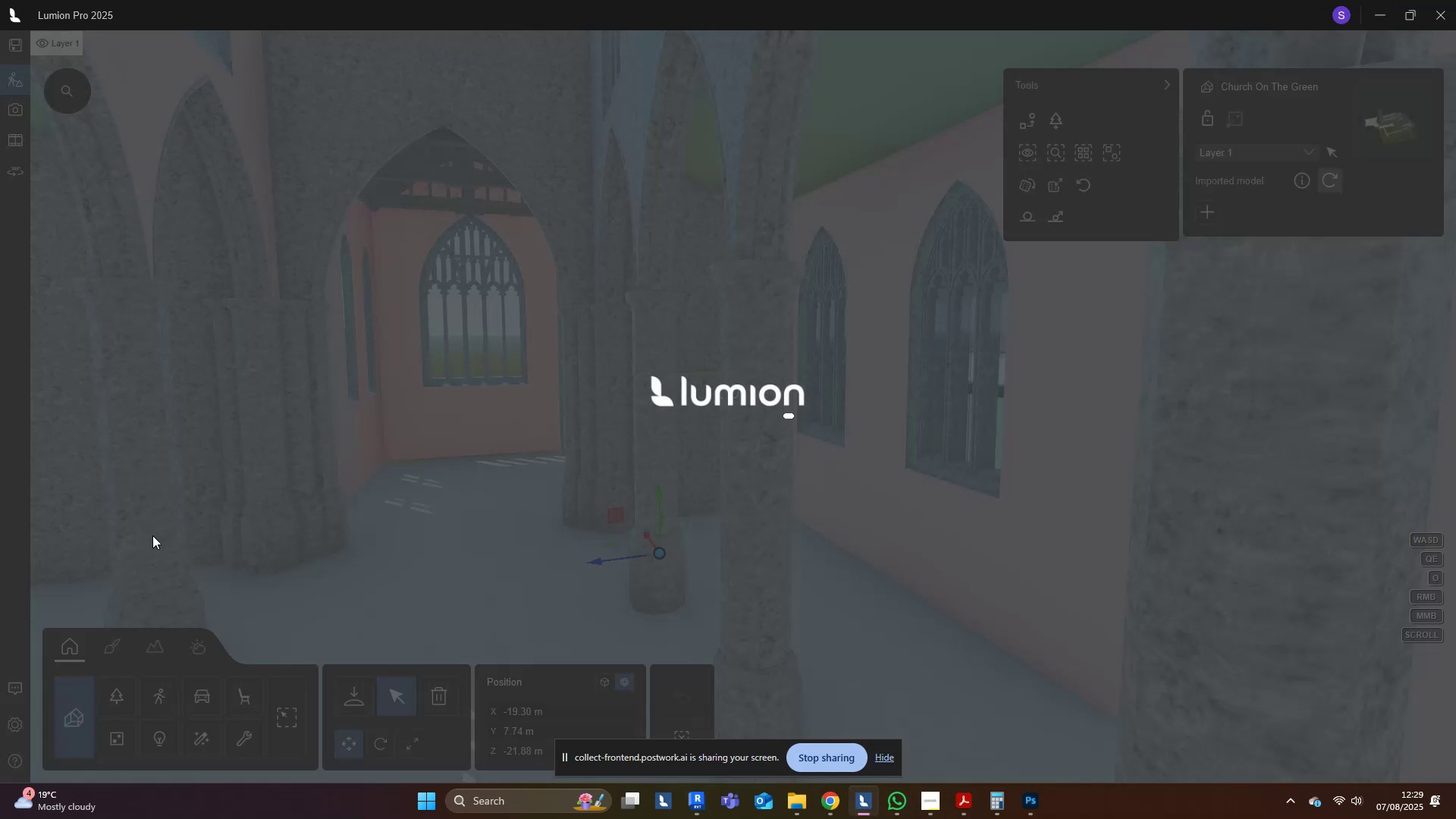 
wait(9.35)
 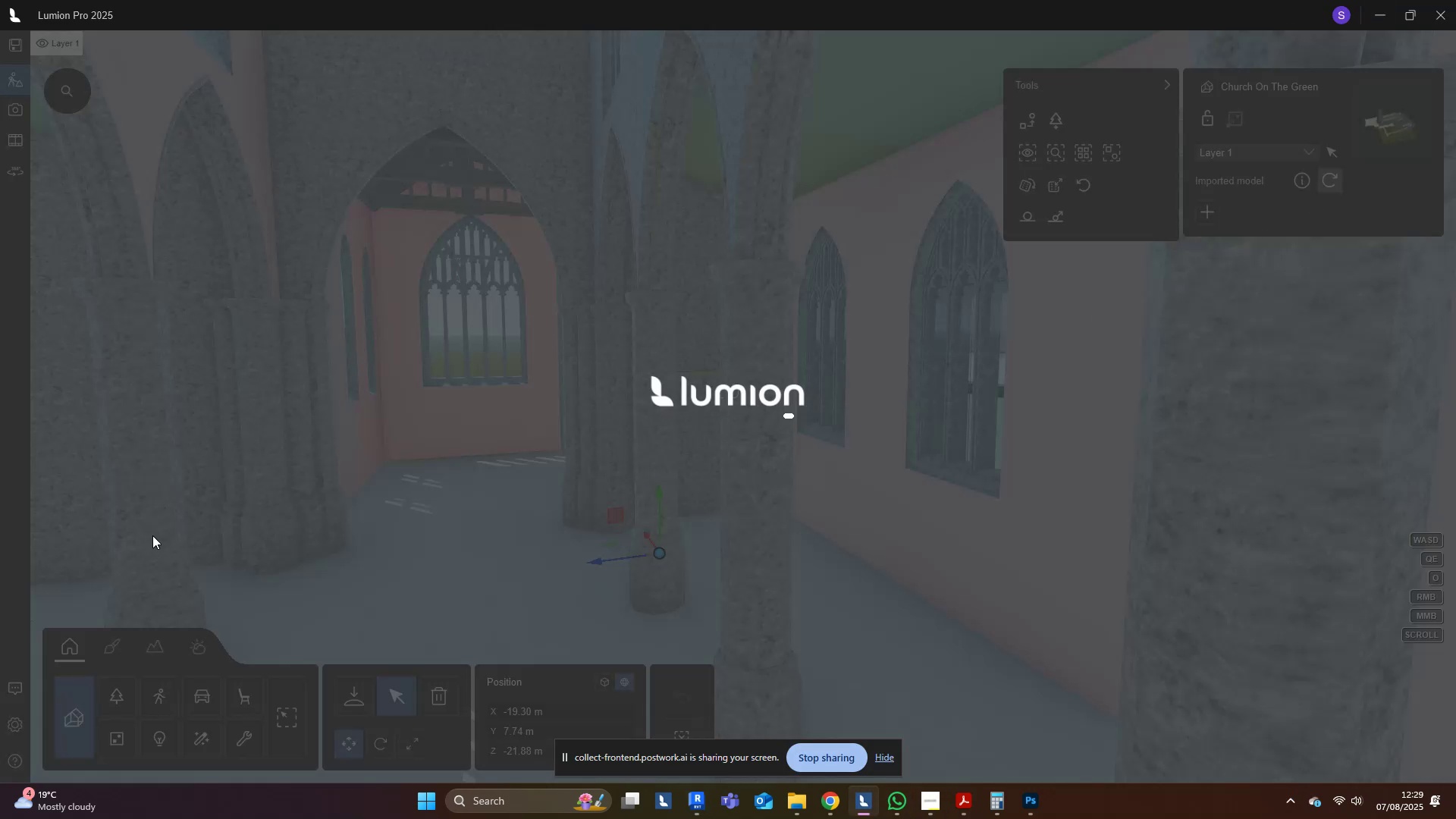 
double_click([226, 353])
 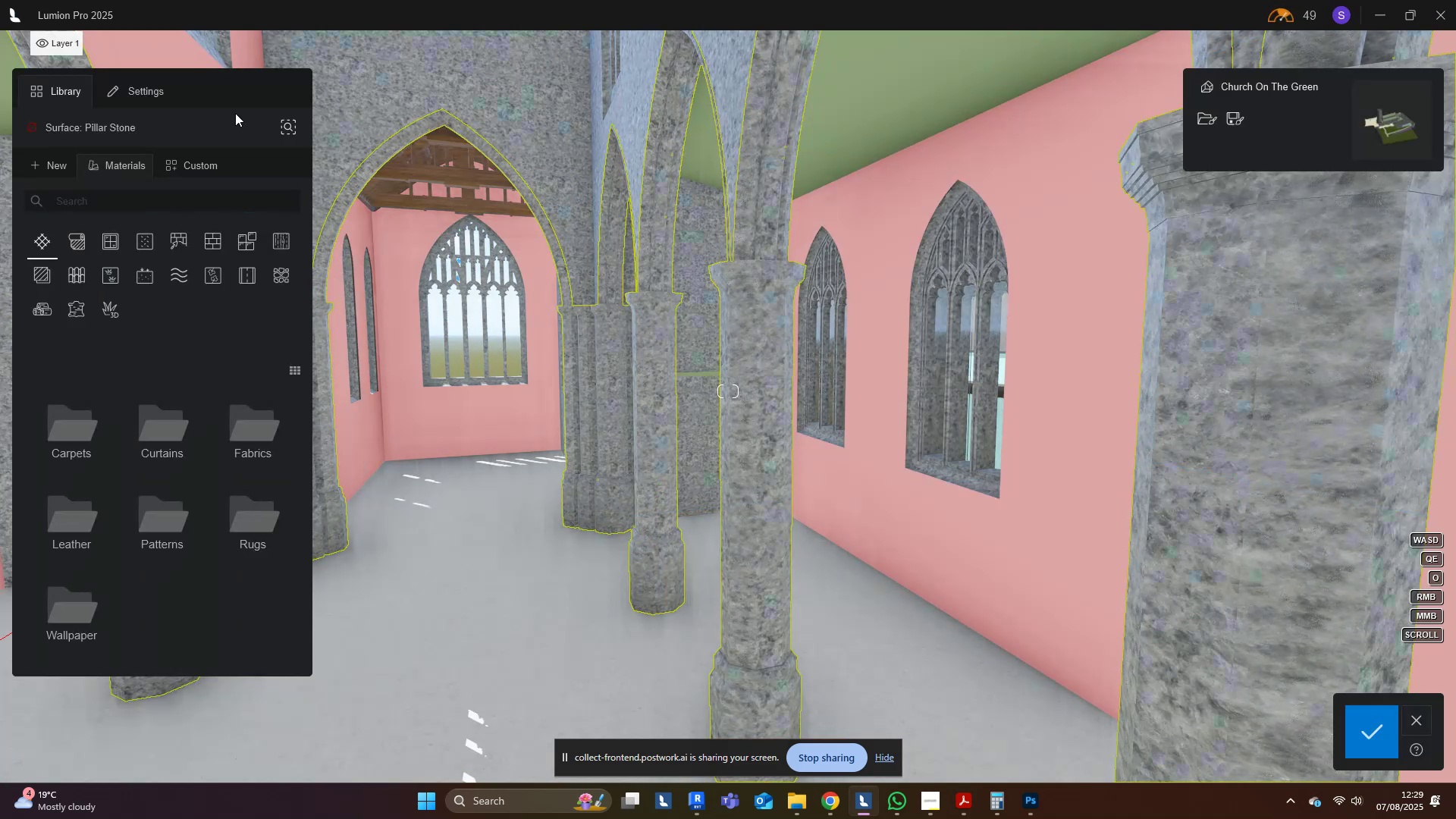 
left_click([105, 93])
 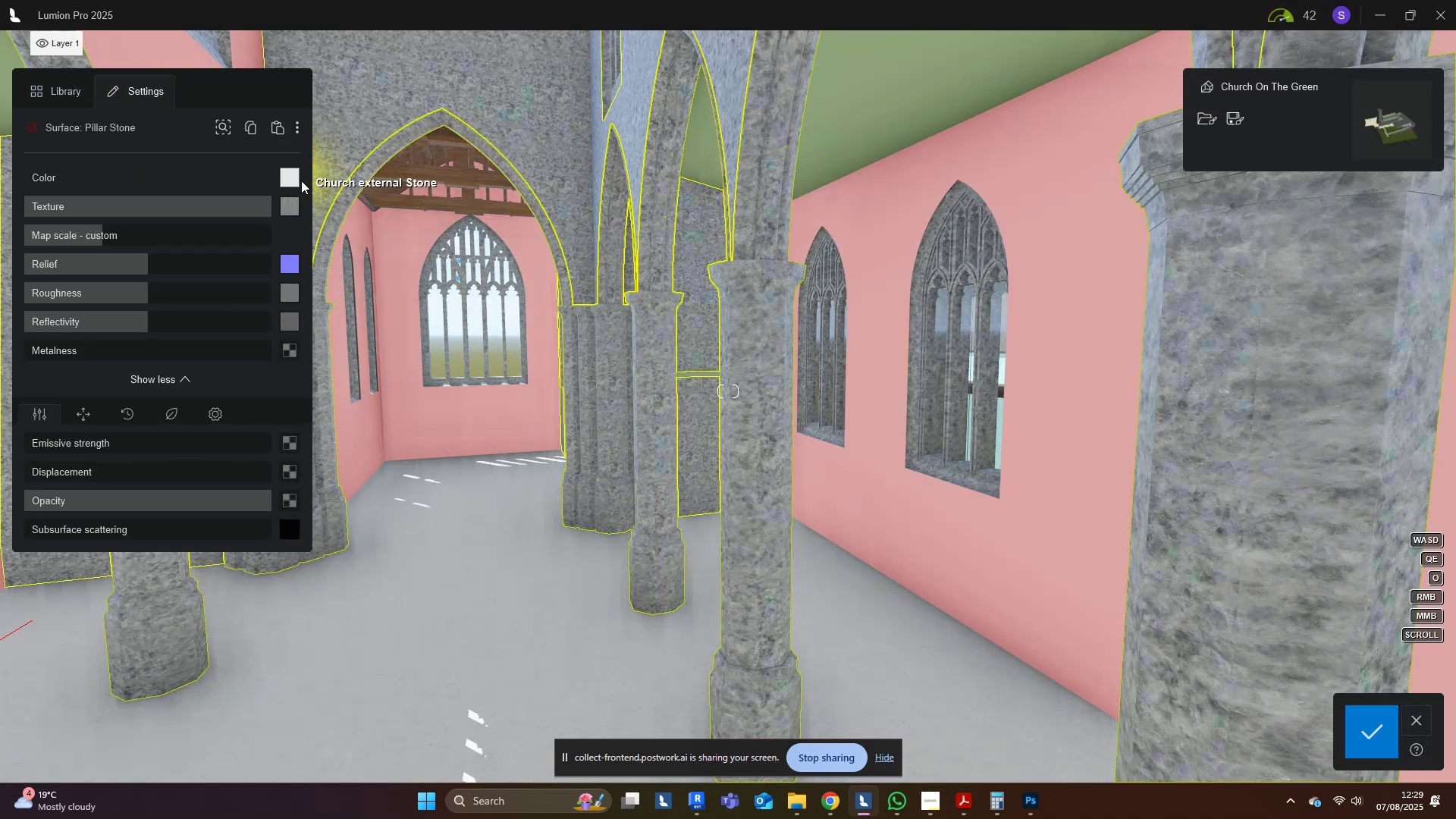 
left_click_drag(start_coordinate=[255, 206], to_coordinate=[0, 192])
 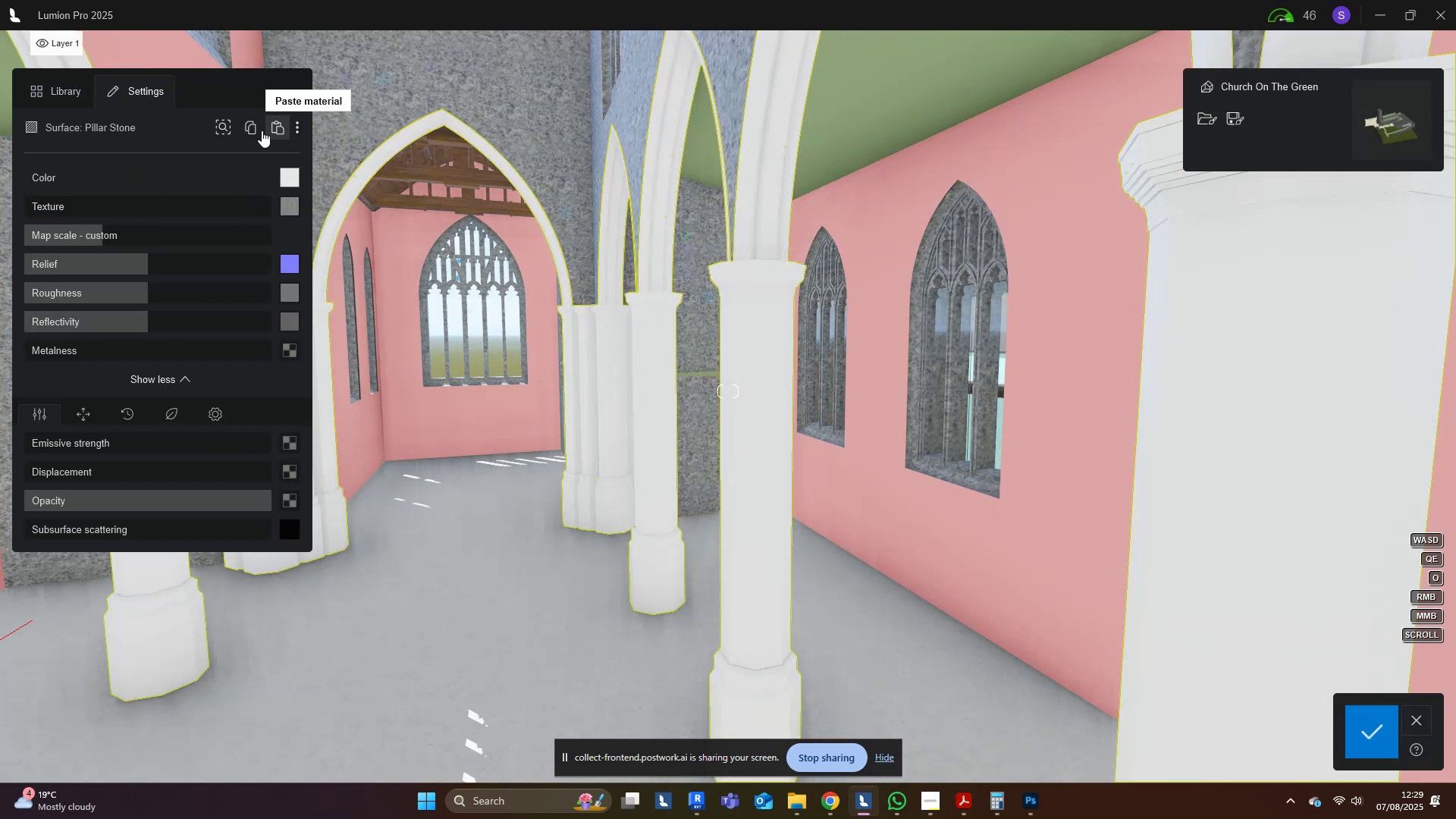 
double_click([261, 130])
 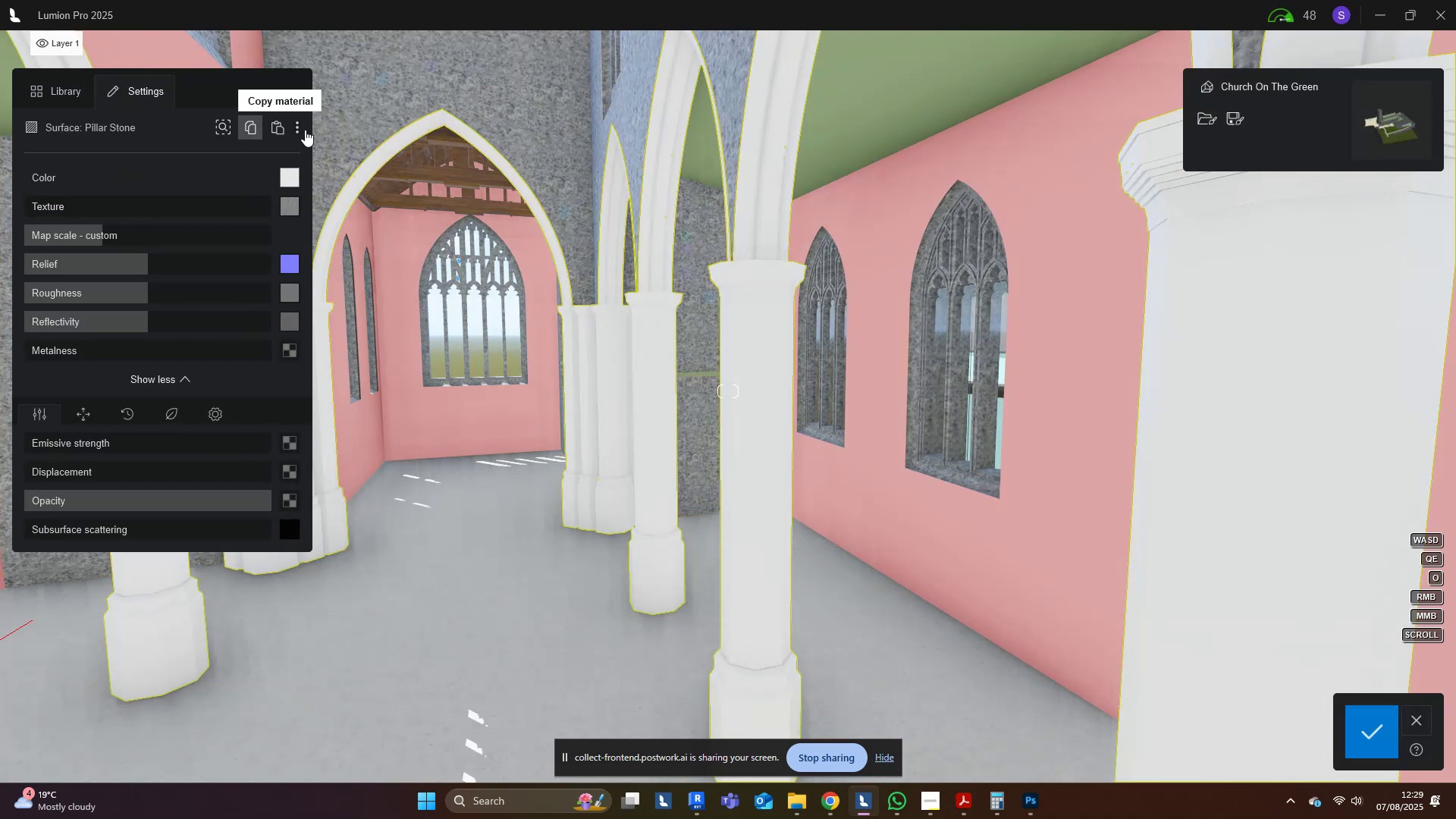 
triple_click([366, 127])
 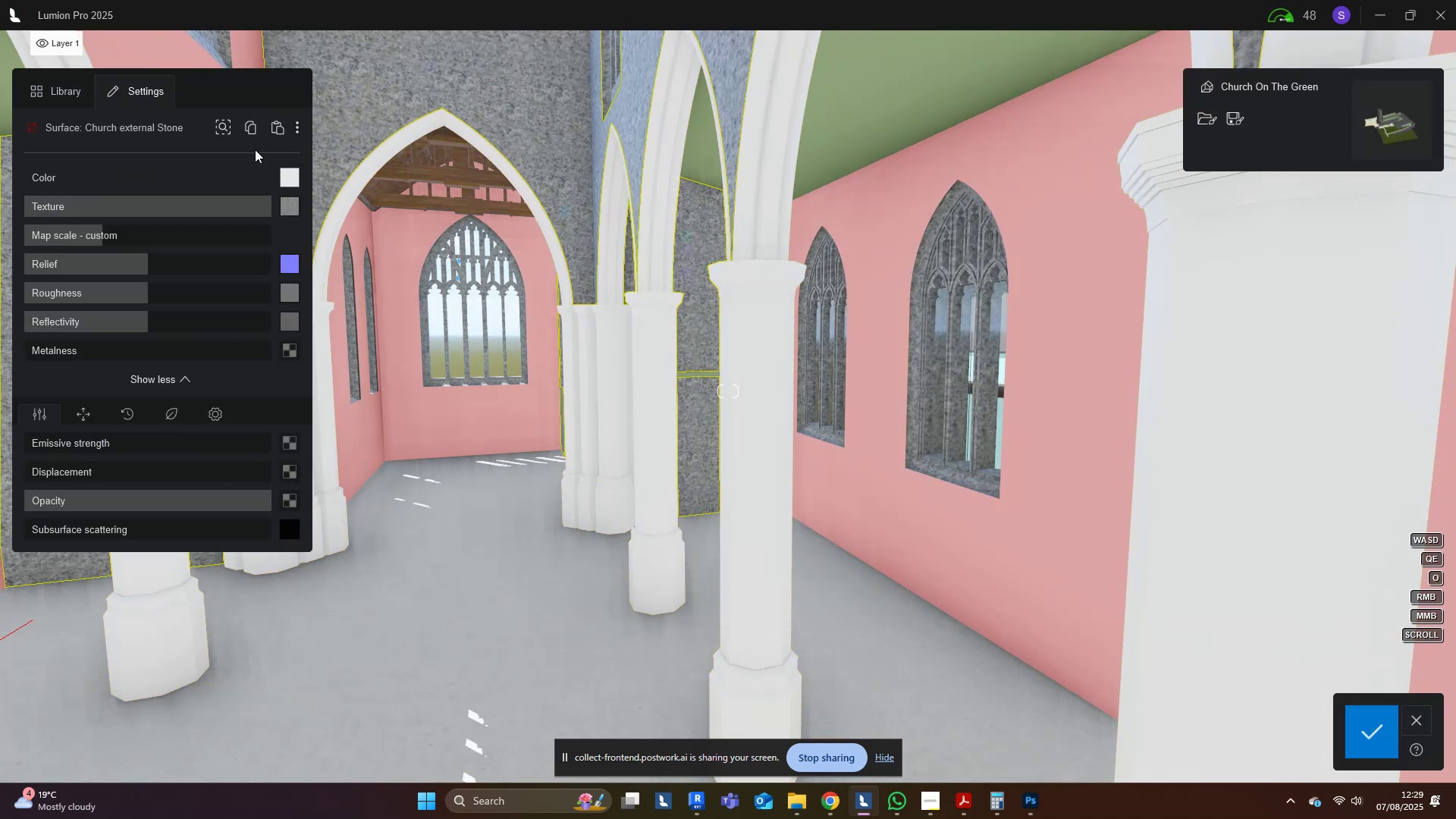 
left_click([275, 122])
 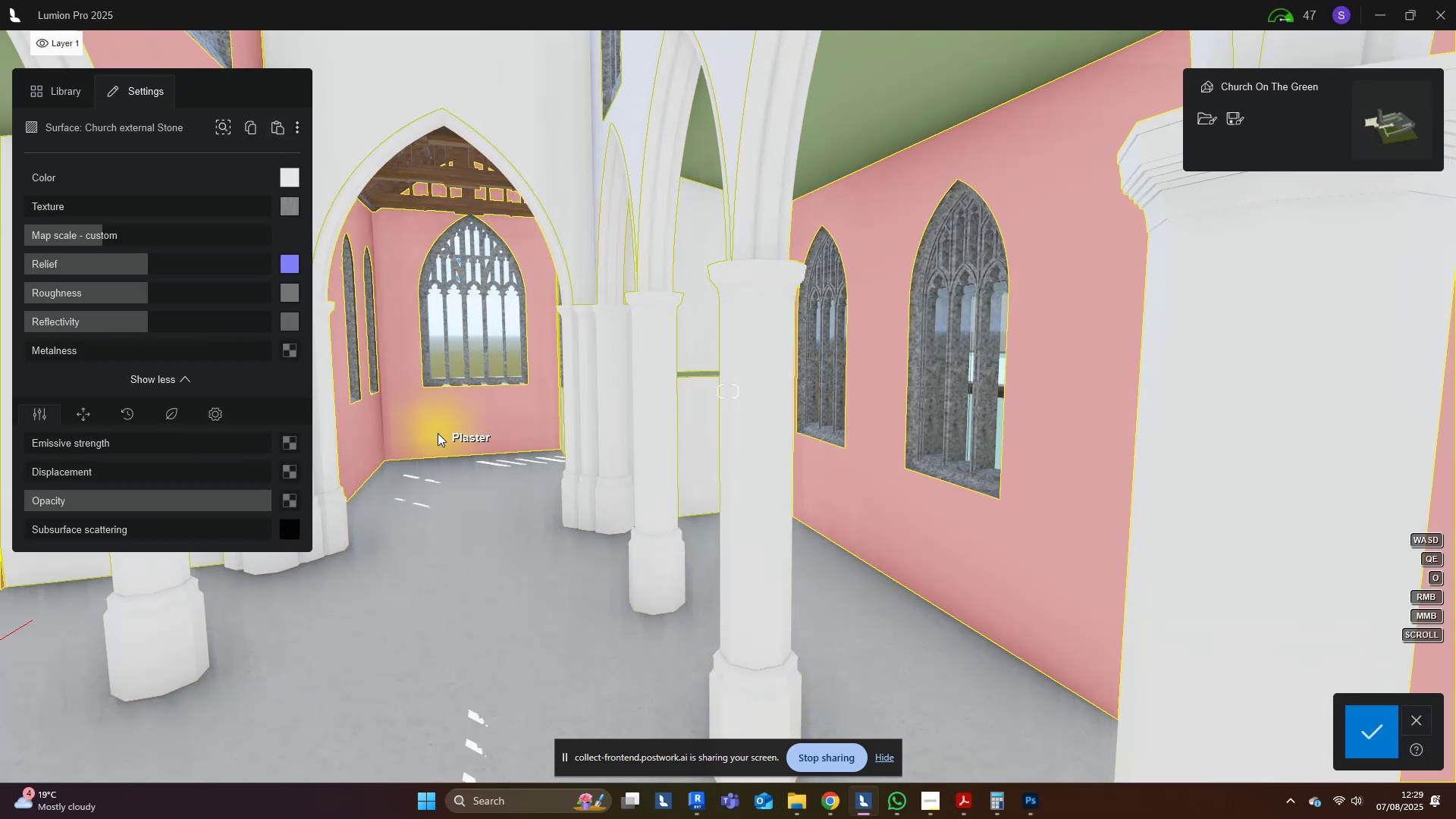 
left_click([435, 452])
 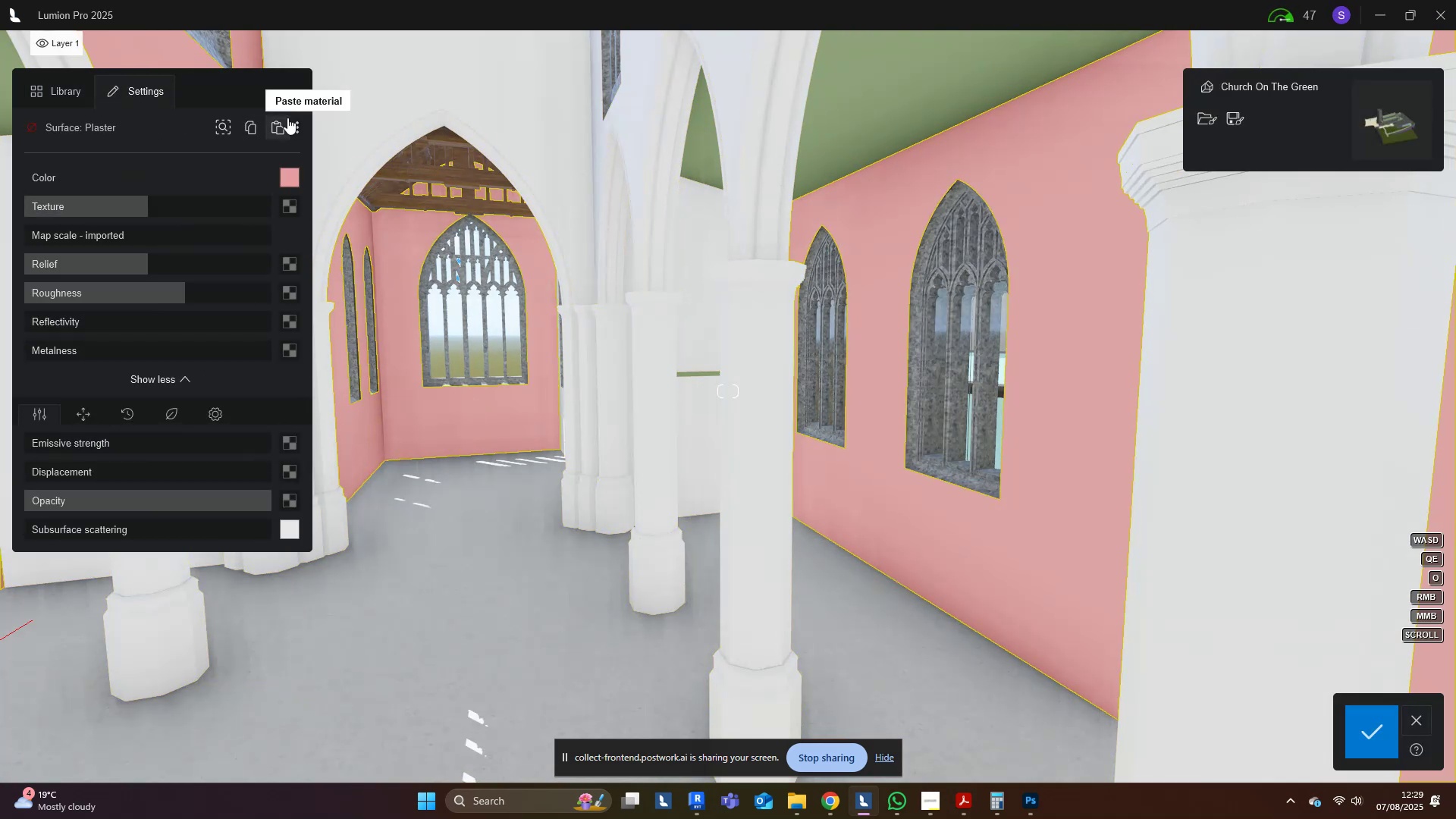 
left_click([282, 127])
 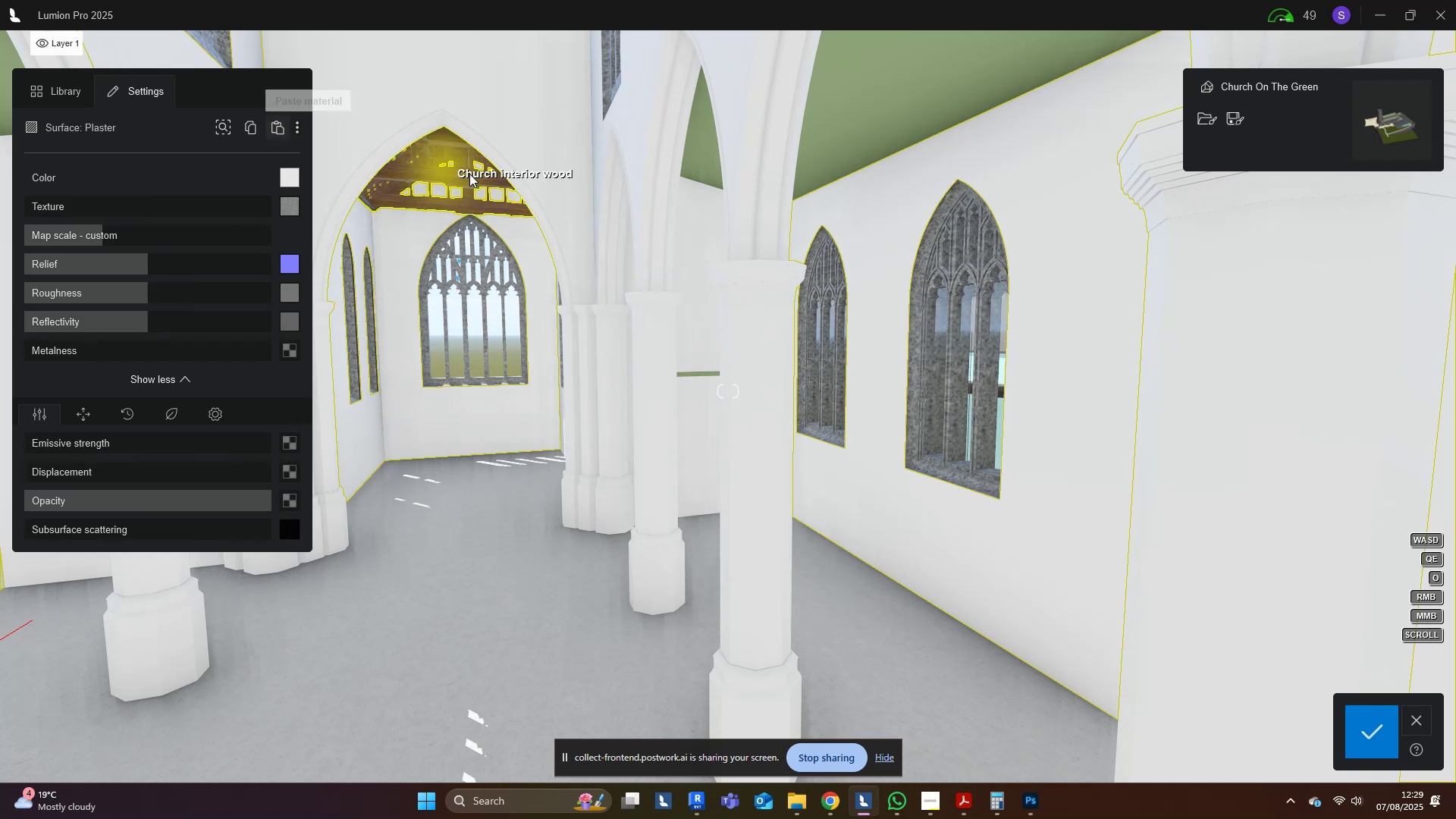 
left_click([470, 175])
 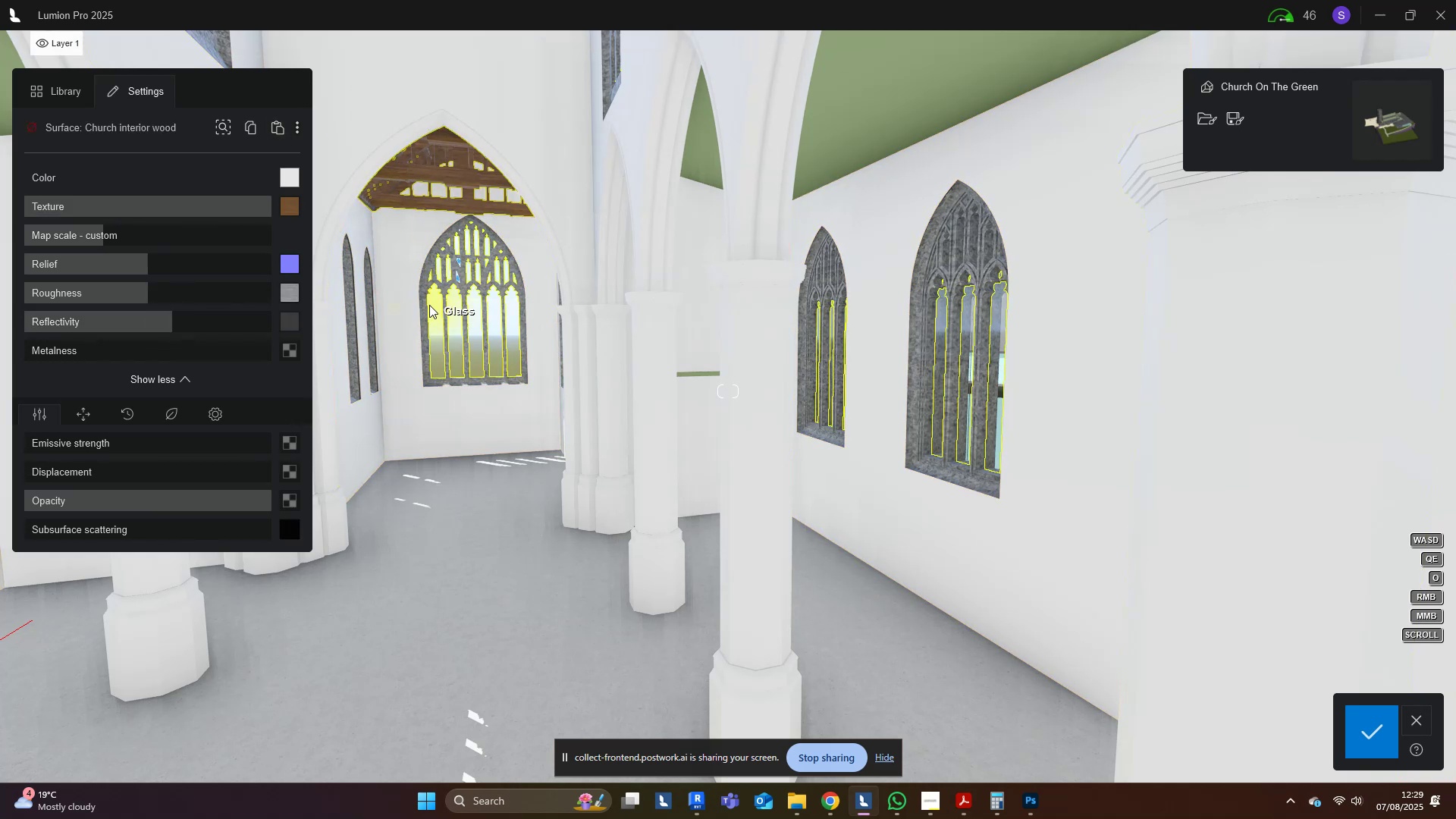 
left_click([423, 304])
 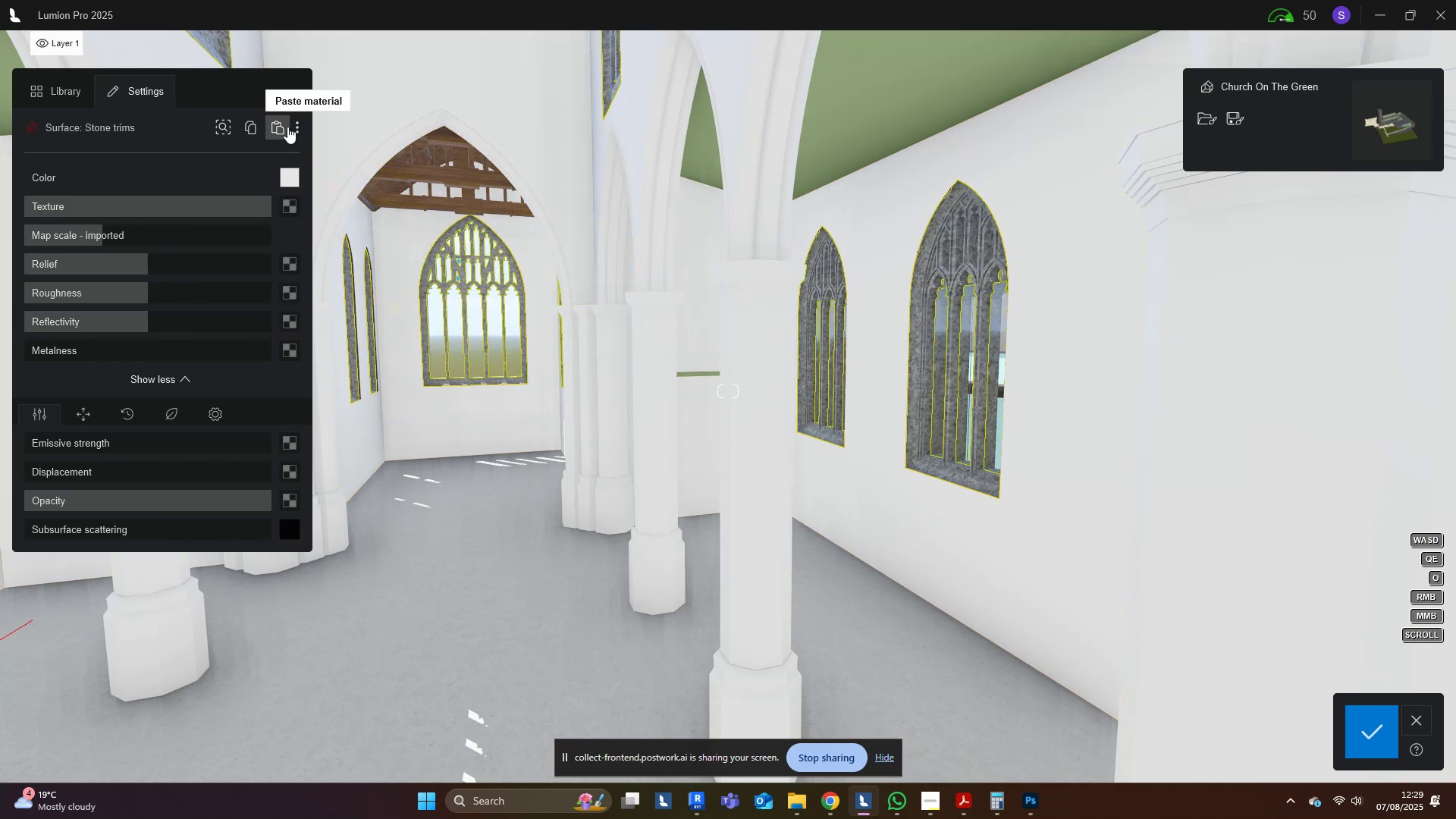 
right_click([767, 482])
 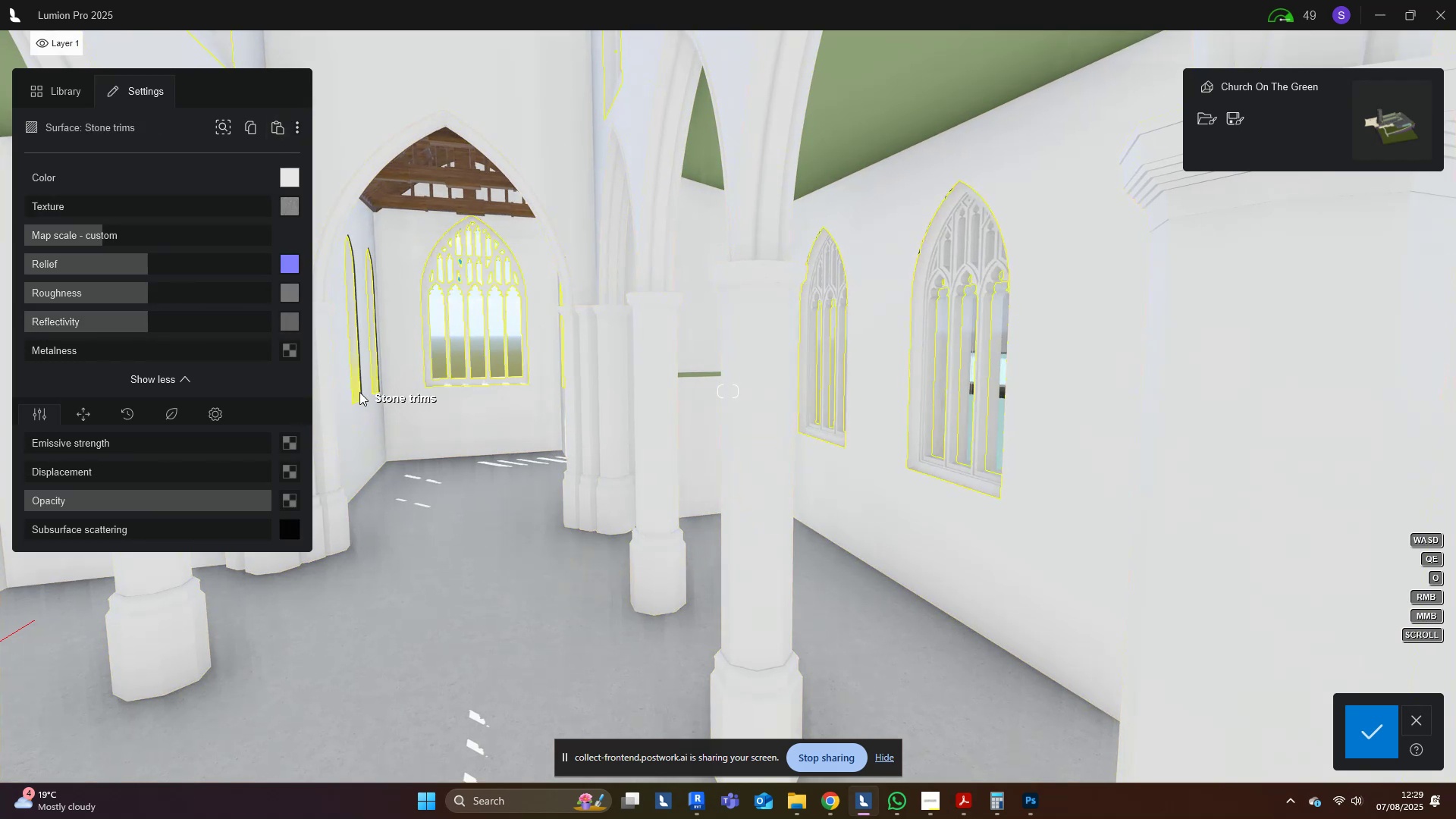 
left_click([360, 392])
 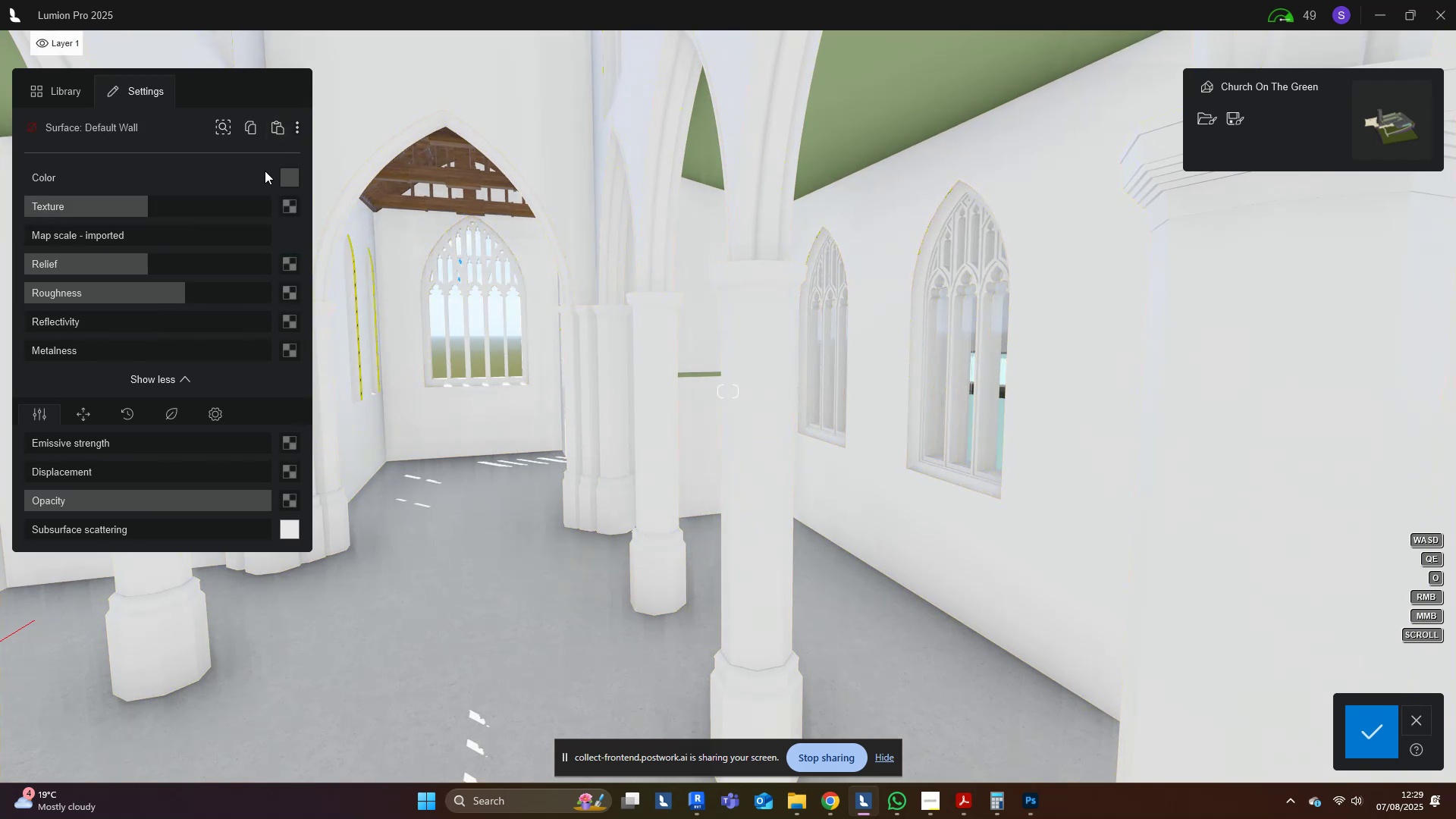 
left_click_drag(start_coordinate=[289, 127], to_coordinate=[298, 136])
 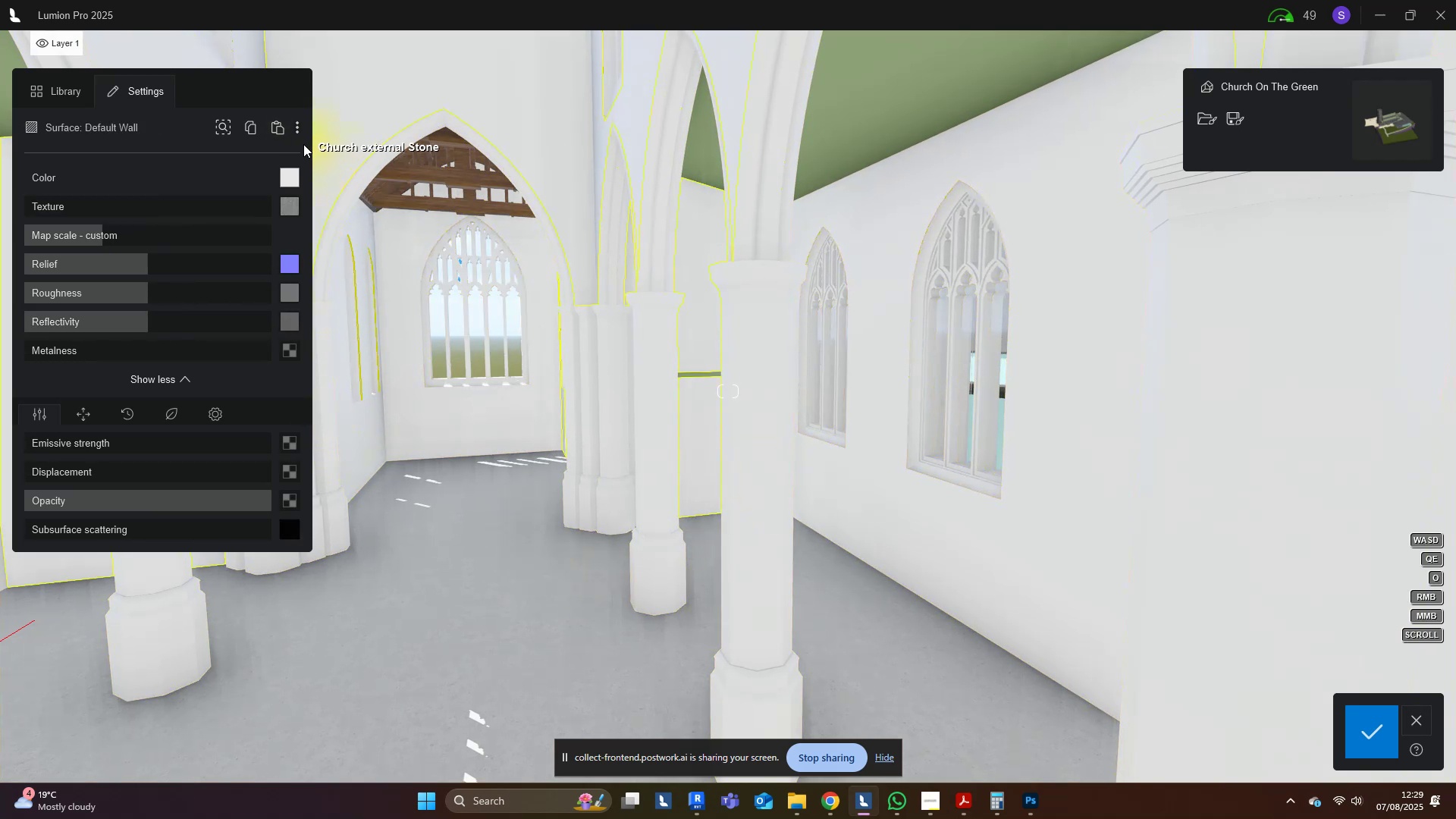 
hold_key(key=A, duration=0.71)
 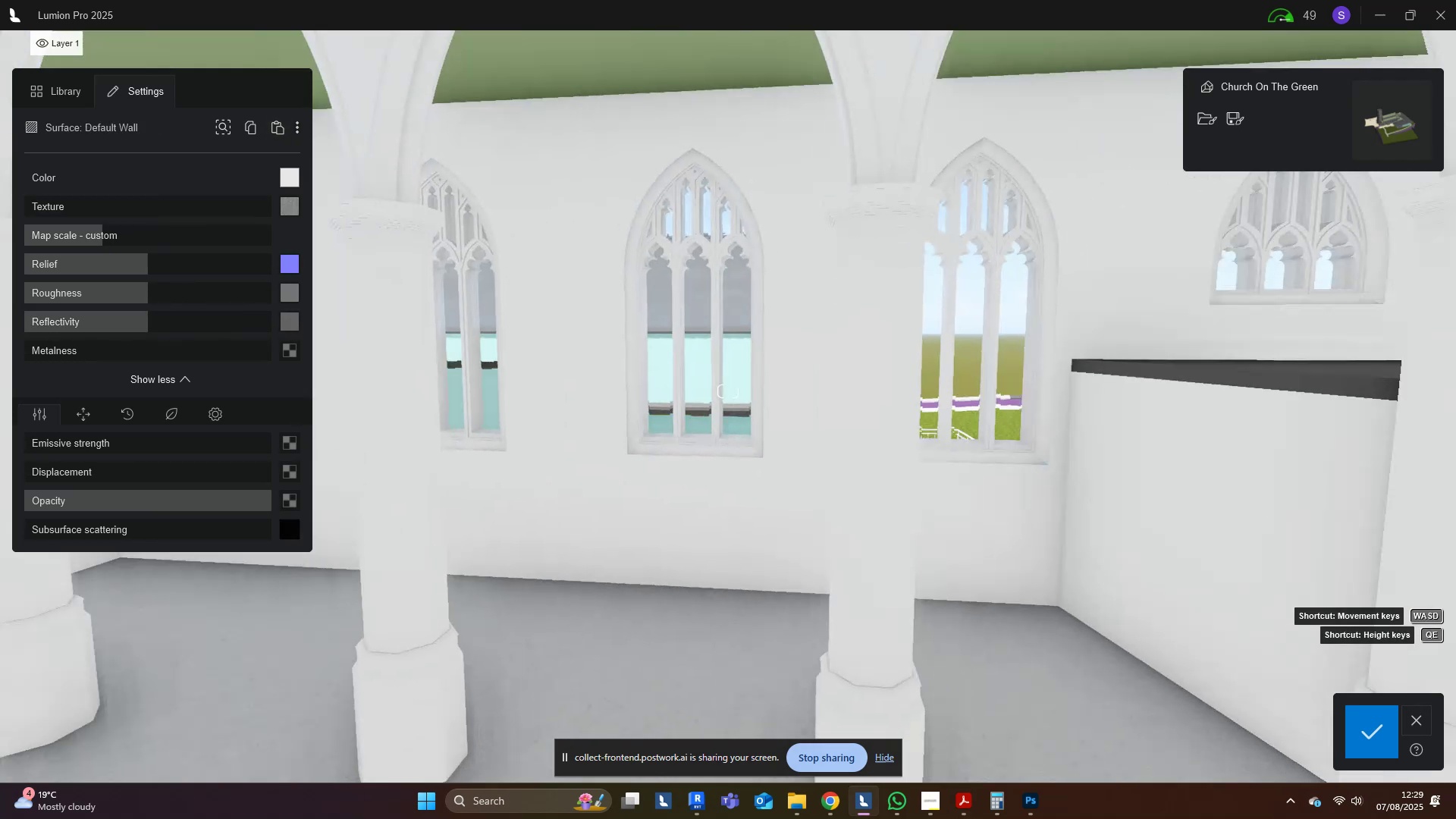 
type(we)
 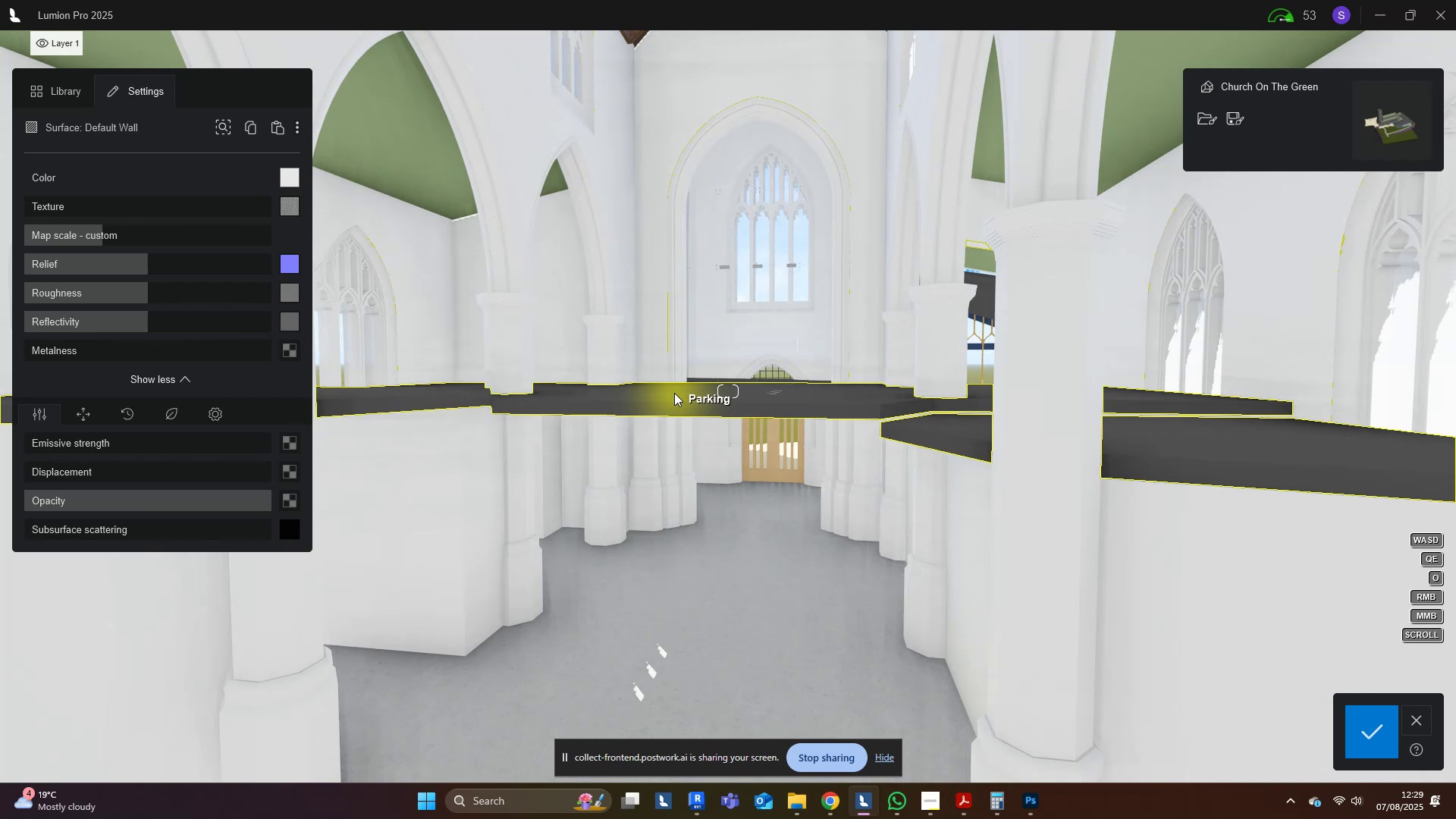 
hold_key(key=W, duration=1.19)
 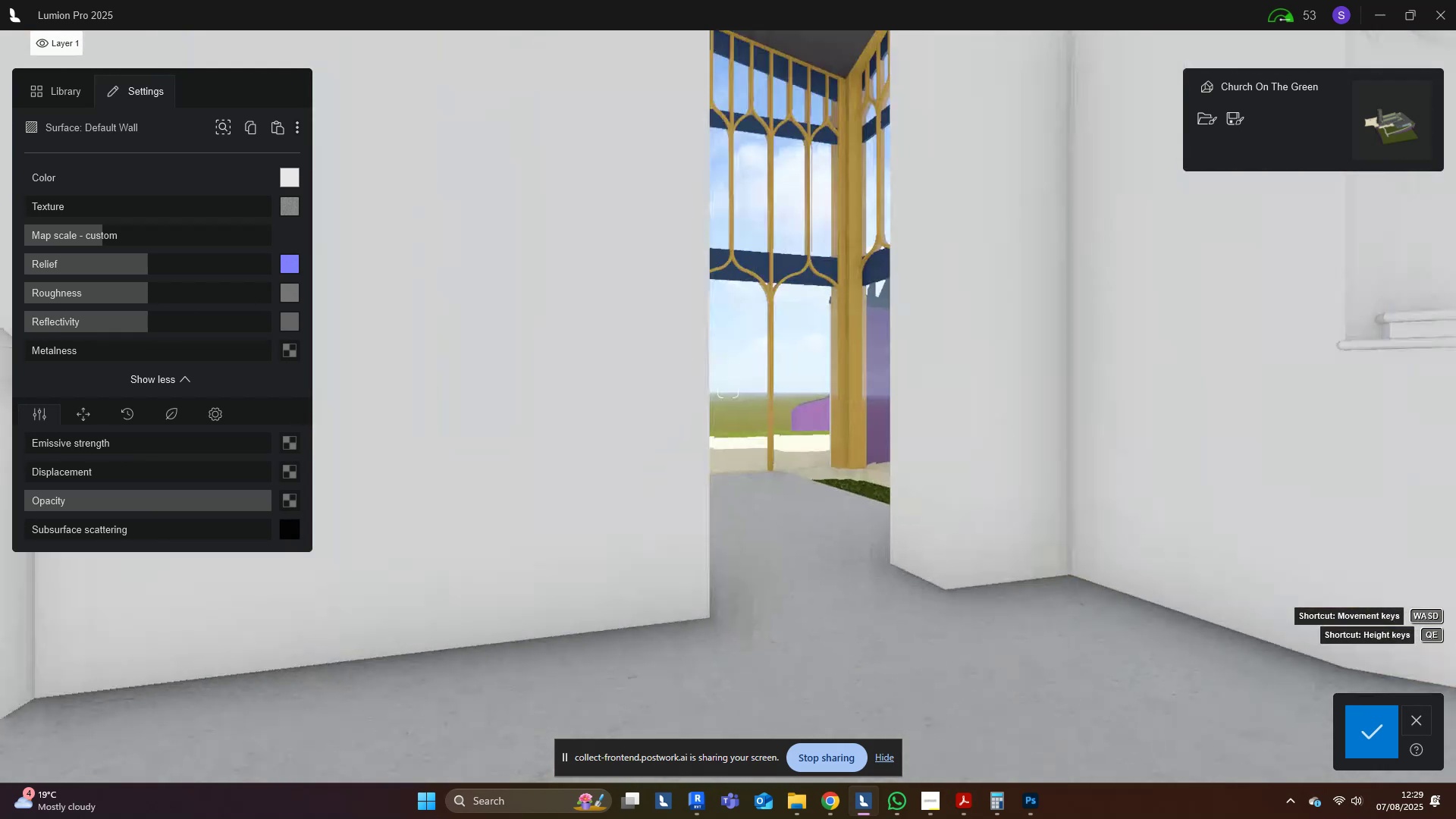 
type(EDDddqadadddwdqed)
 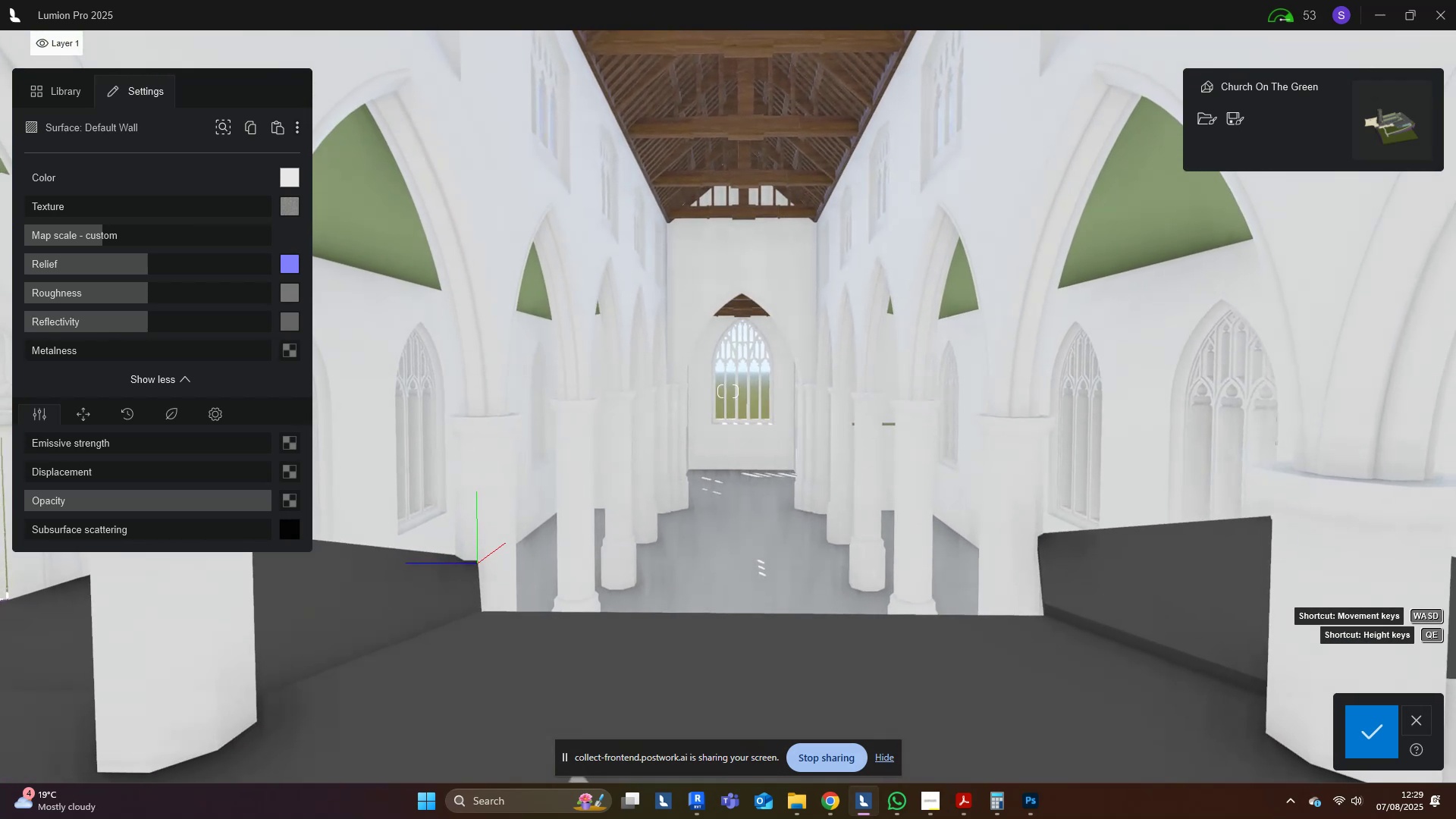 
hold_key(key=S, duration=0.31)
 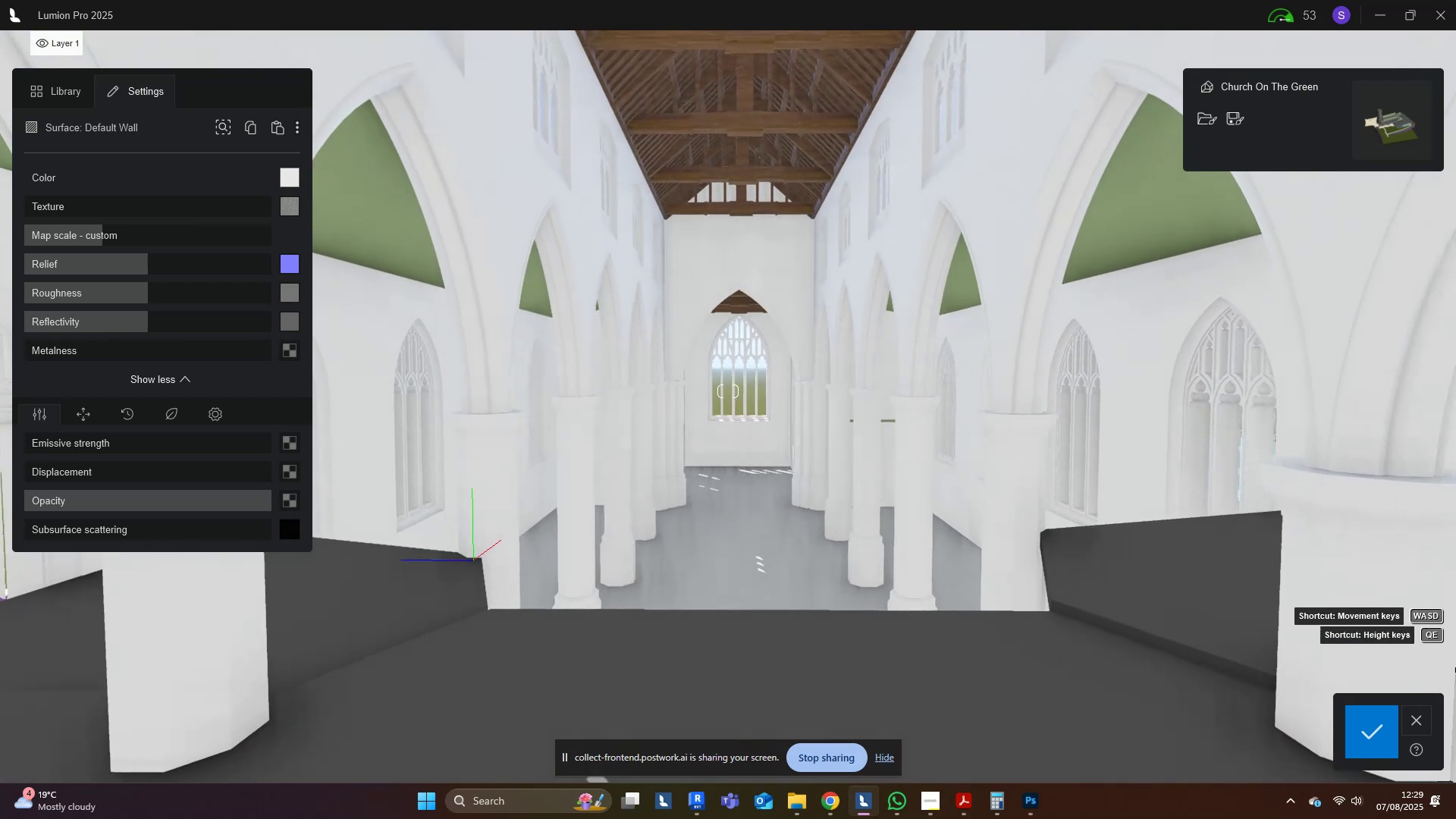 
right_click([690, 419])
 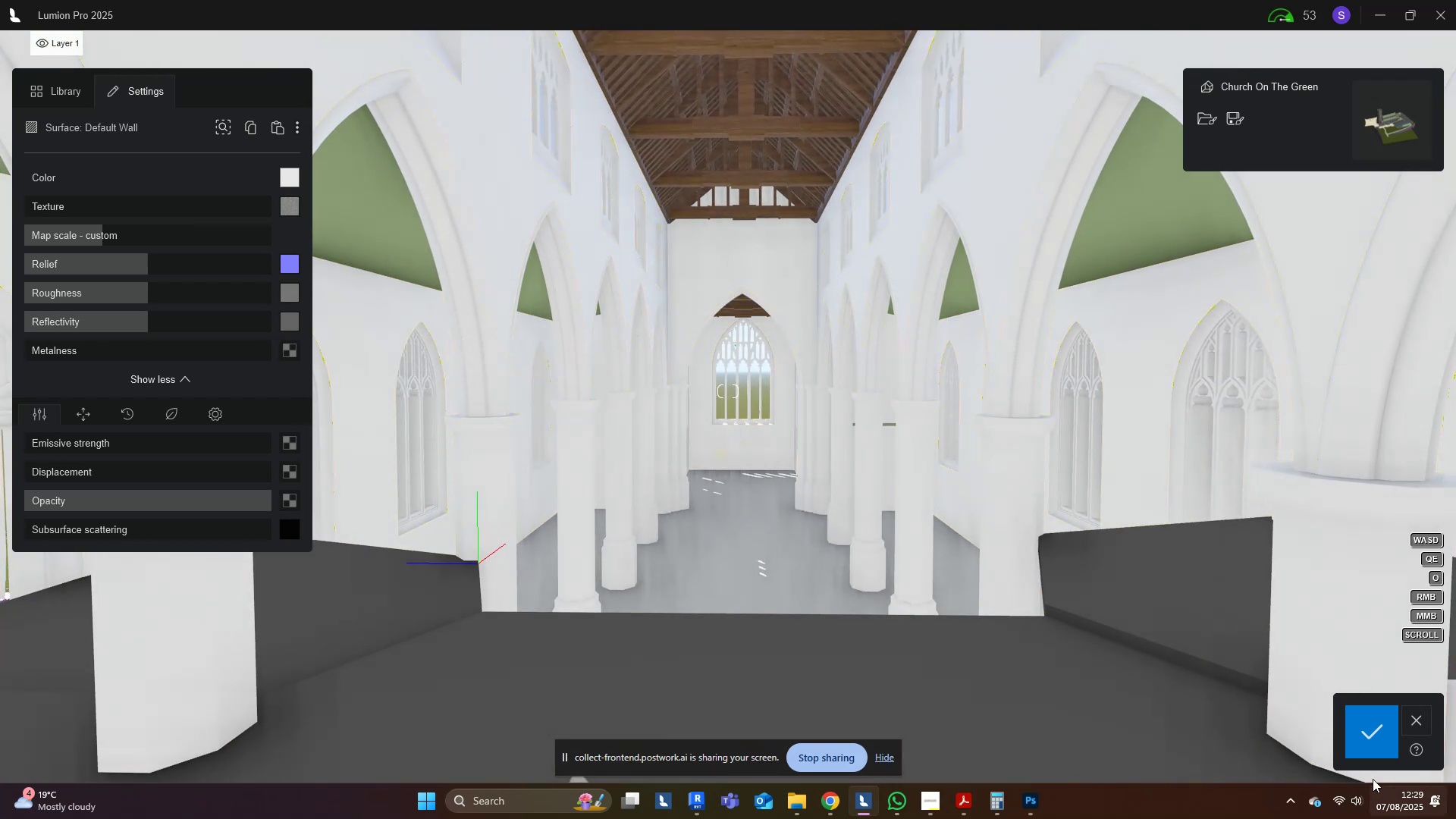 
left_click([1384, 736])
 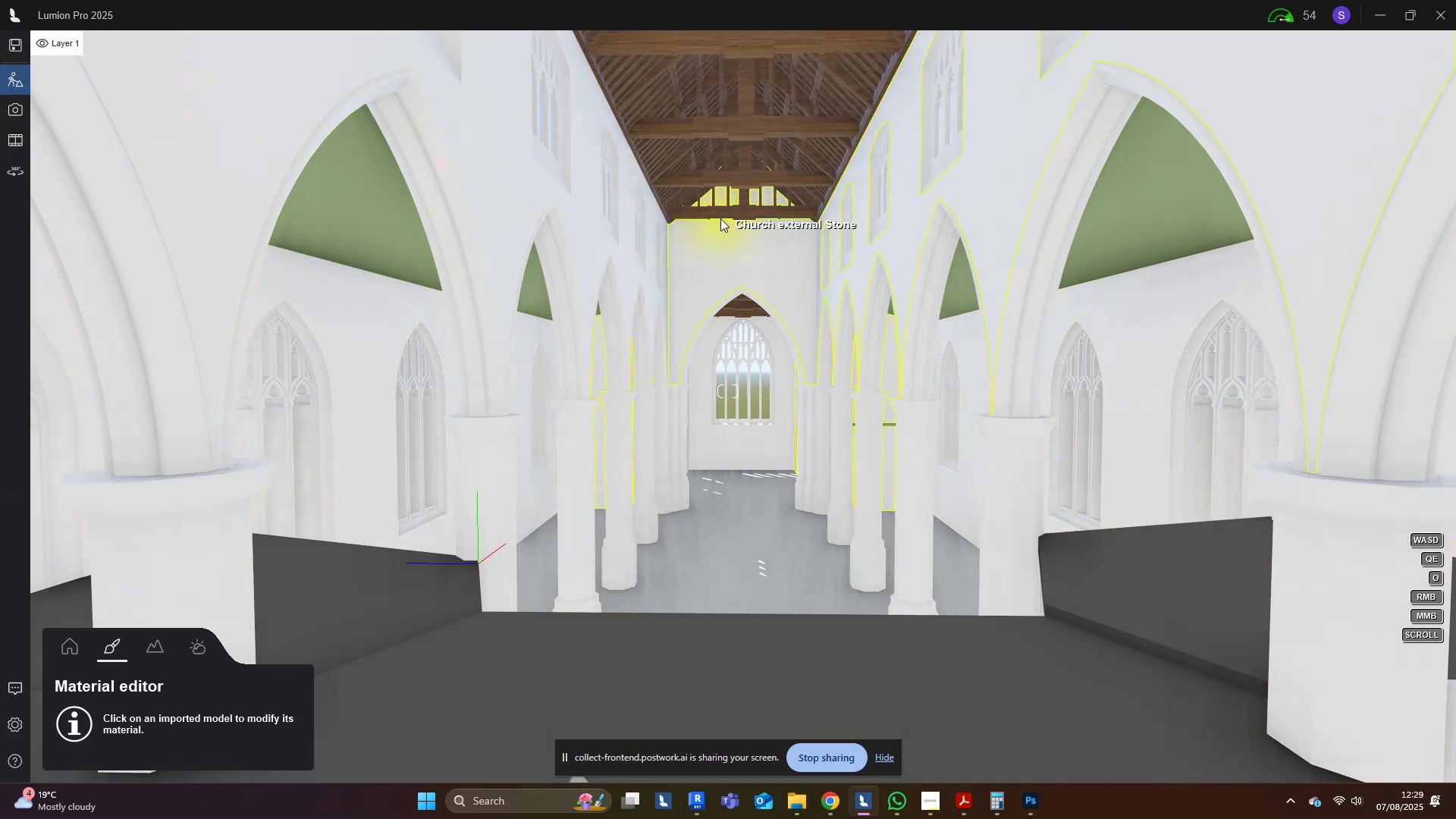 
left_click([57, 64])
 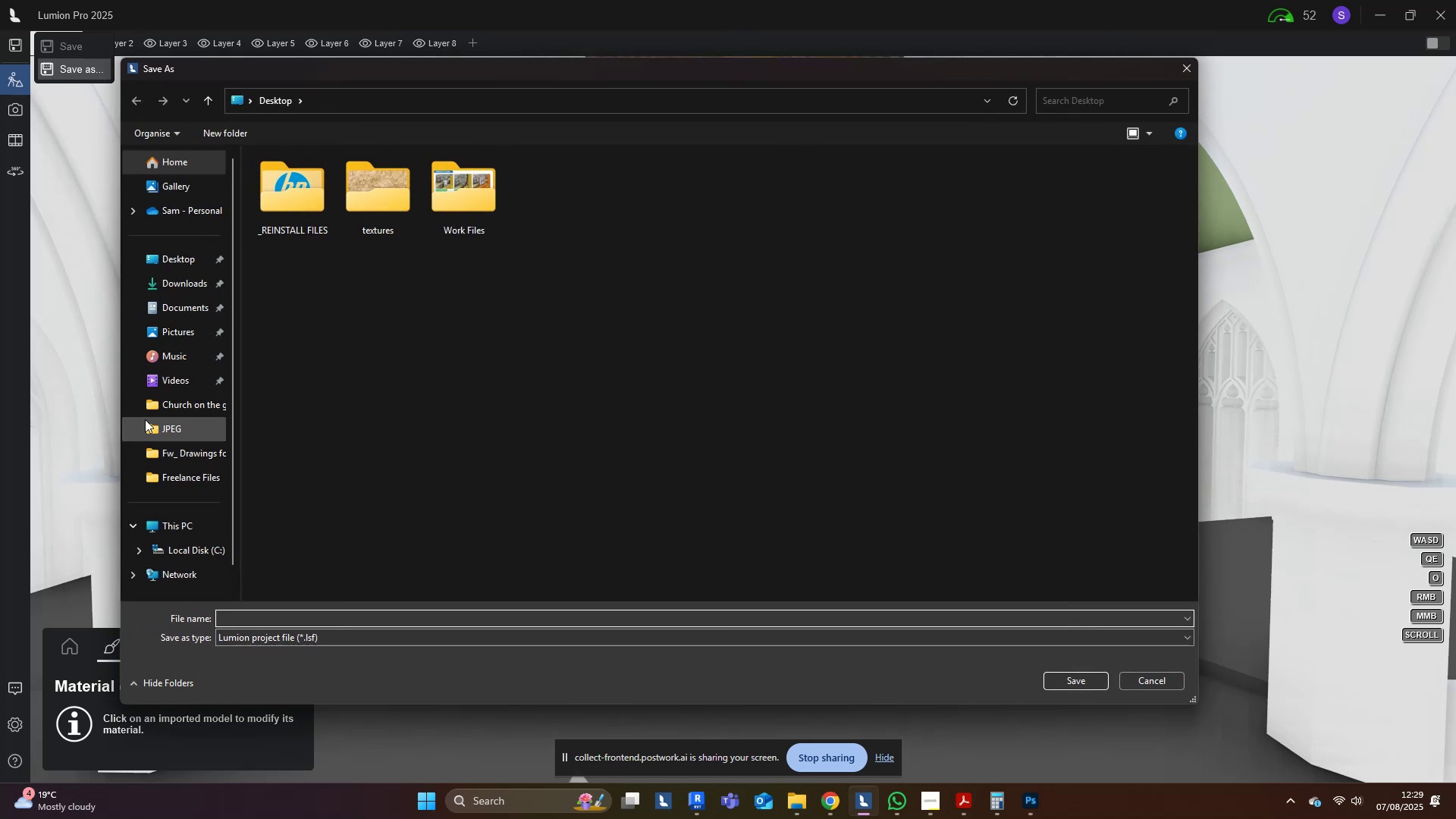 
left_click([163, 399])
 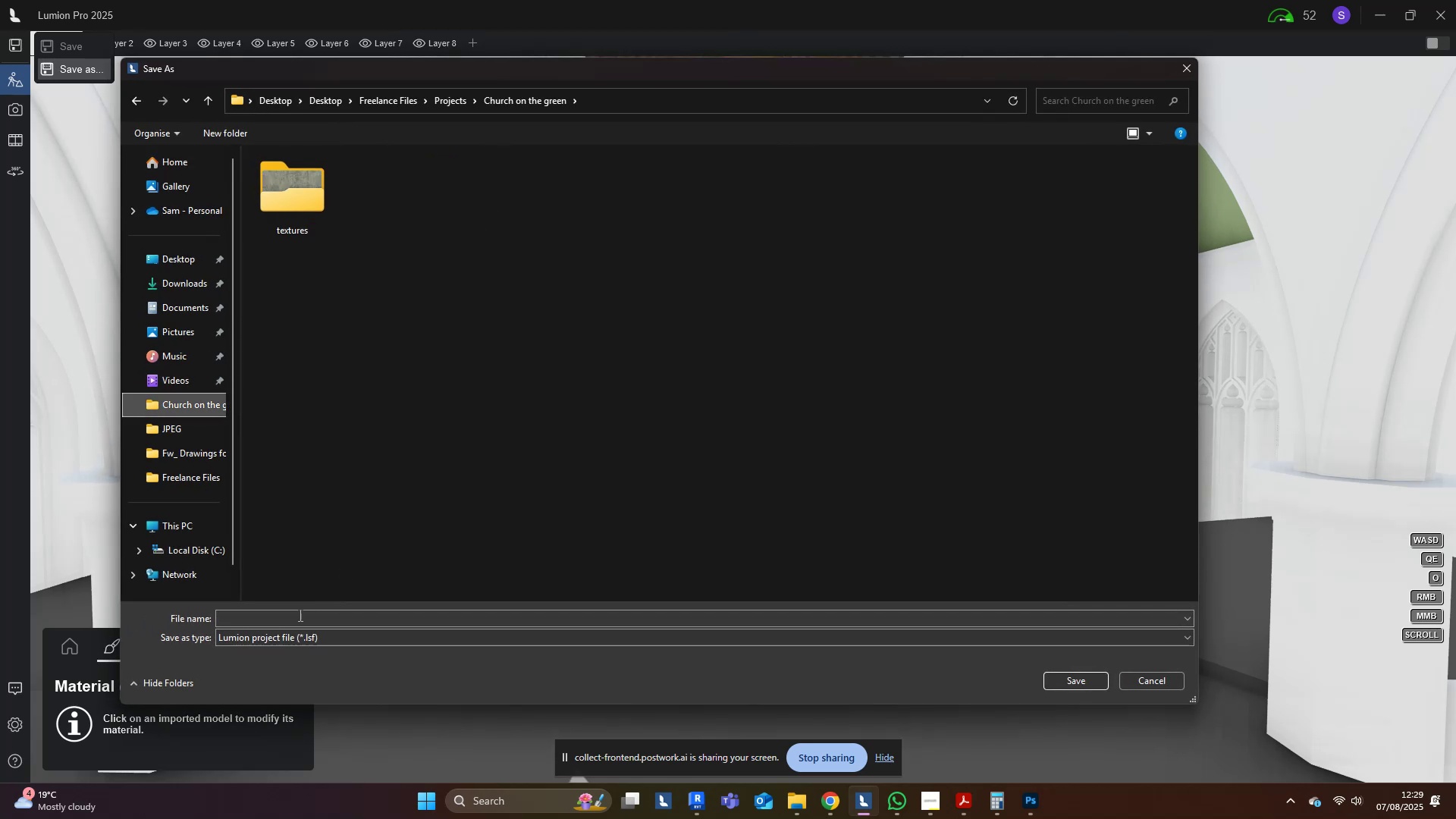 
left_click([299, 617])
 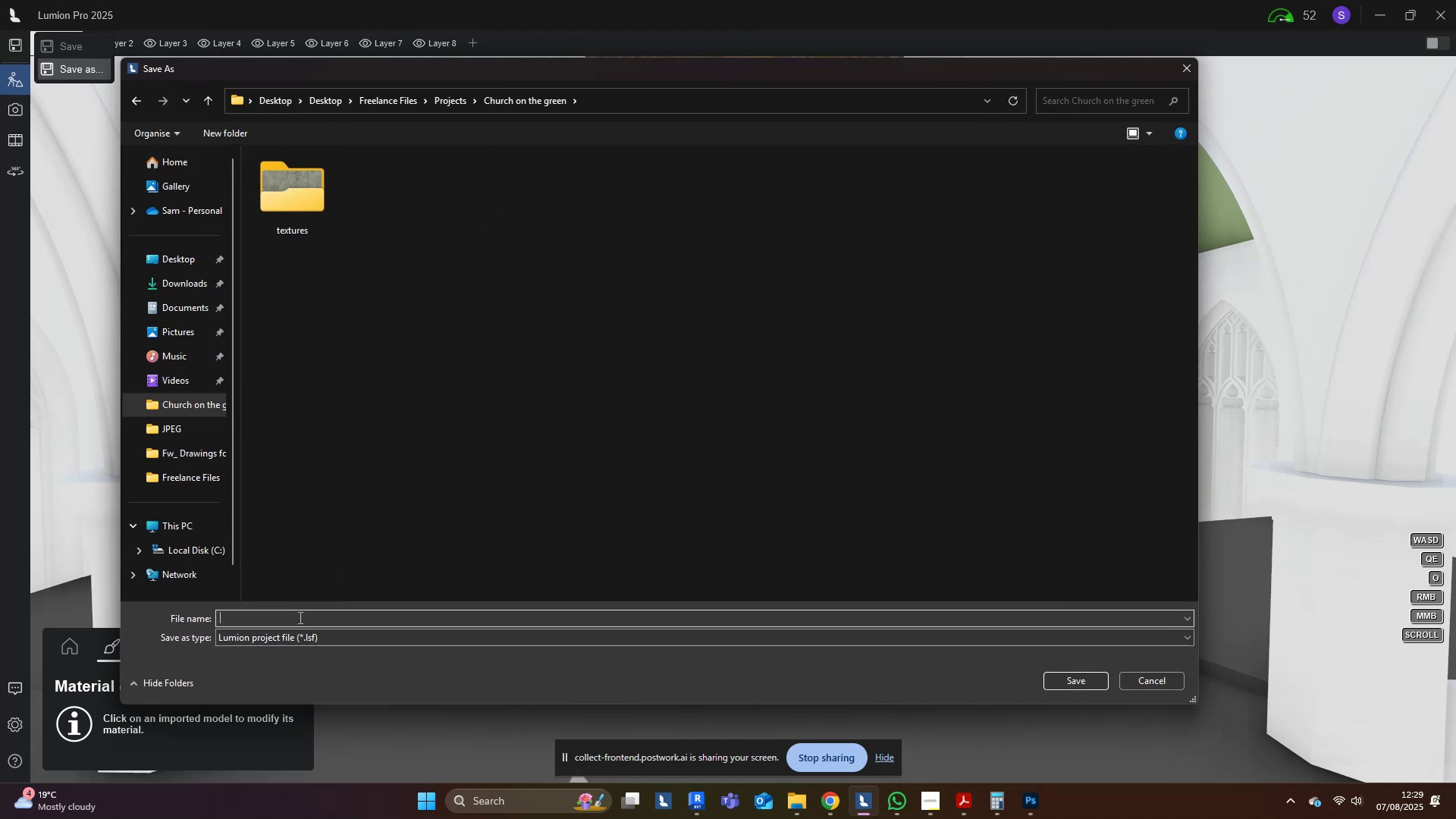 
type(Churh)
key(Backspace)
type(ch on the green)
 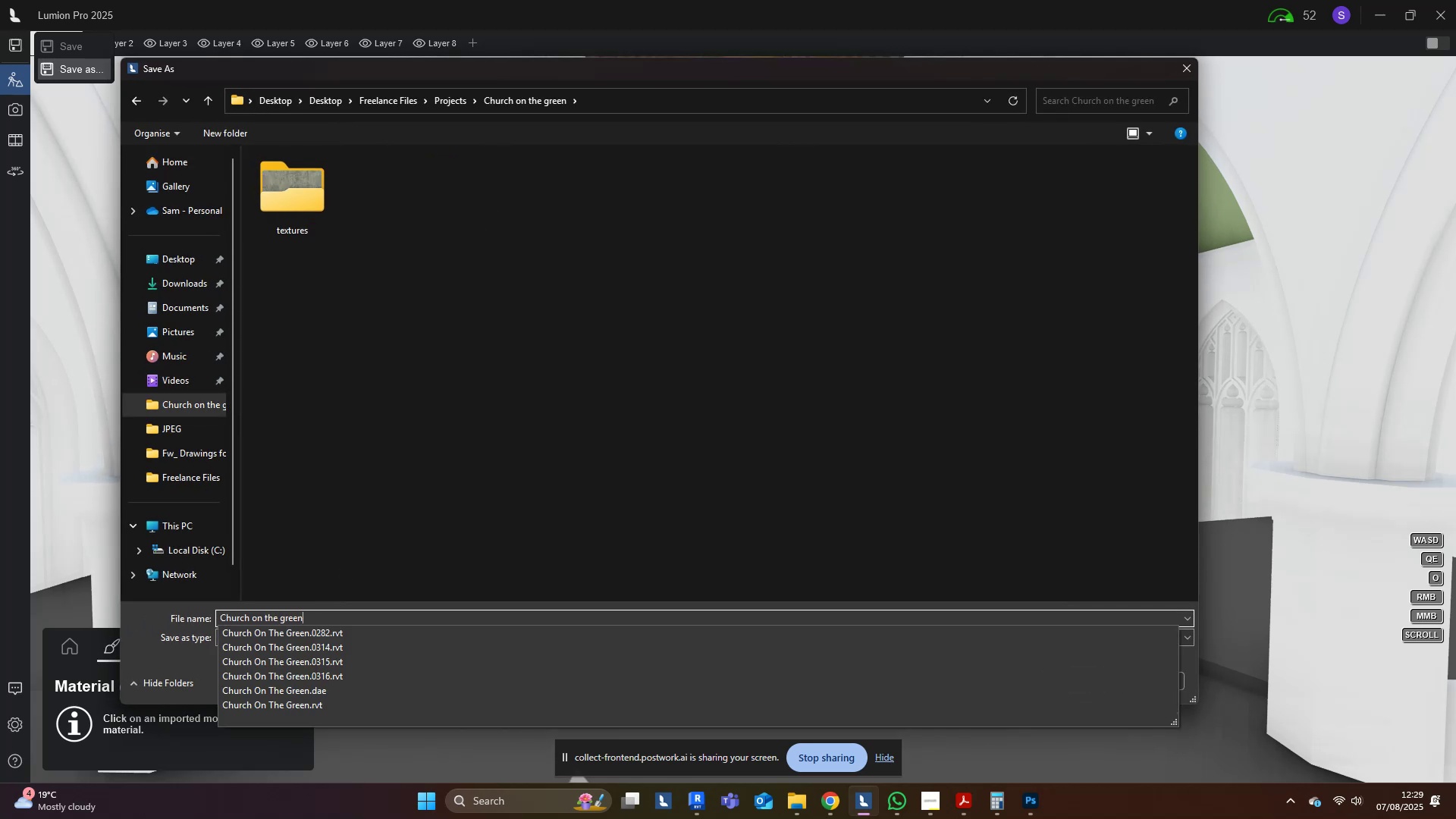 
key(Enter)
 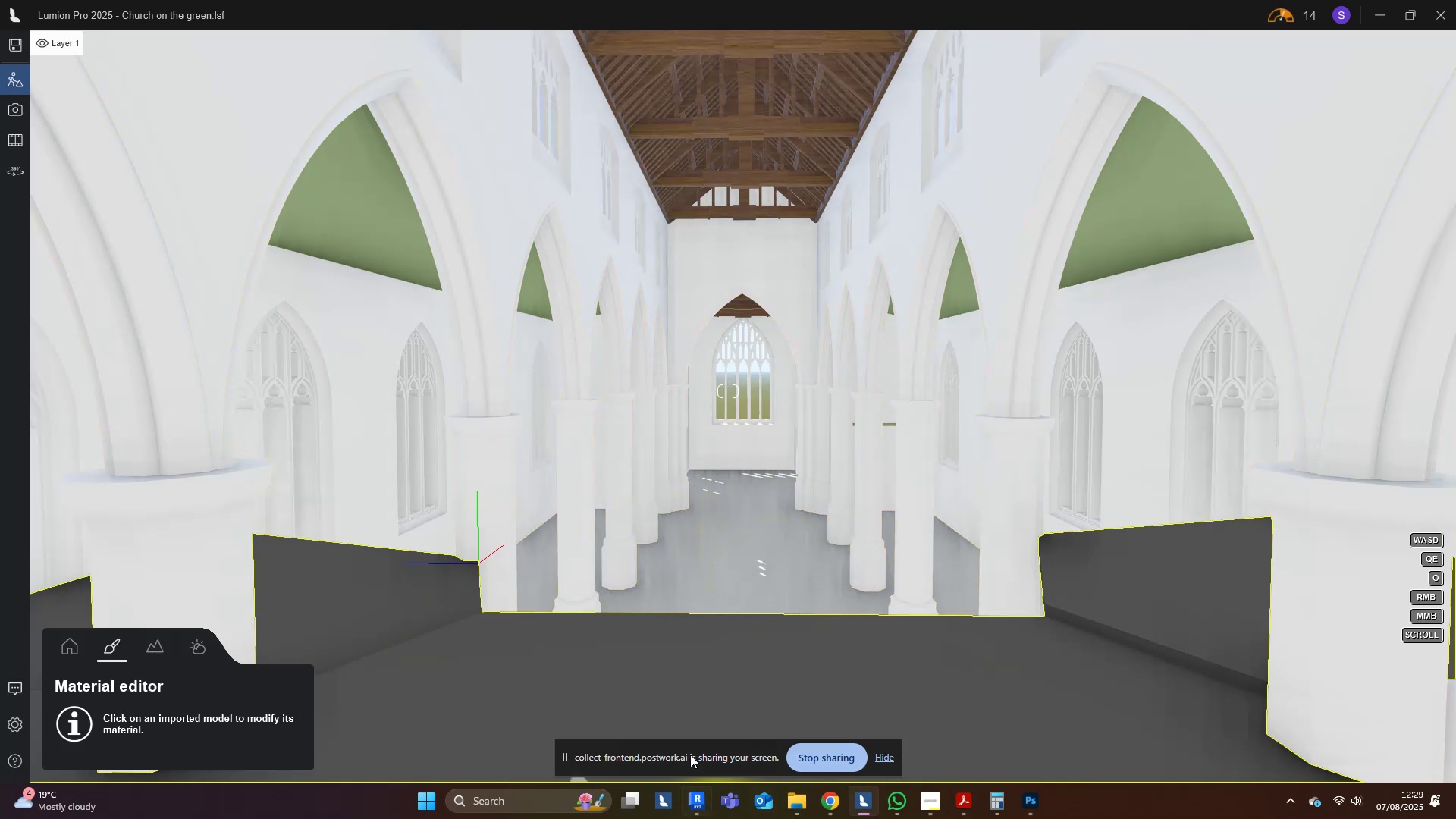 
hold_key(key=D, duration=0.56)
 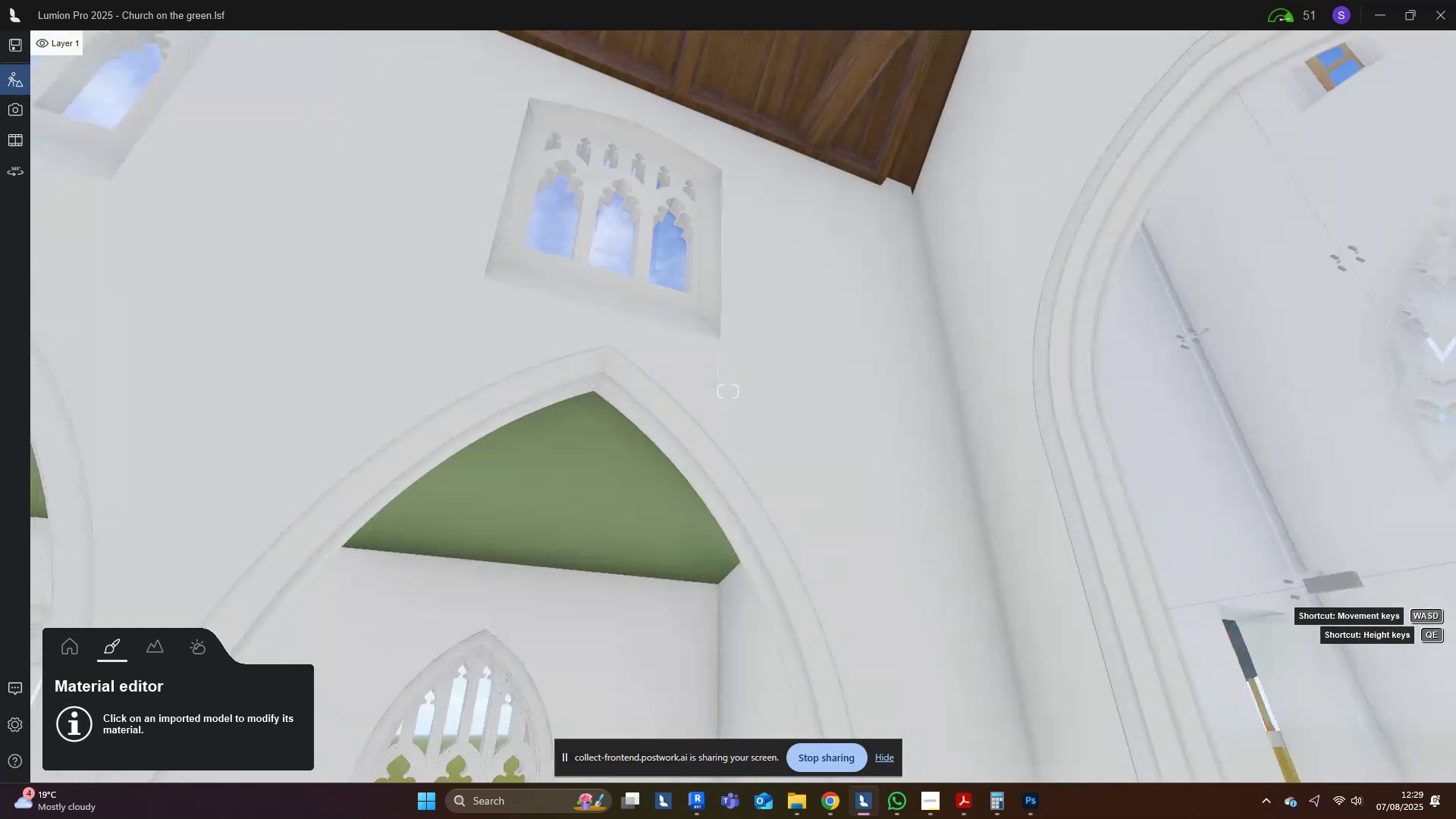 
hold_key(key=W, duration=1.01)
 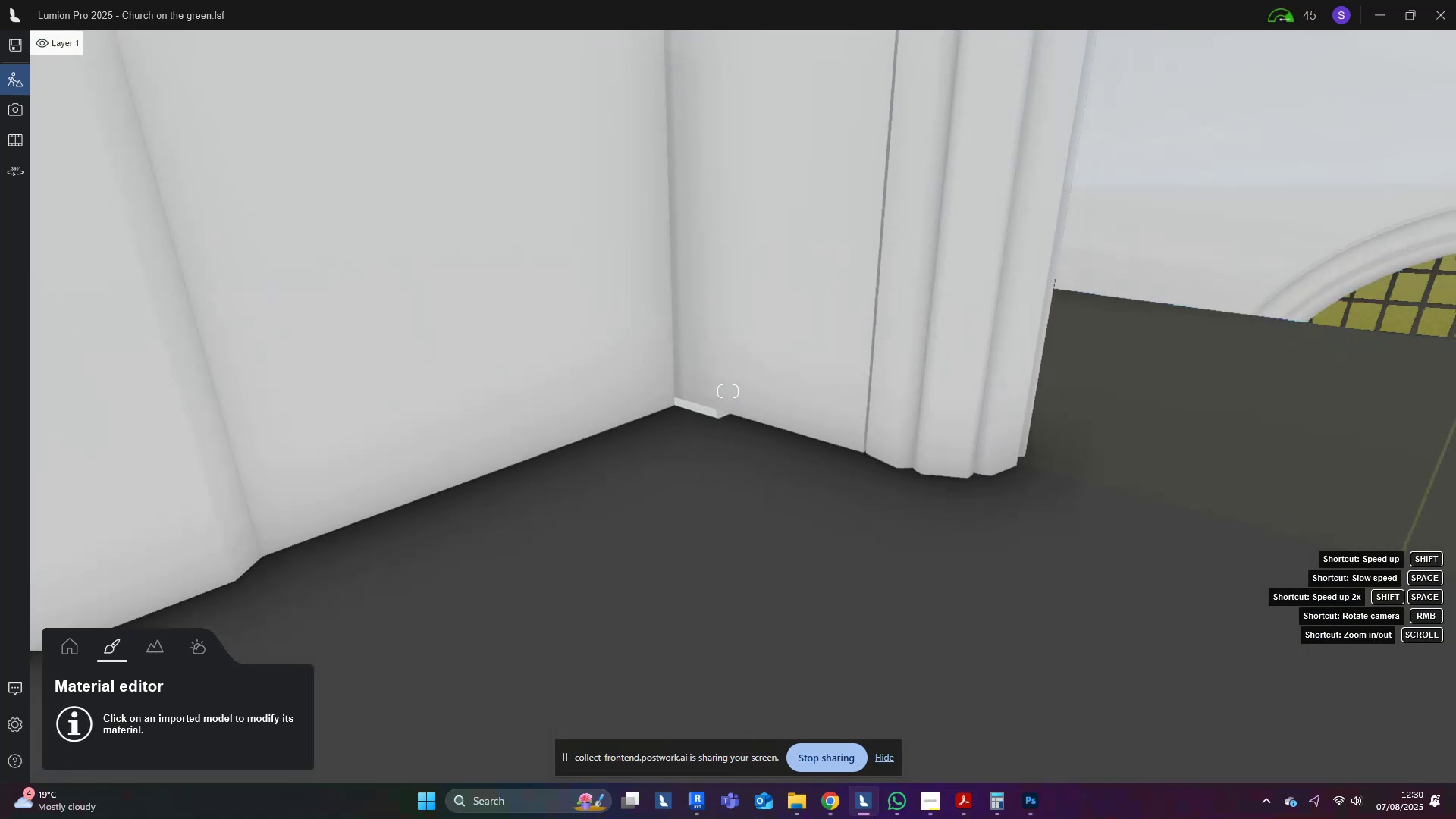 
key(E)
 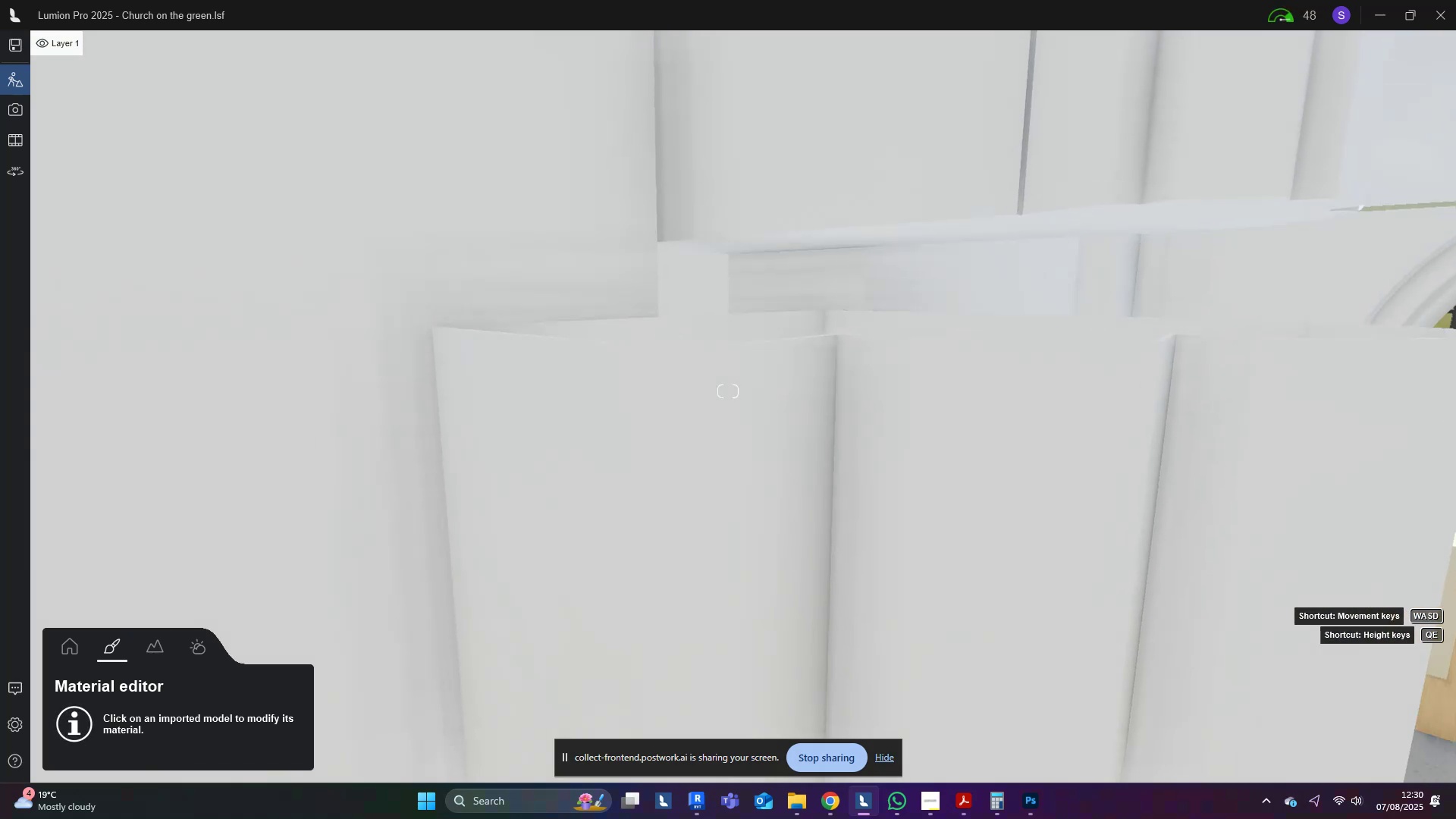 
hold_key(key=Space, duration=3.54)
 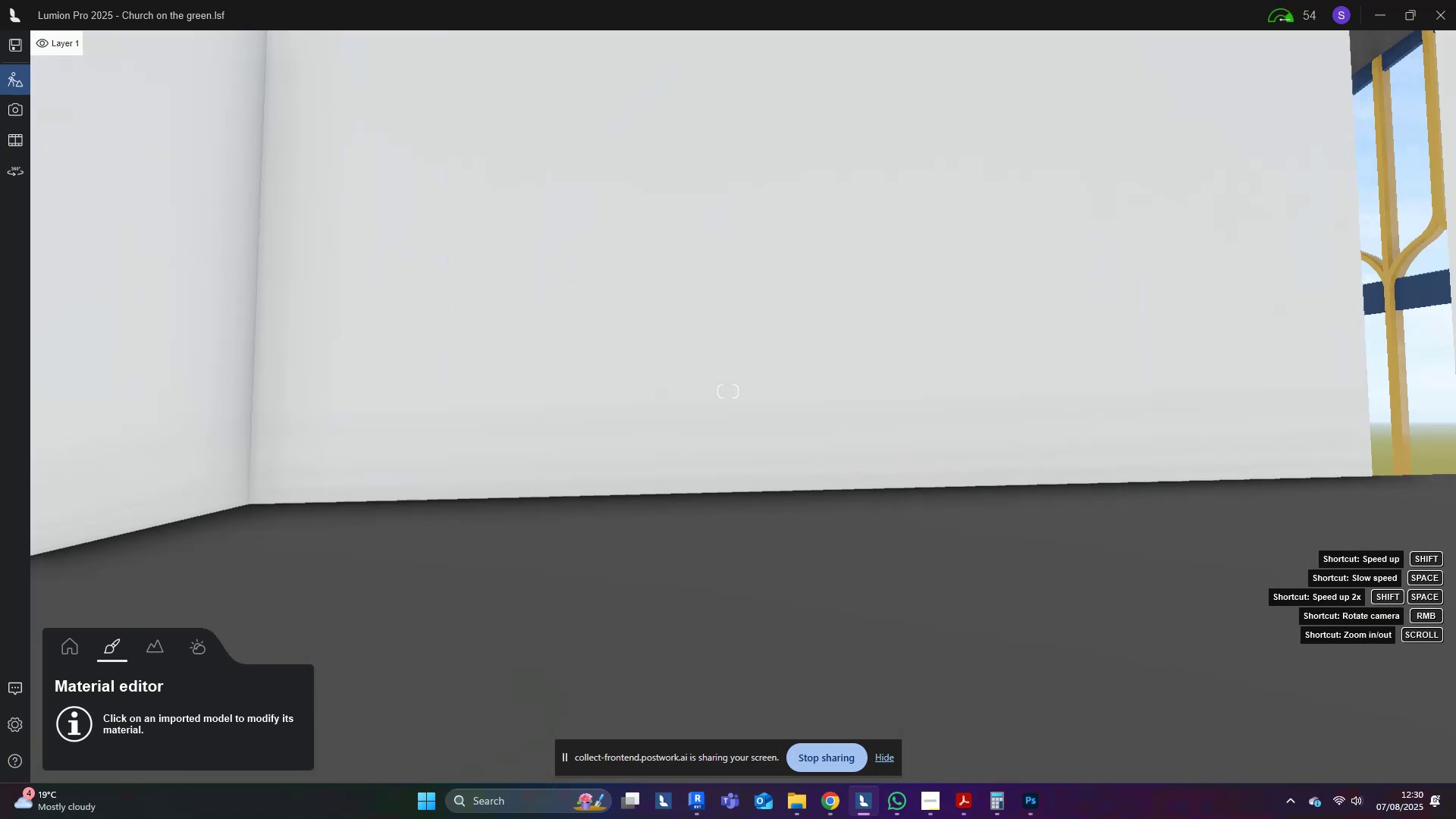 
hold_key(key=Q, duration=0.52)
 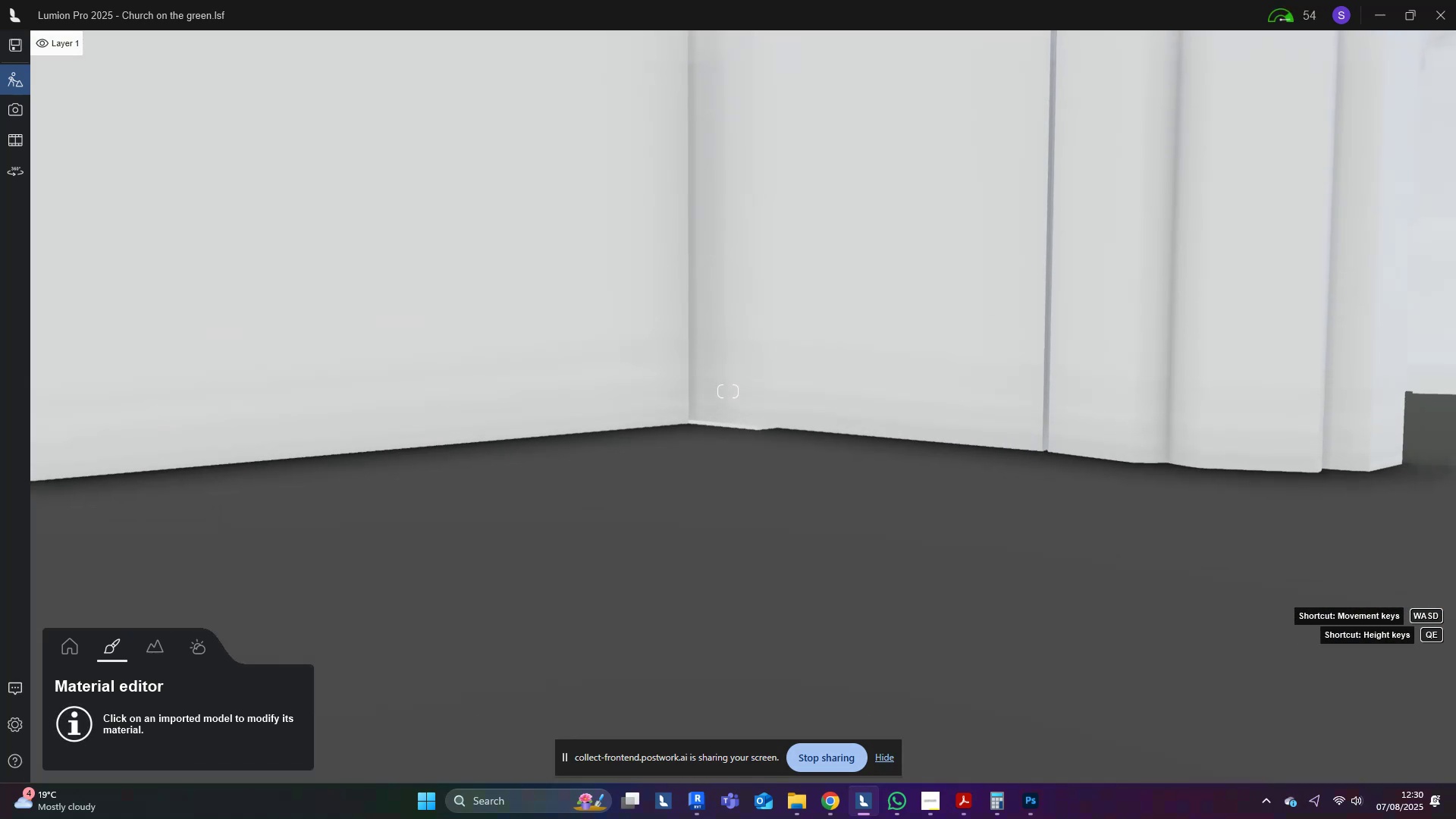 
hold_key(key=D, duration=0.52)
 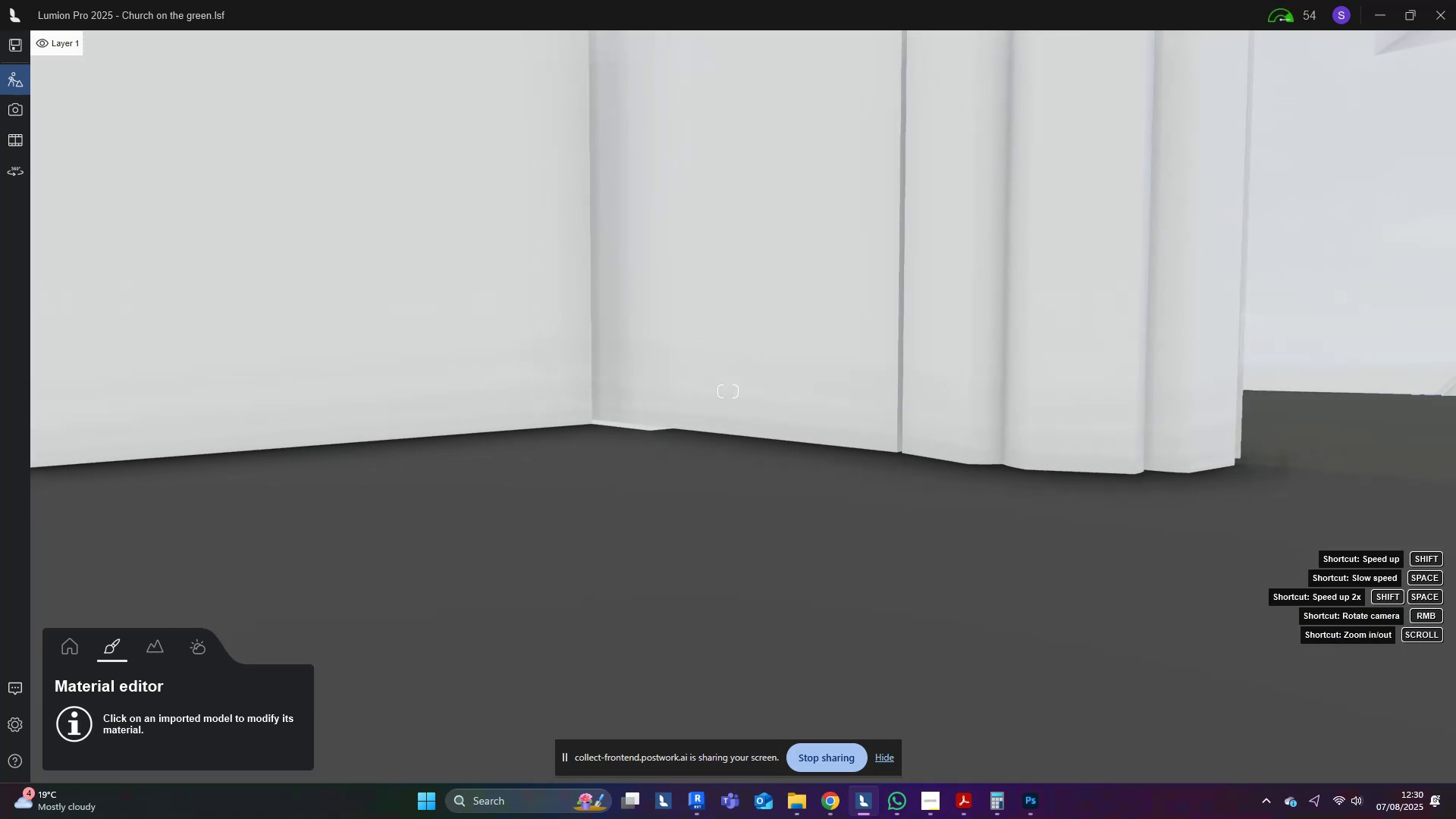 
hold_key(key=D, duration=1.01)
 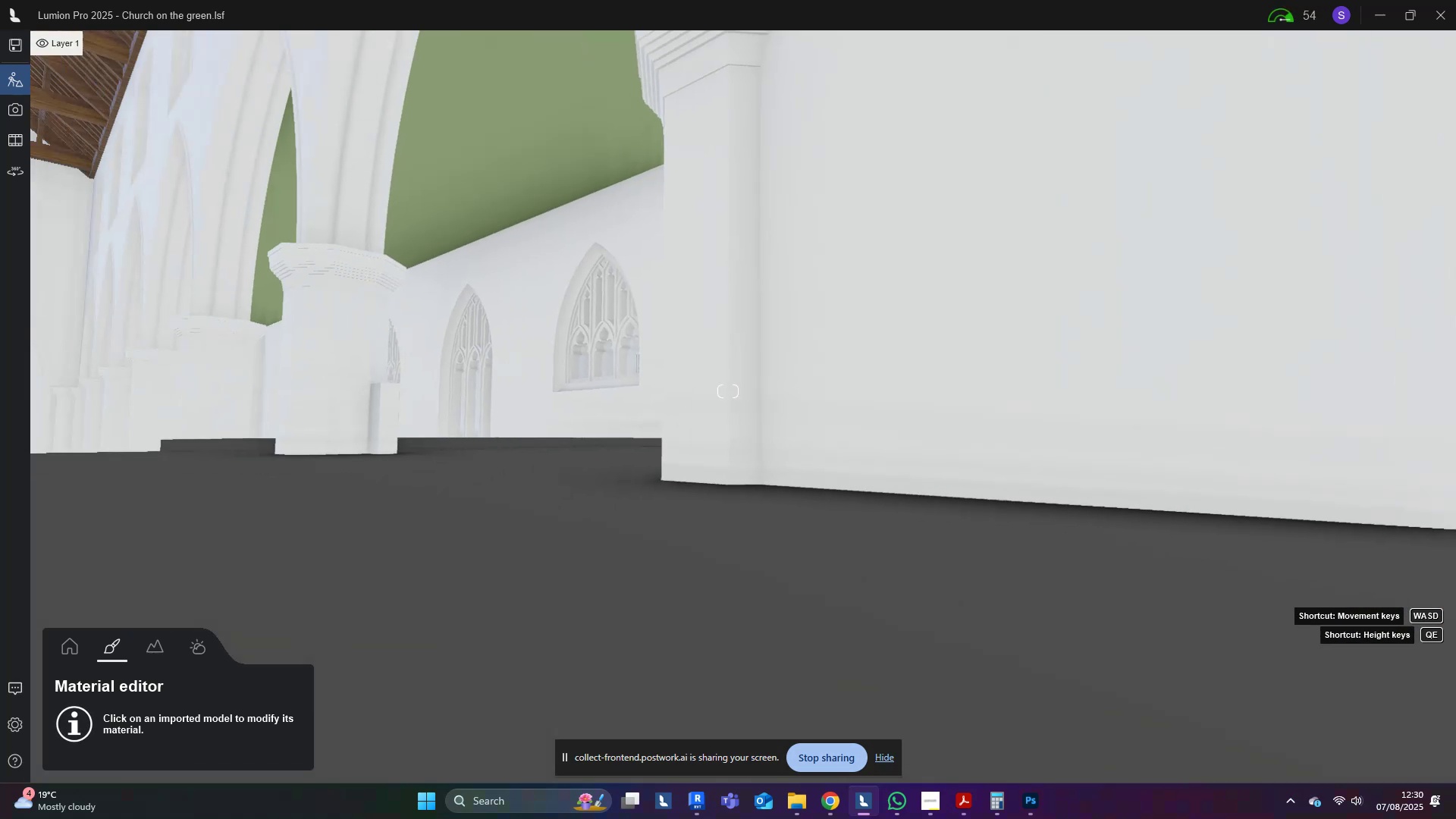 
hold_key(key=D, duration=0.94)
 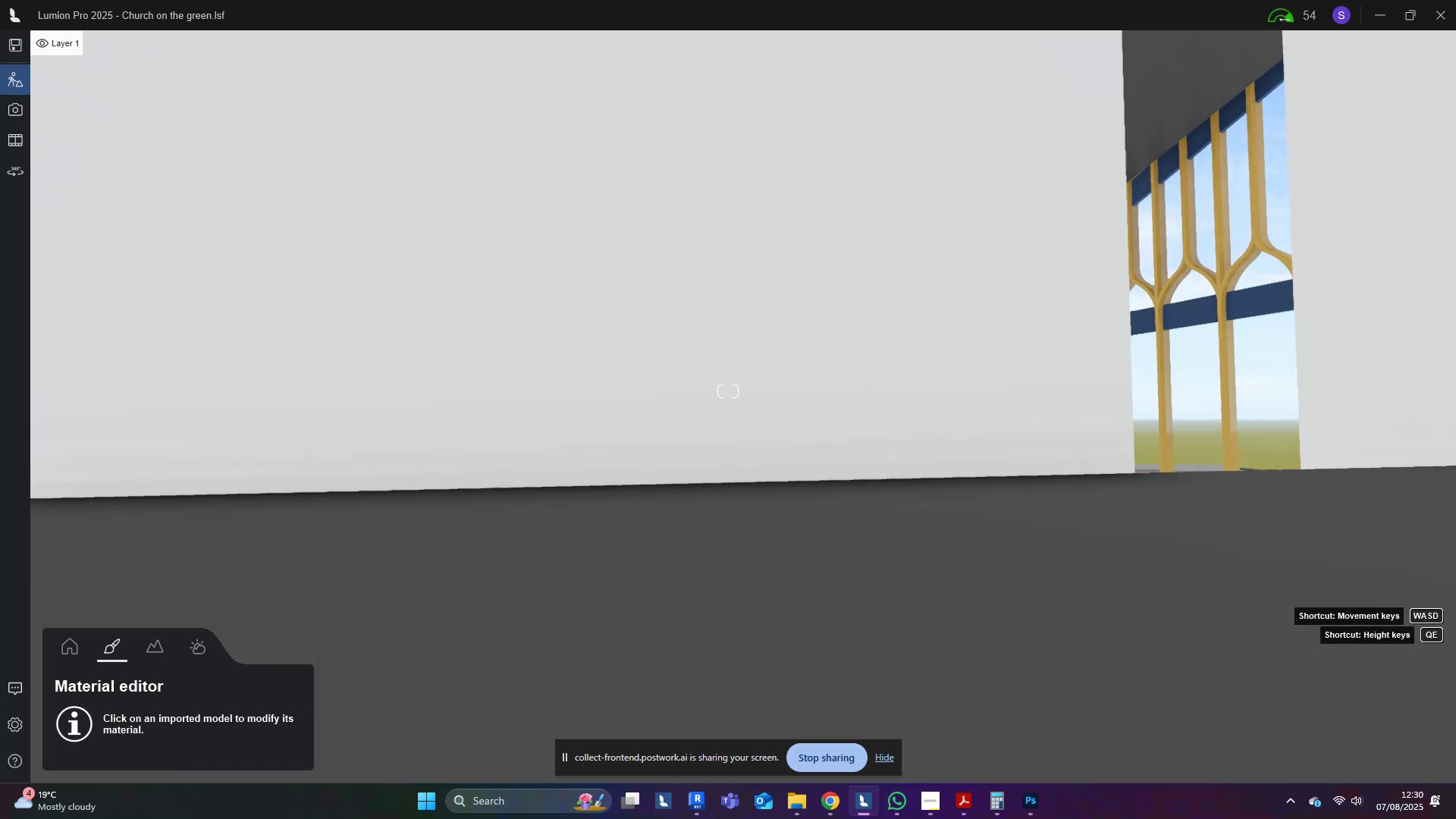 
type(wdae)
 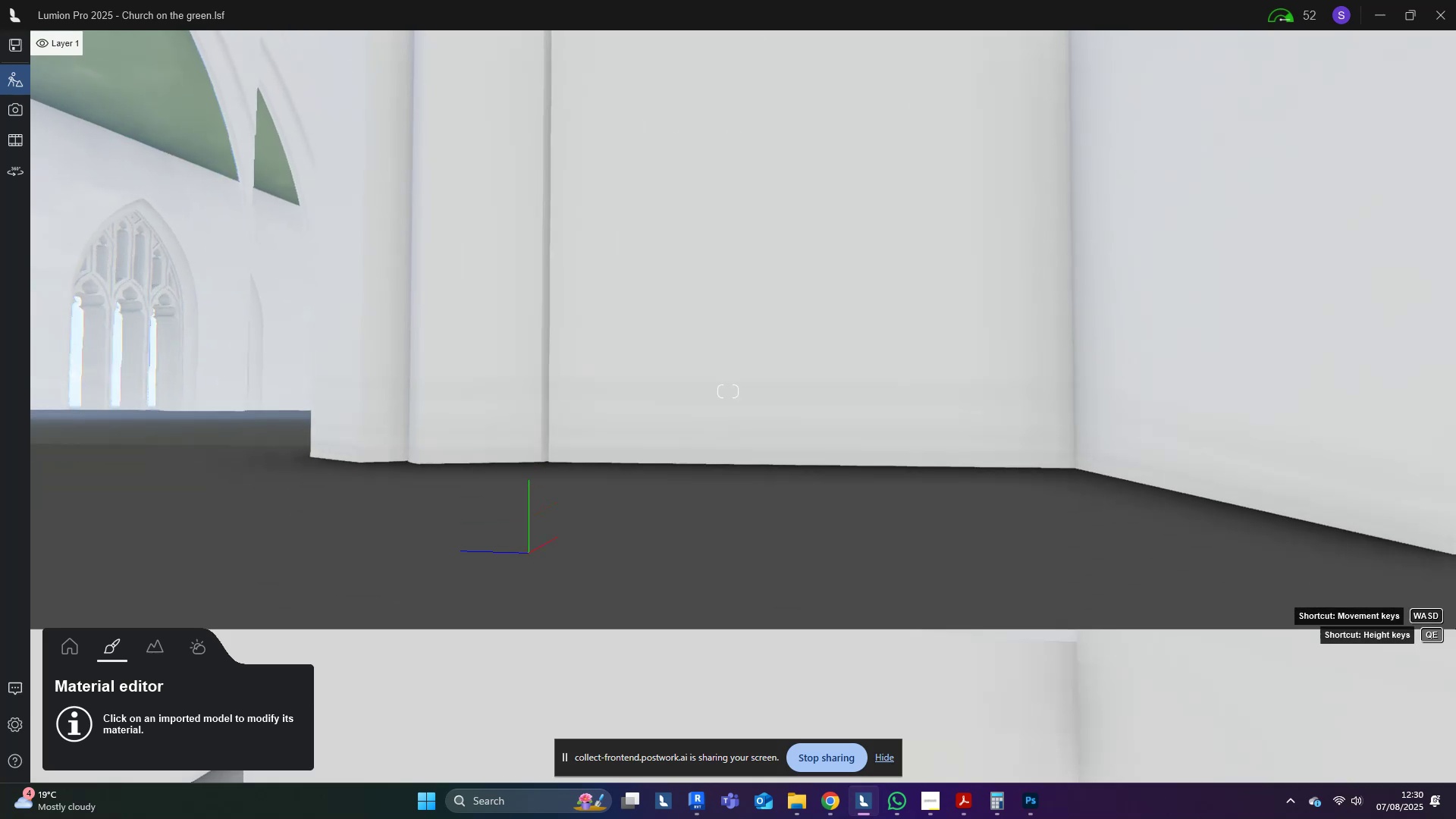 
hold_key(key=Space, duration=2.62)
 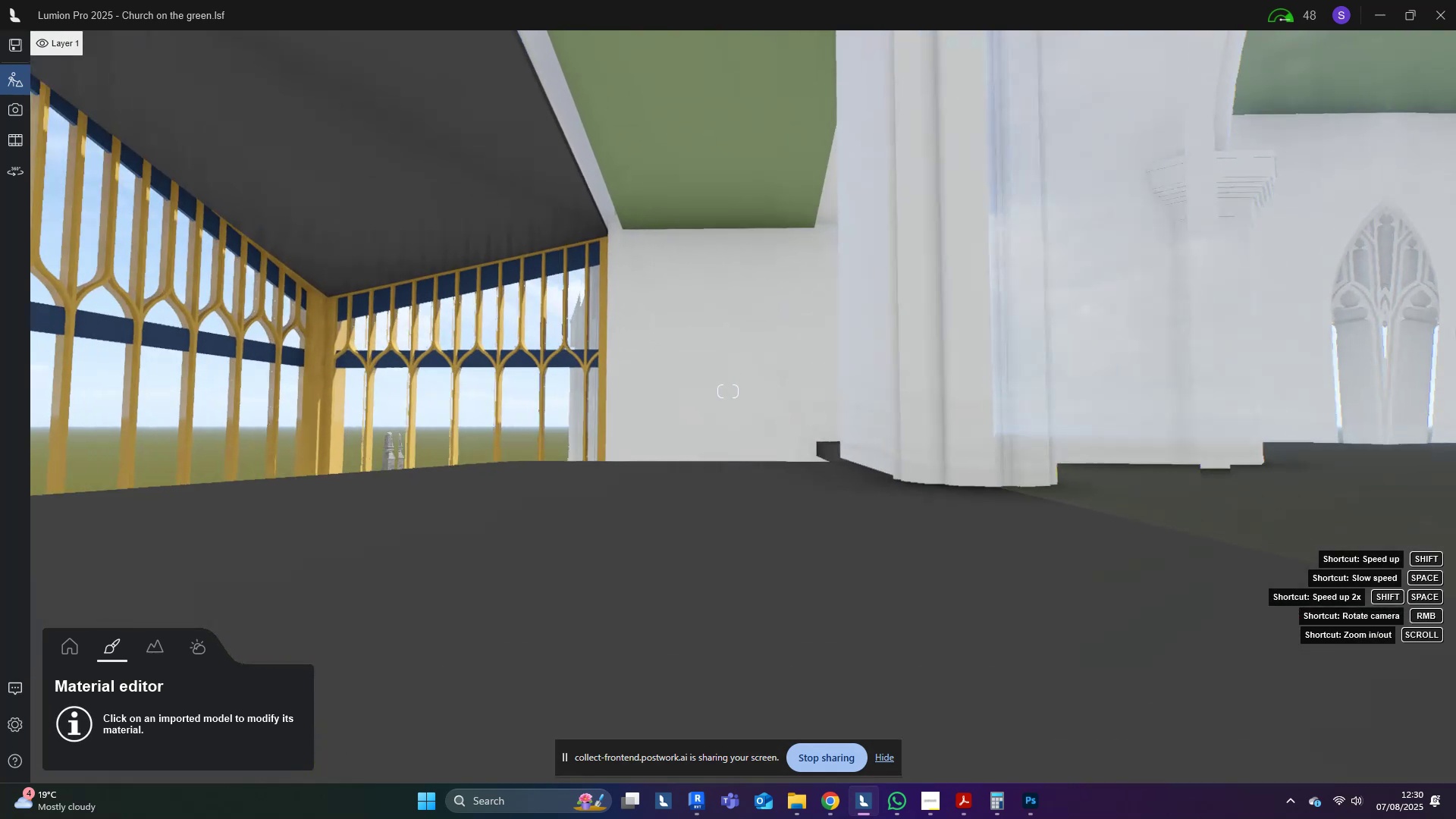 
hold_key(key=W, duration=1.52)
 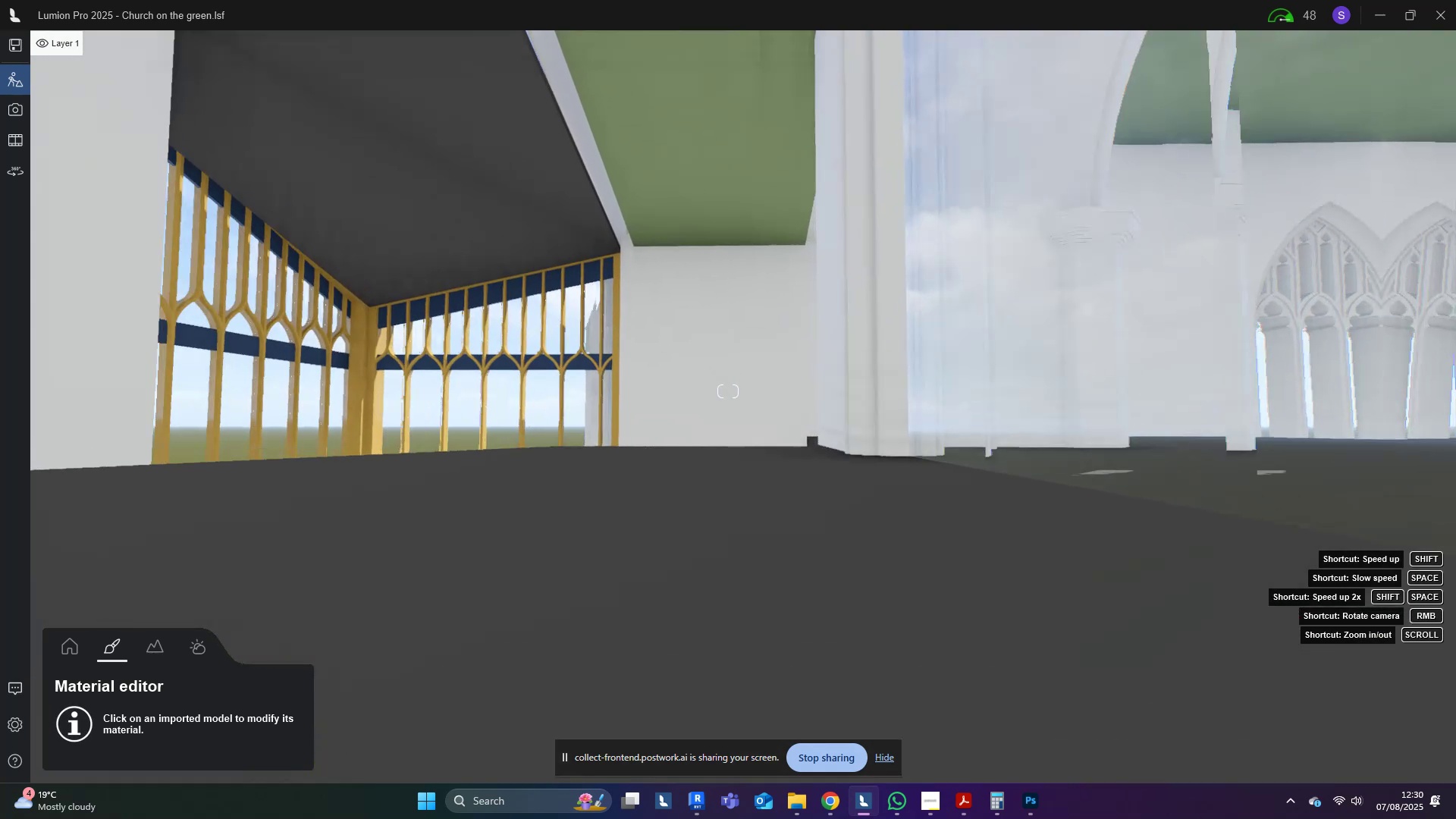 
hold_key(key=W, duration=1.62)
 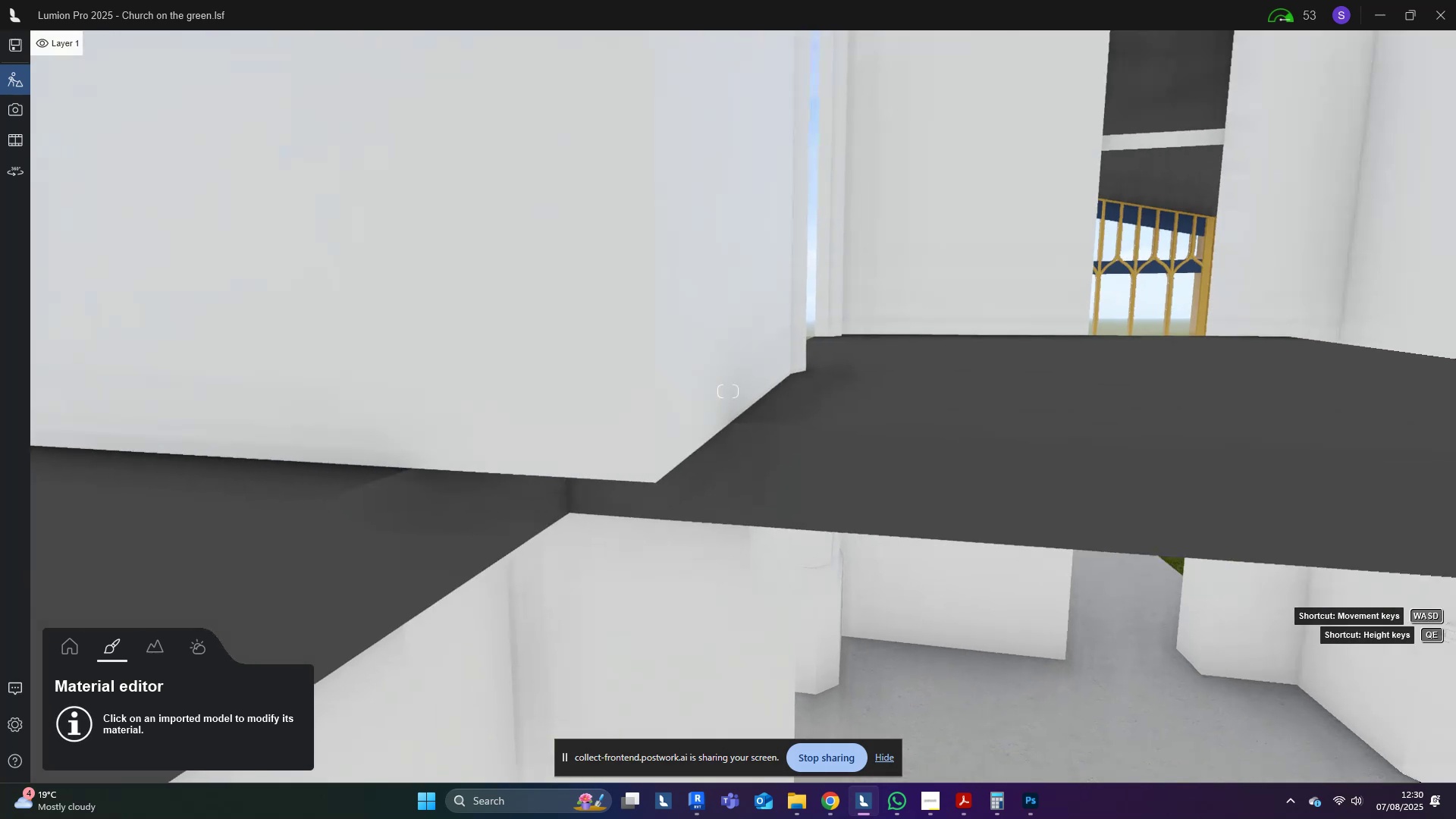 
hold_key(key=A, duration=1.11)
 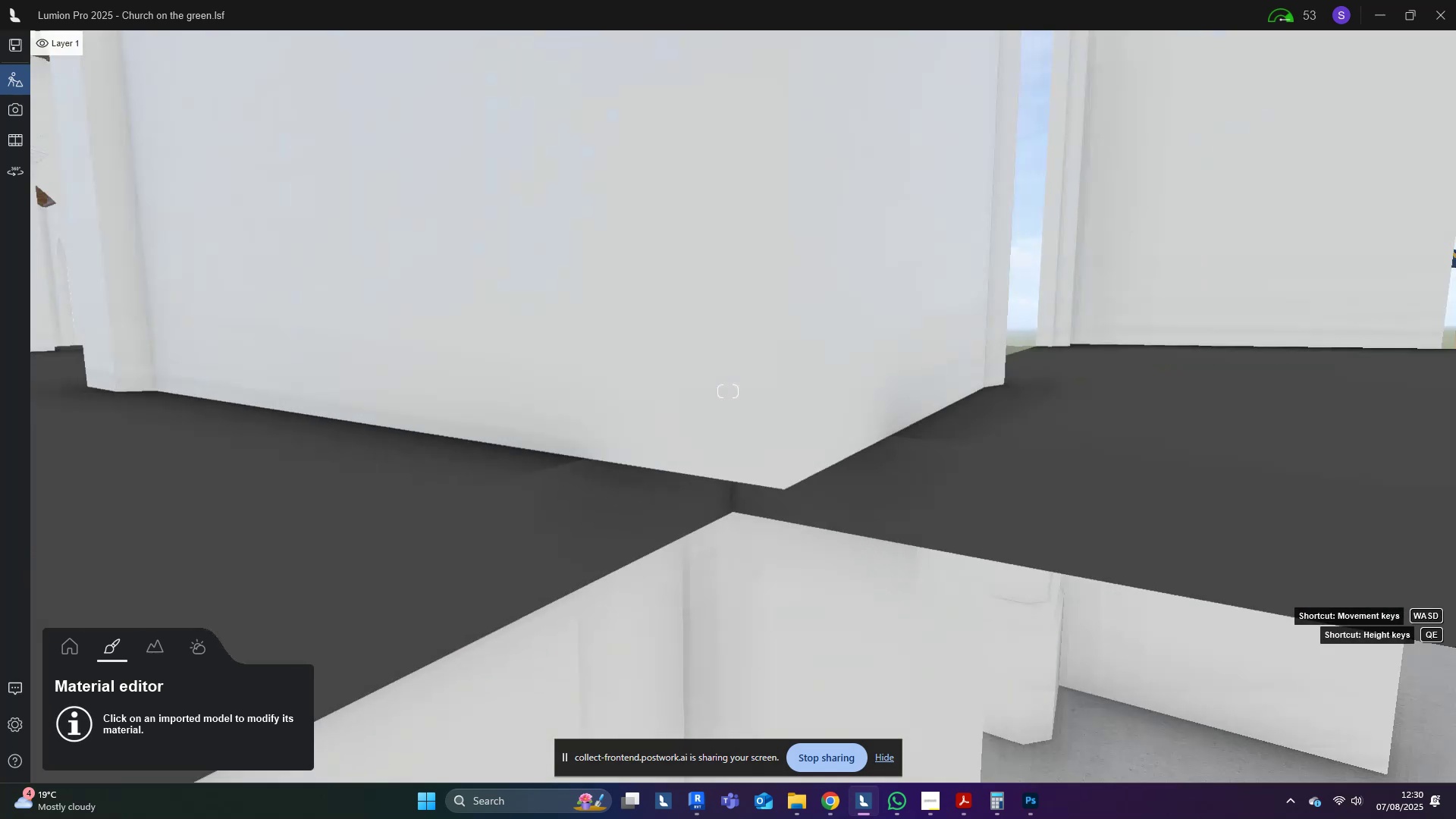 
type(aeqdqwqdew)
 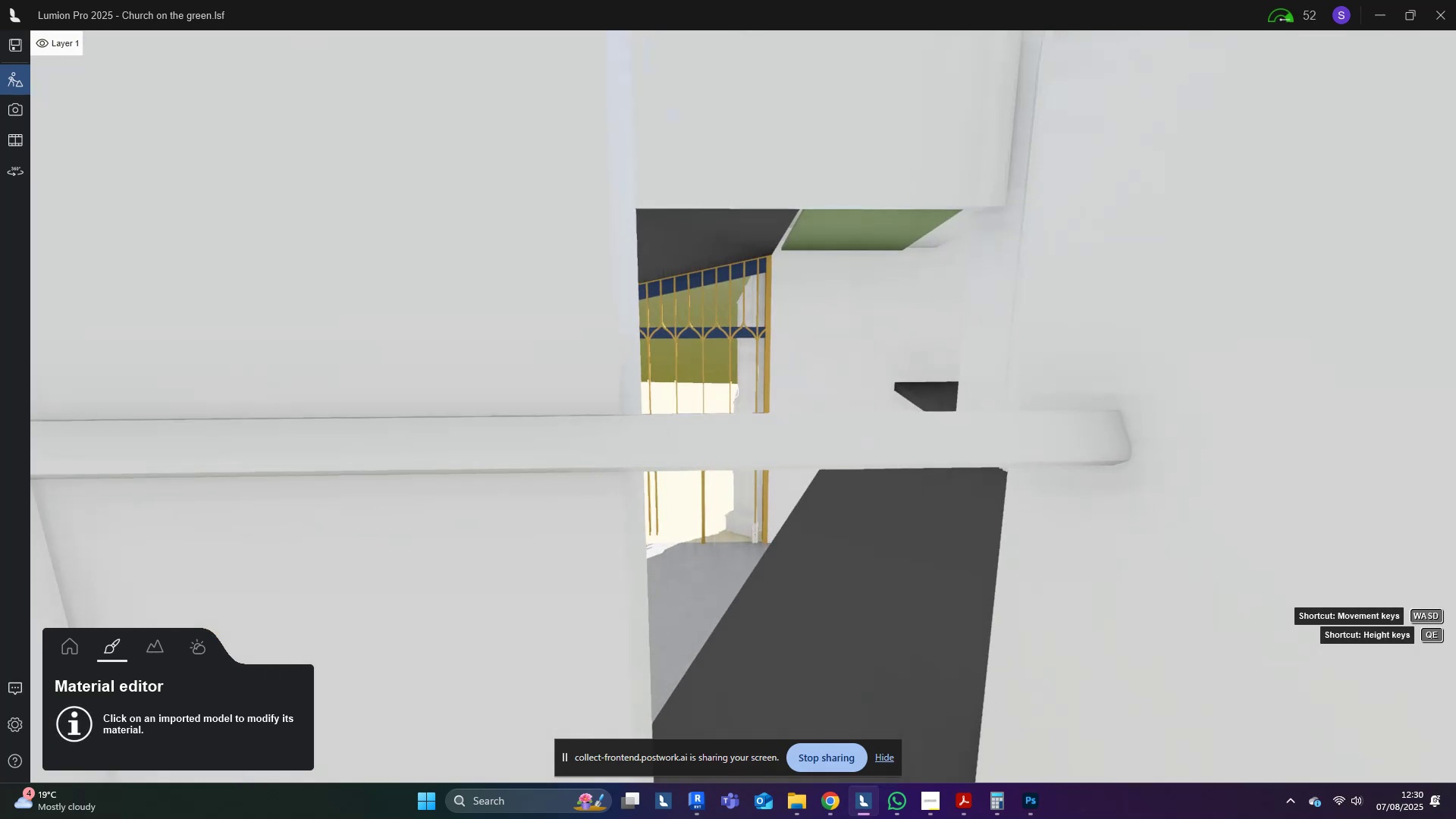 
hold_key(key=S, duration=0.35)
 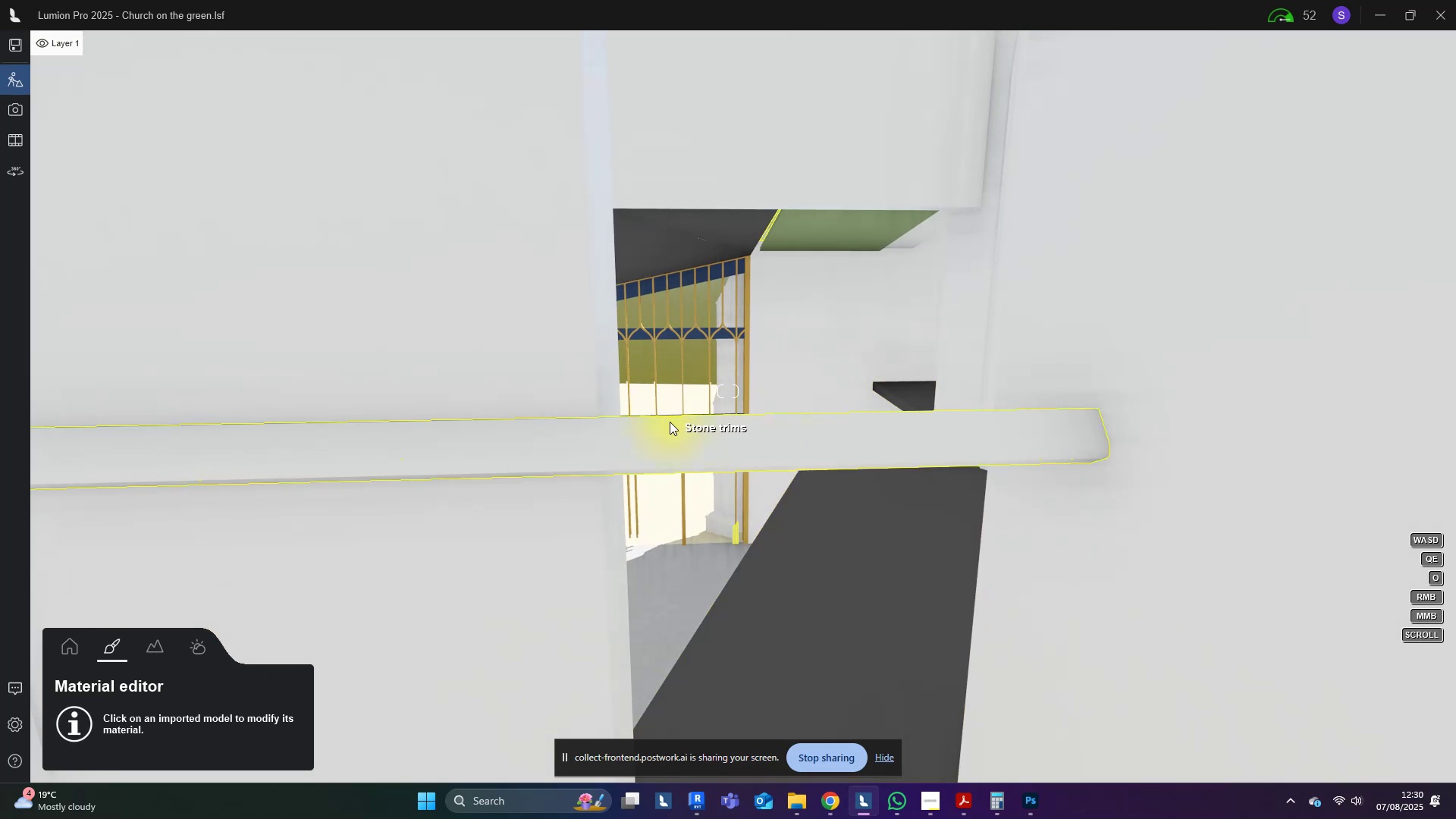 
left_click([707, 800])
 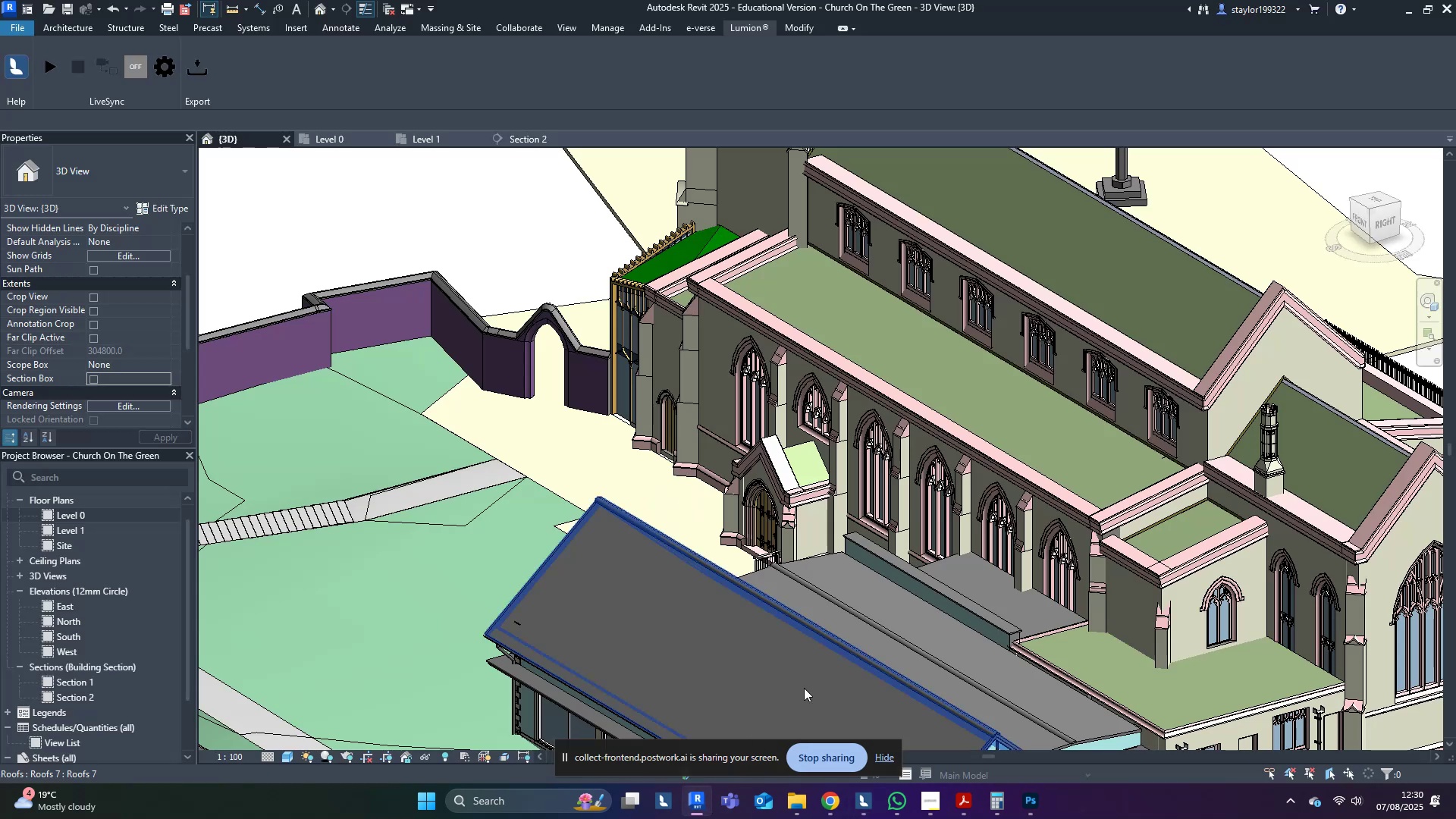 
hold_key(key=ShiftLeft, duration=0.76)
 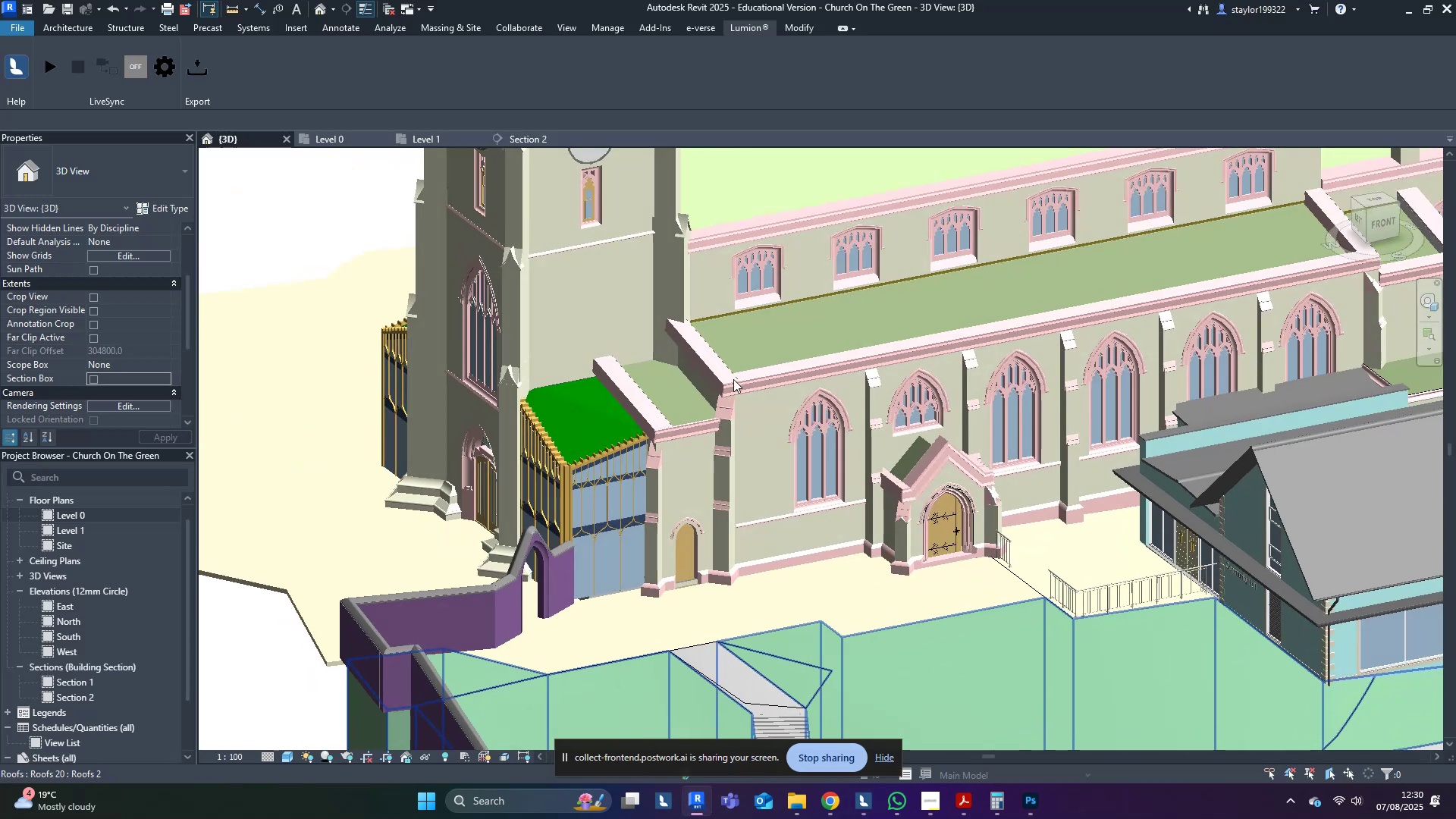 
type(wfsd)
 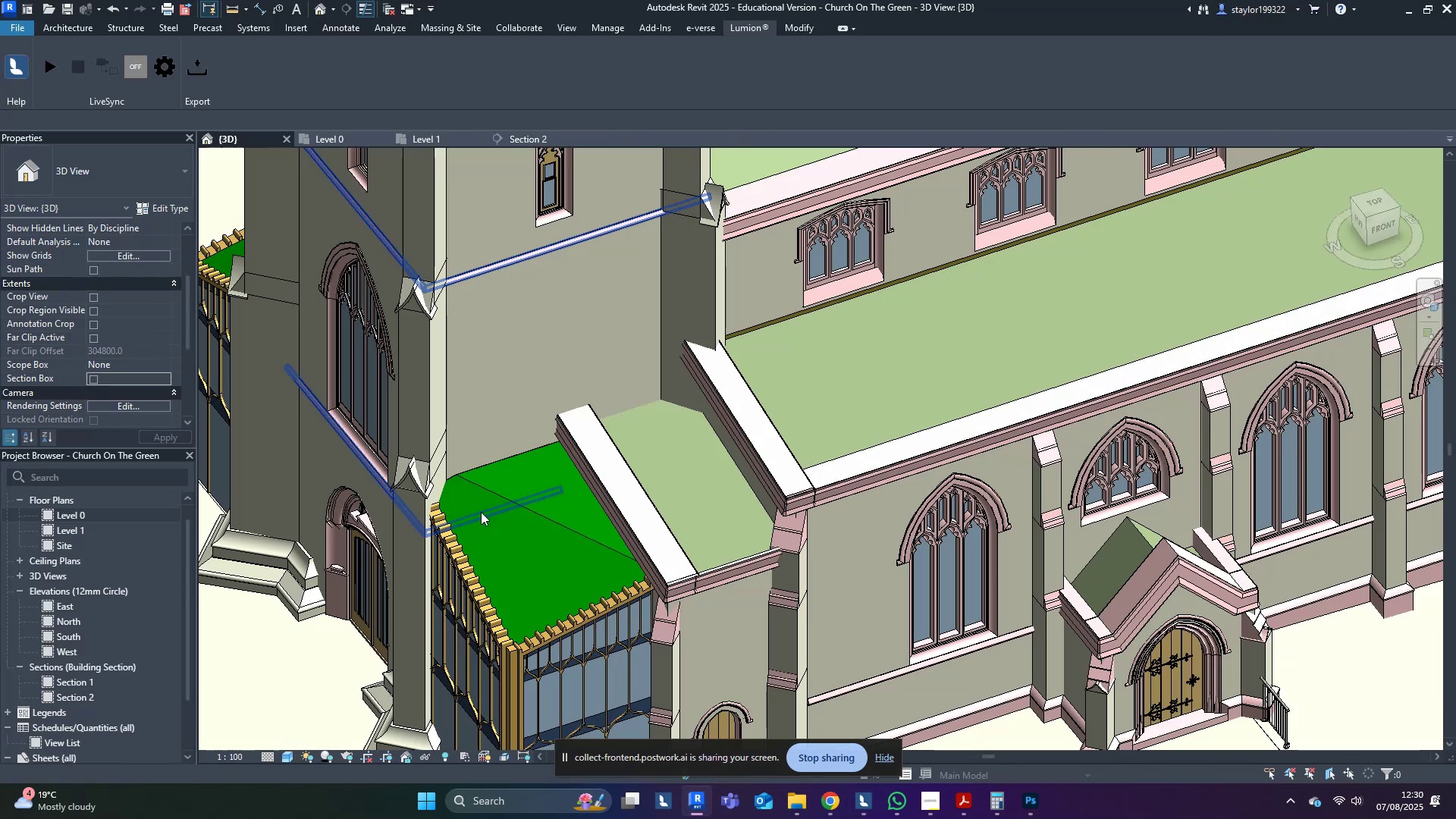 
scroll: coordinate [645, 376], scroll_direction: up, amount: 4.0
 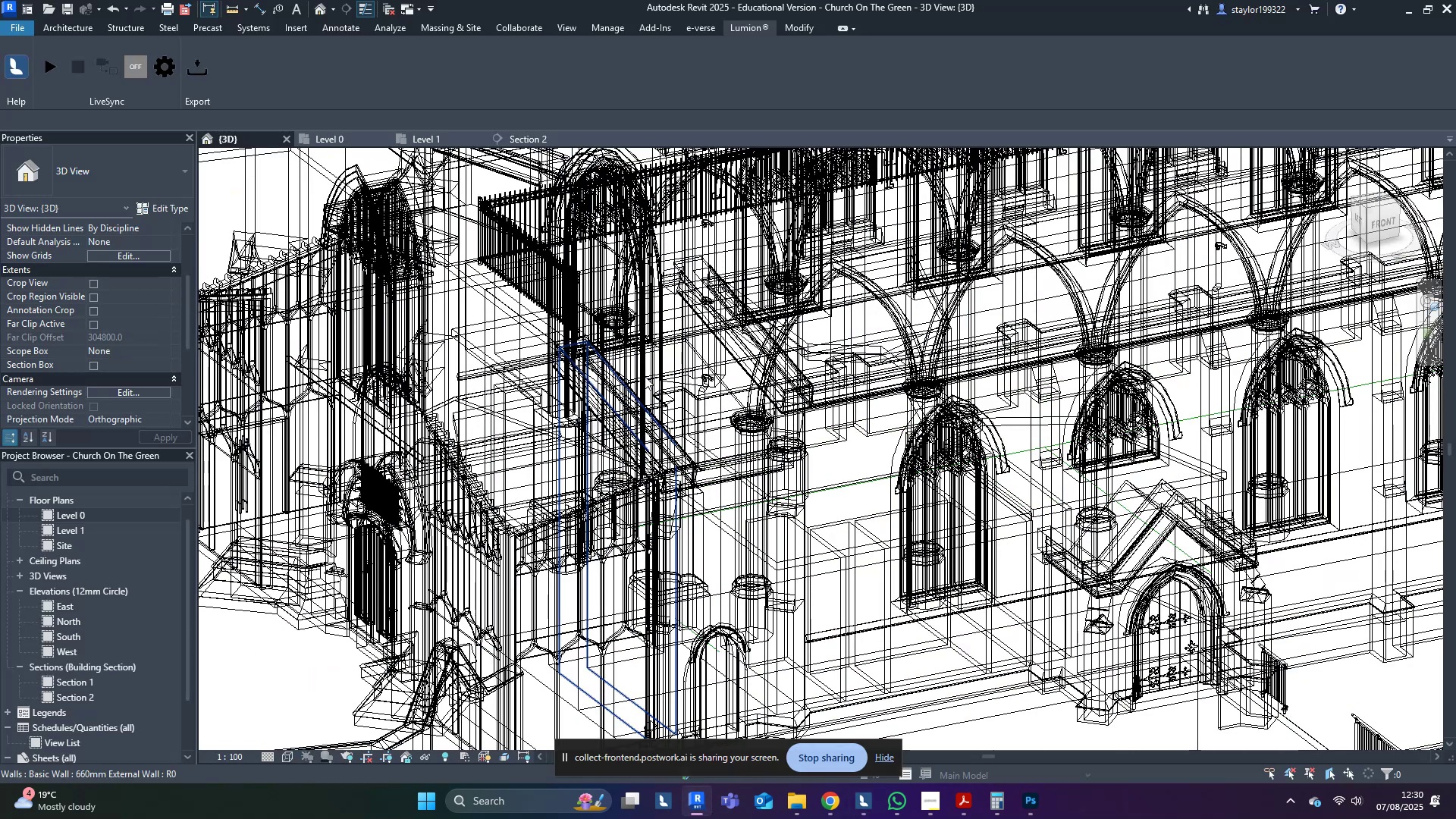 
double_click([481, 512])
 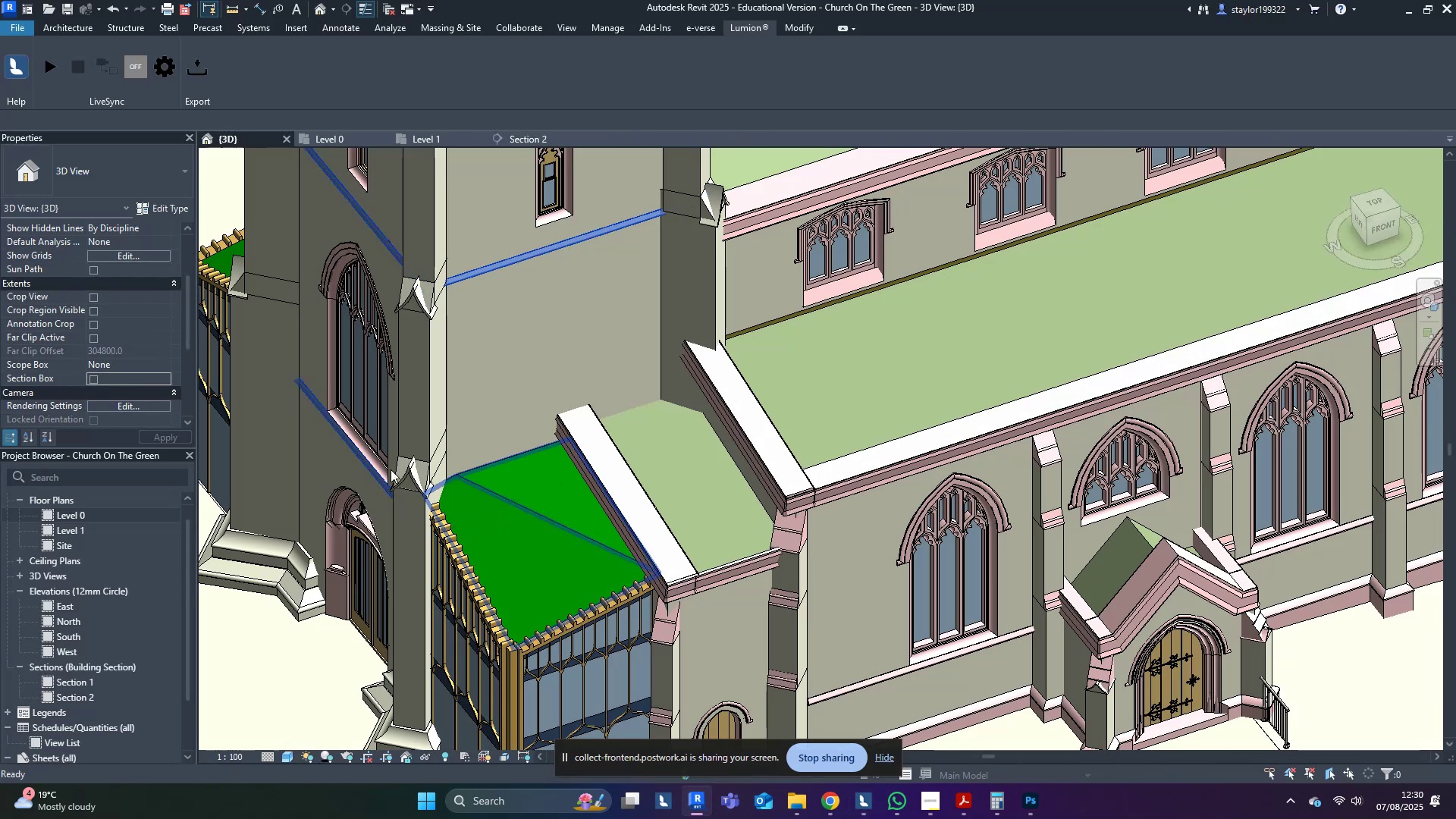 
left_click([376, 482])
 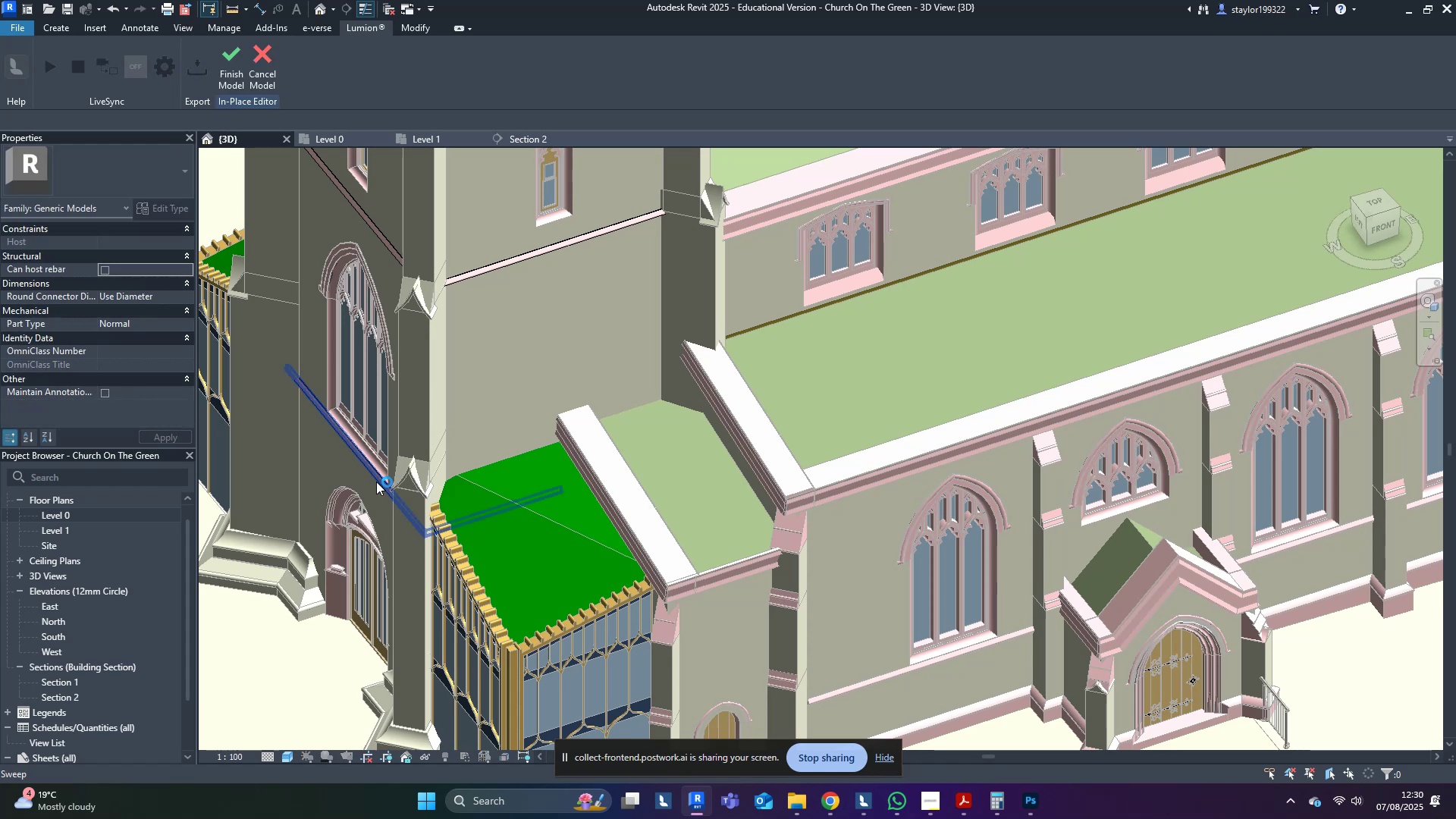 
key(Escape)
 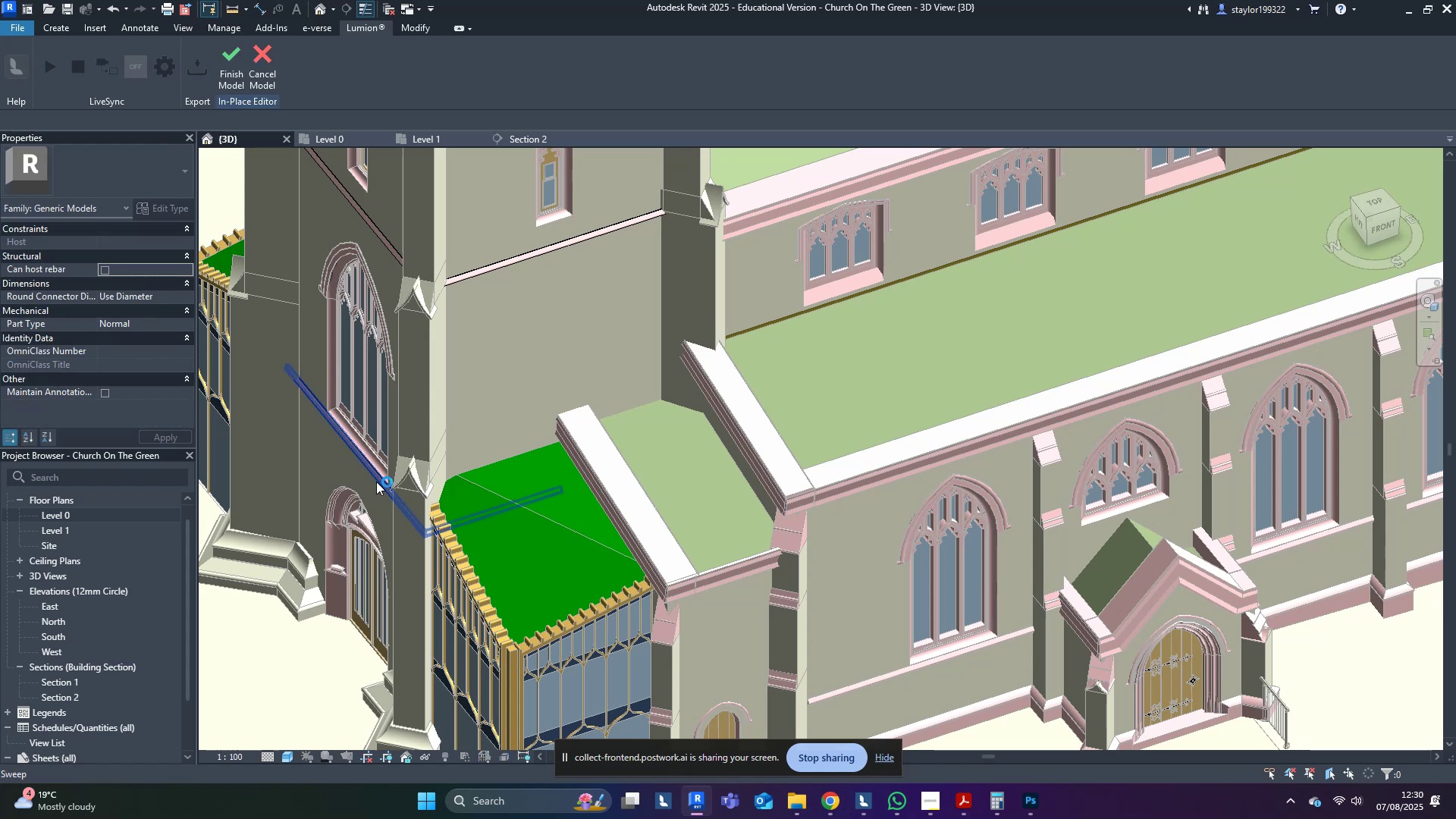 
left_click([376, 482])
 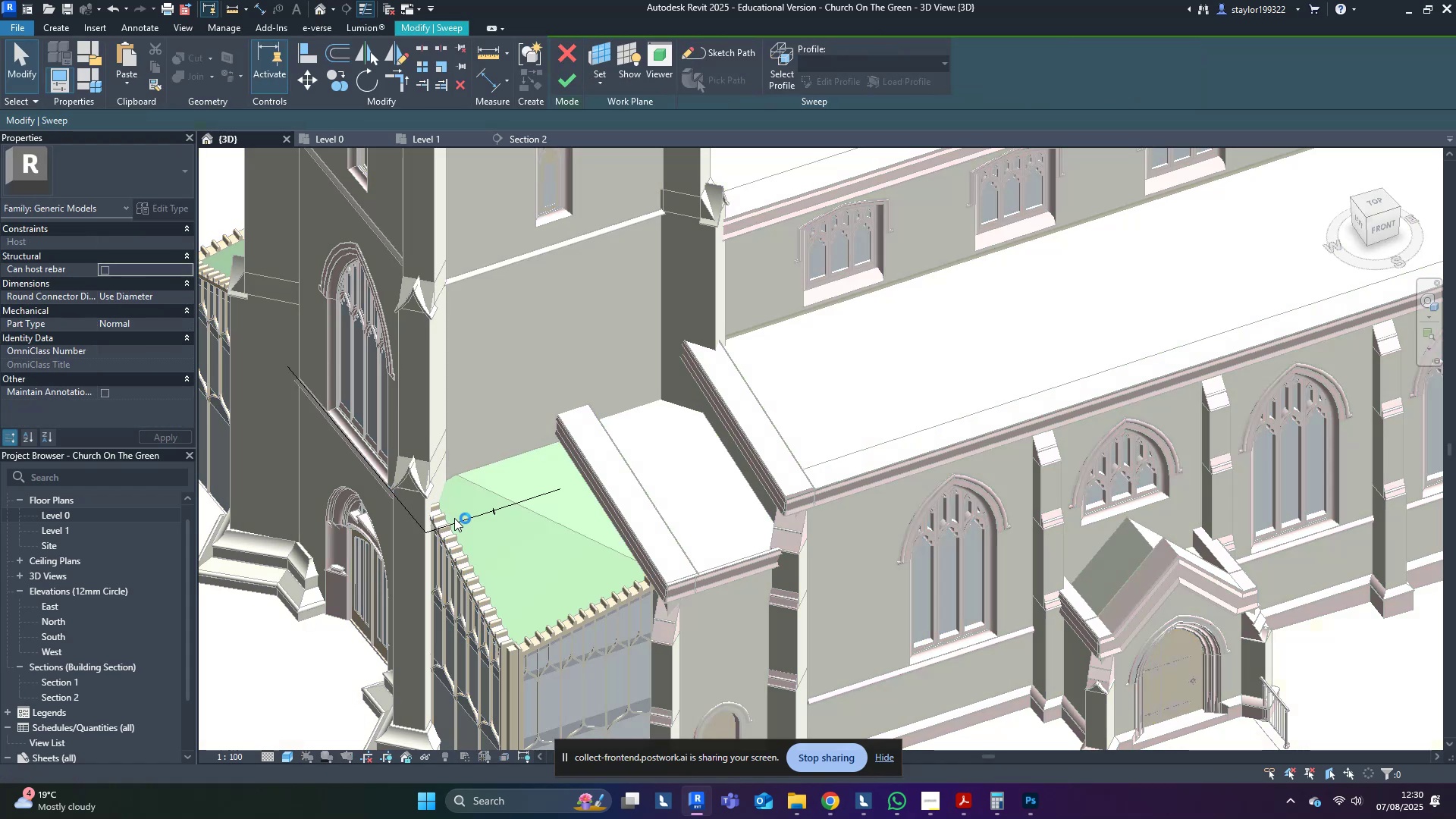 
double_click([457, 526])
 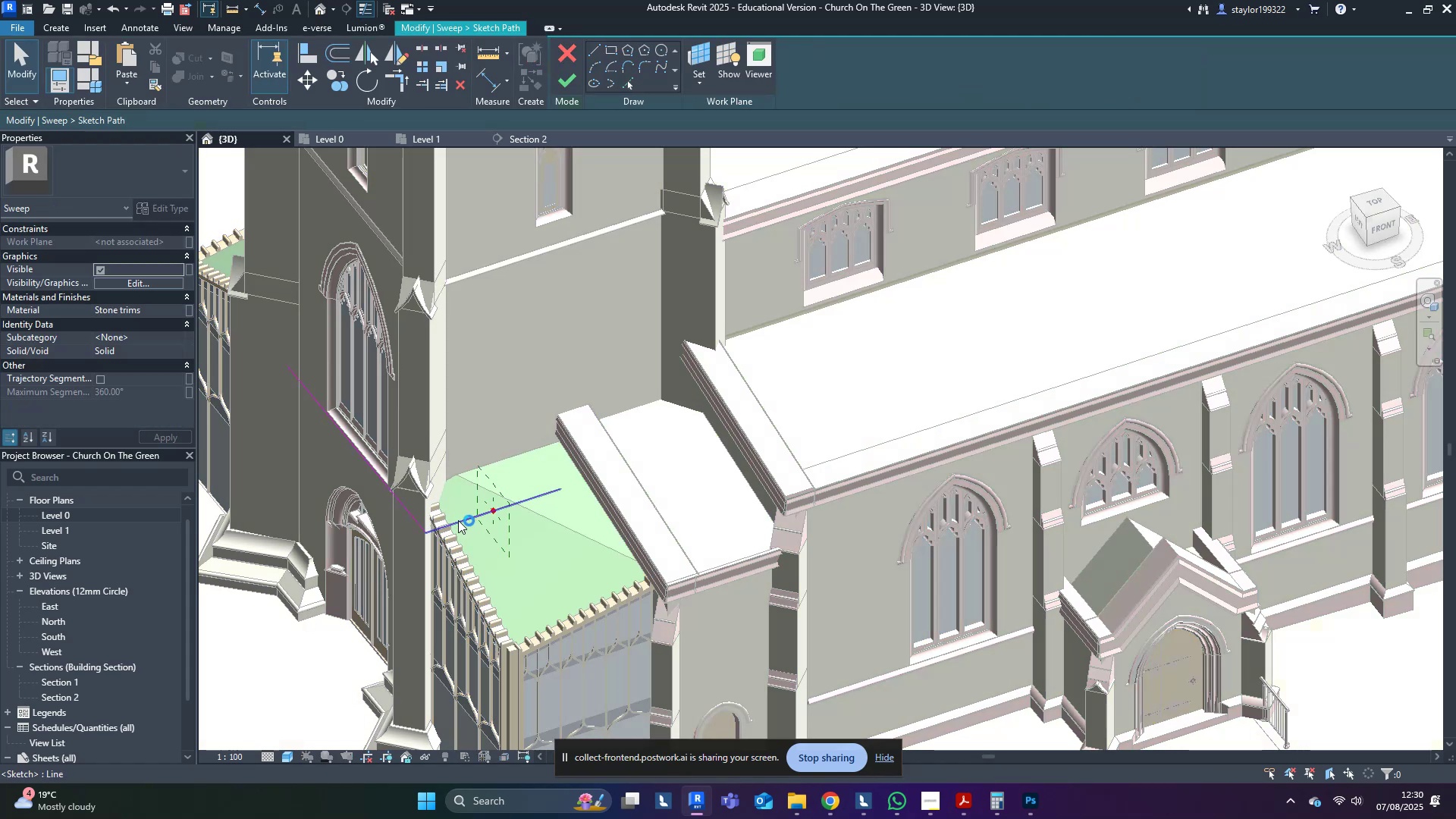 
triple_click([458, 520])
 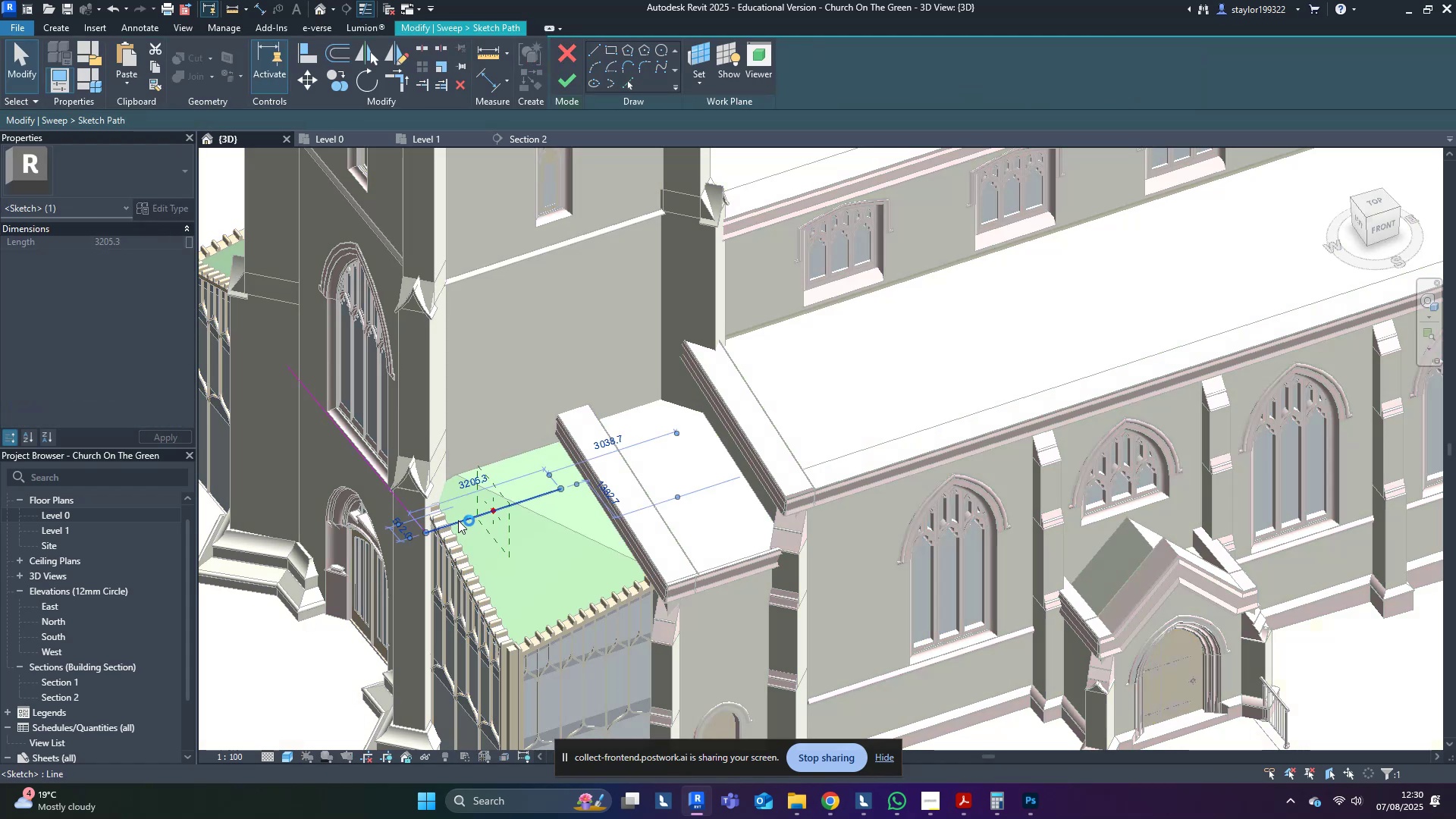 
key(Delete)
 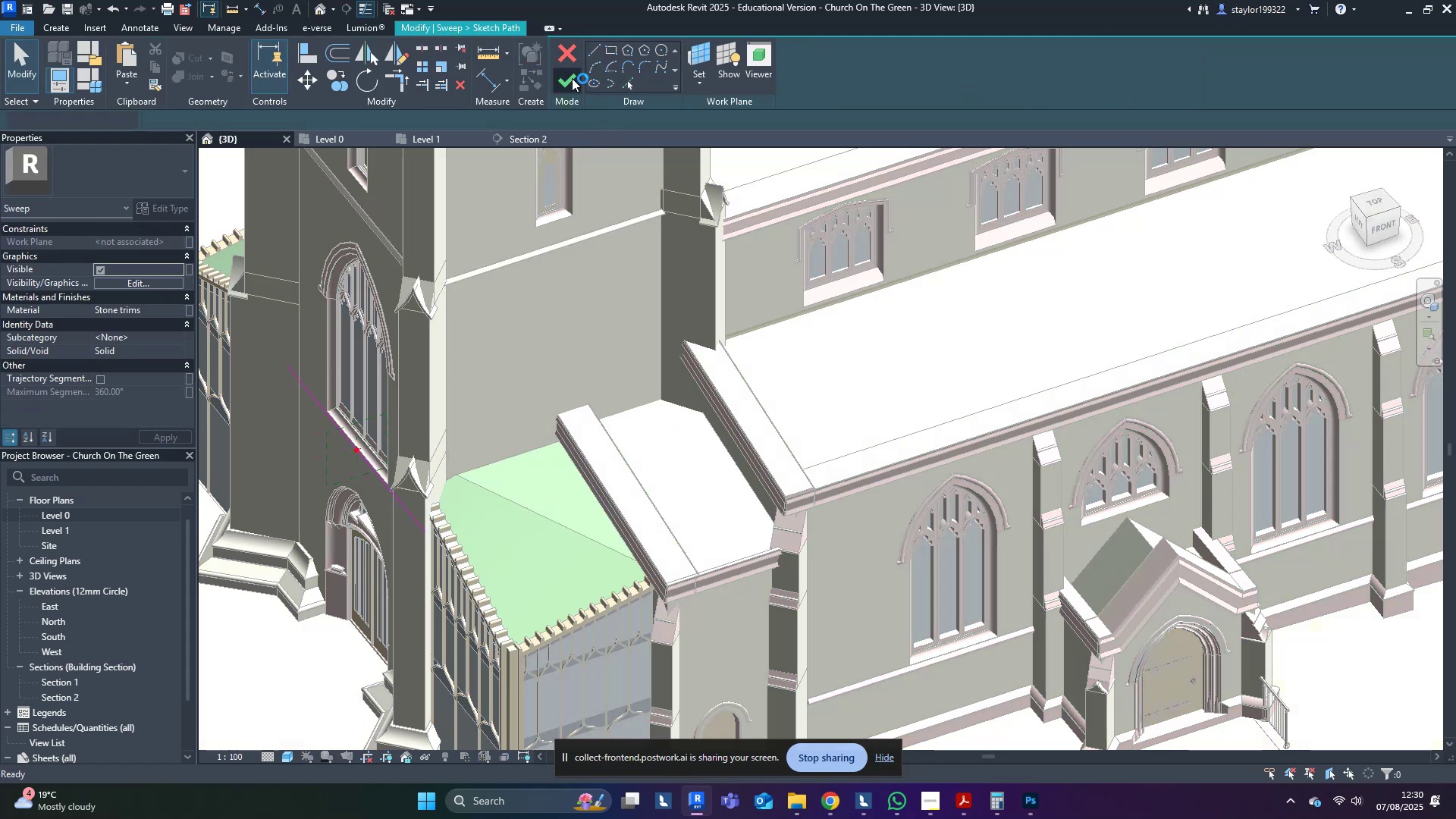 
double_click([572, 78])
 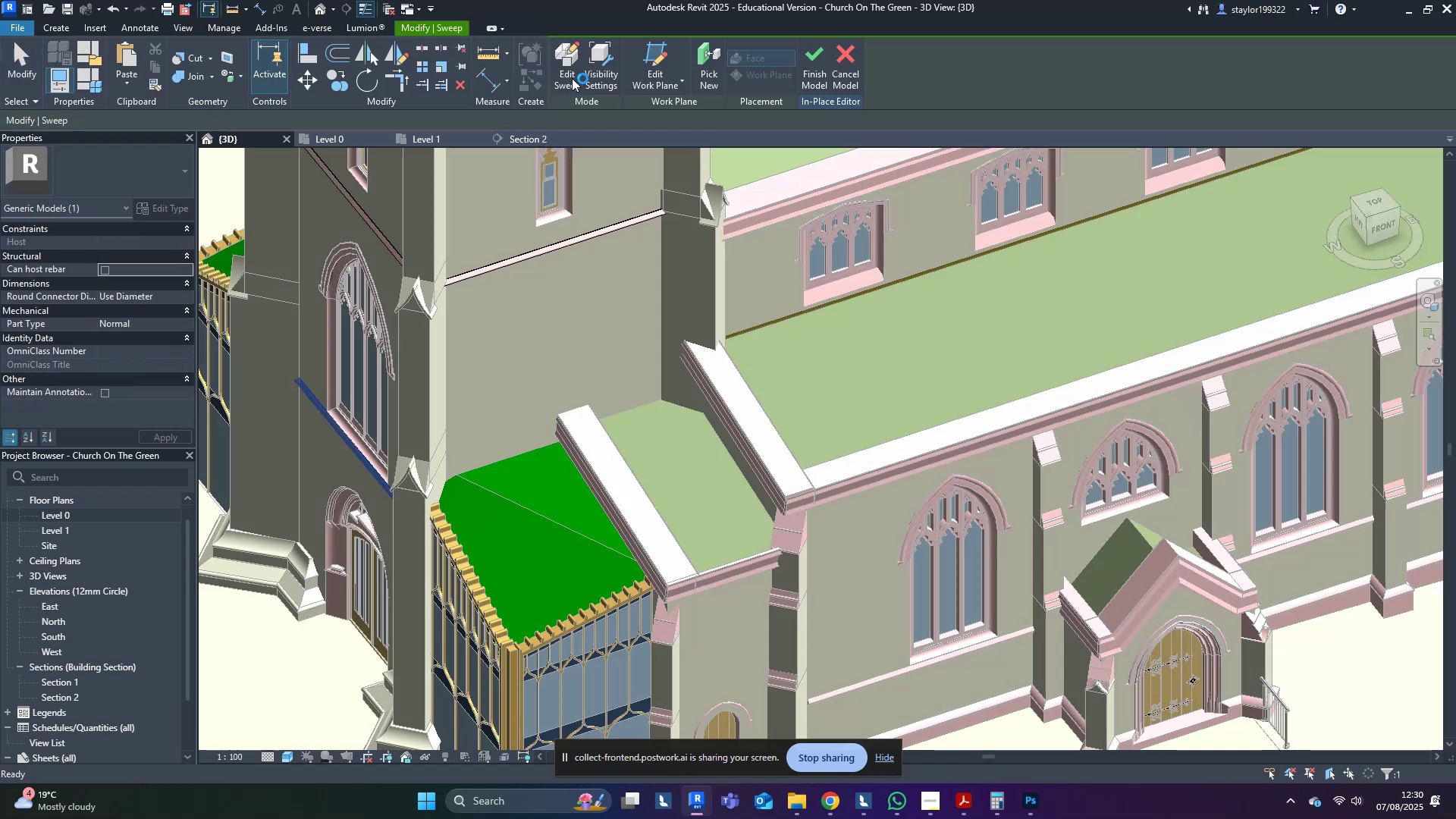 
key(Escape)
 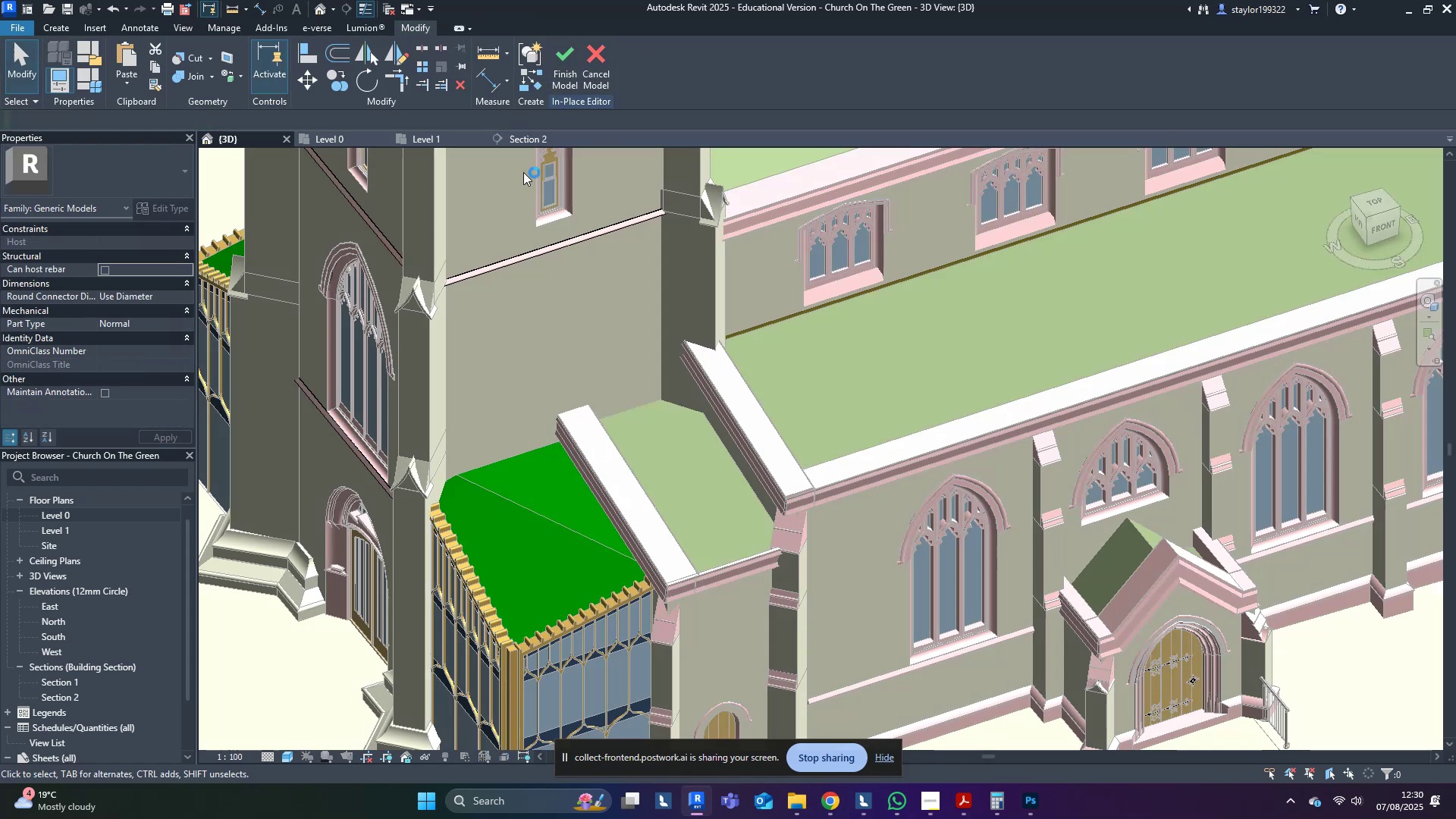 
scroll: coordinate [488, 388], scroll_direction: down, amount: 2.0
 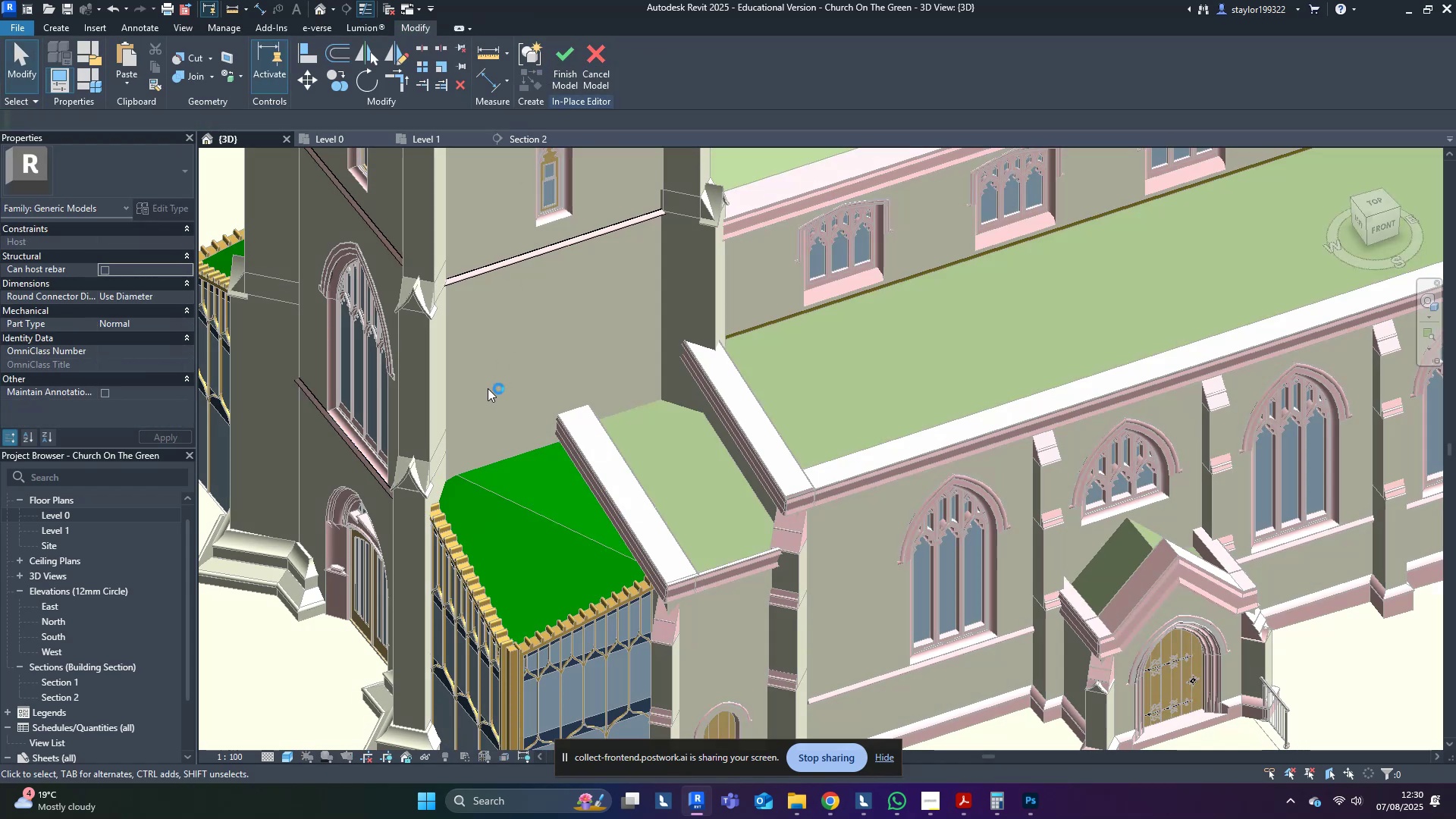 
hold_key(key=ShiftLeft, duration=0.32)
 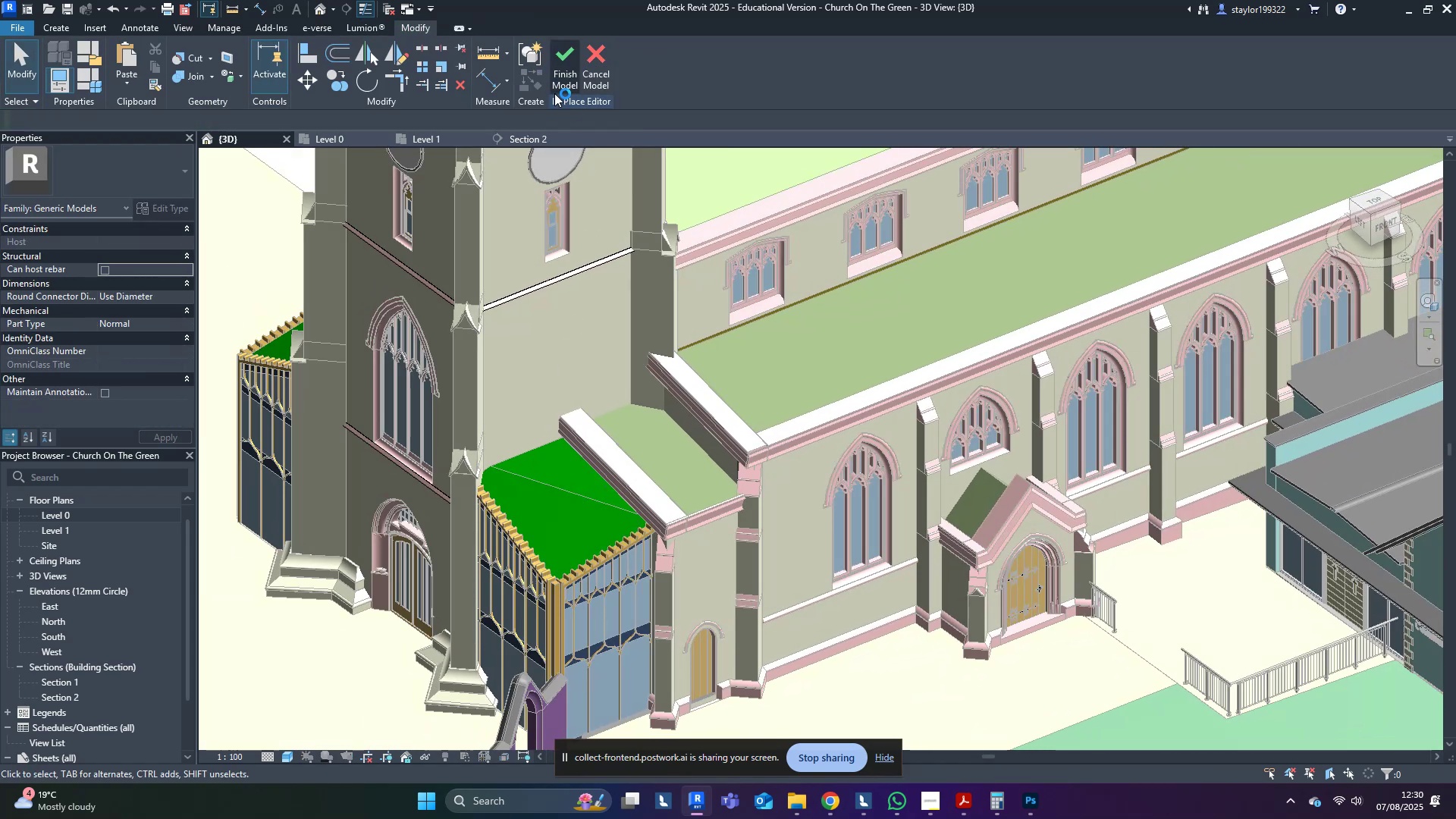 
left_click([567, 66])
 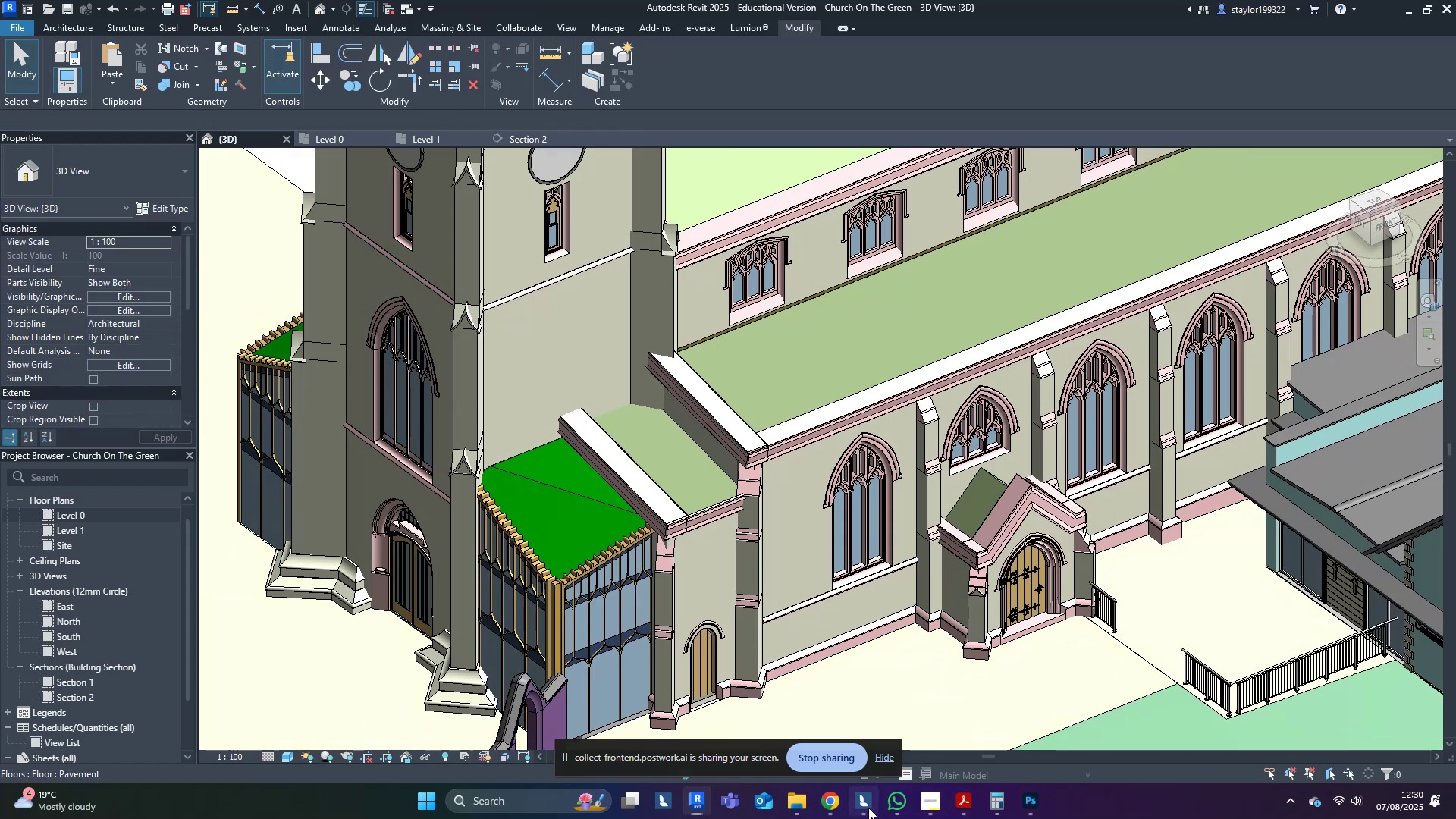 
hold_key(key=W, duration=1.5)
 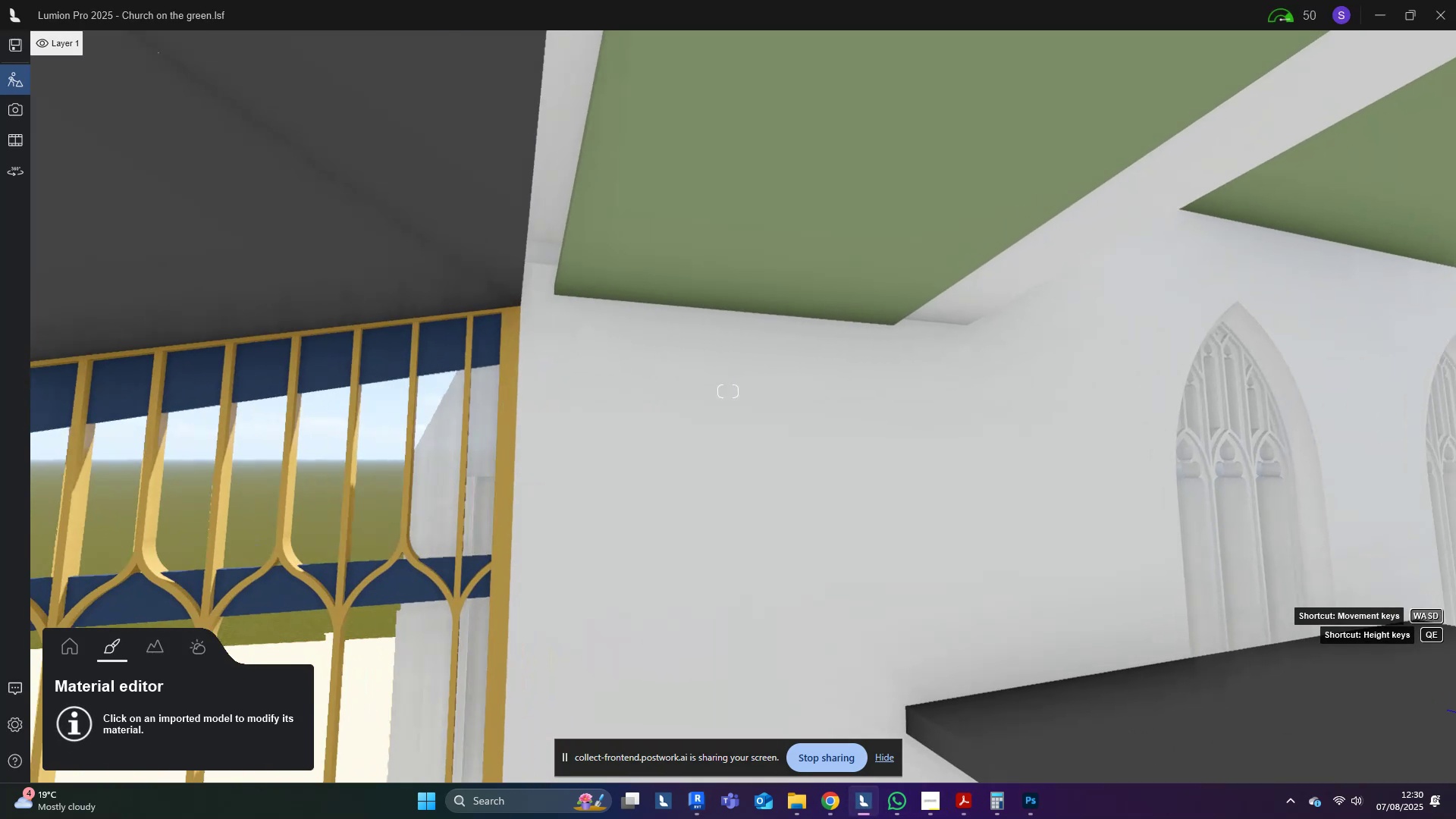 
hold_key(key=W, duration=0.35)
 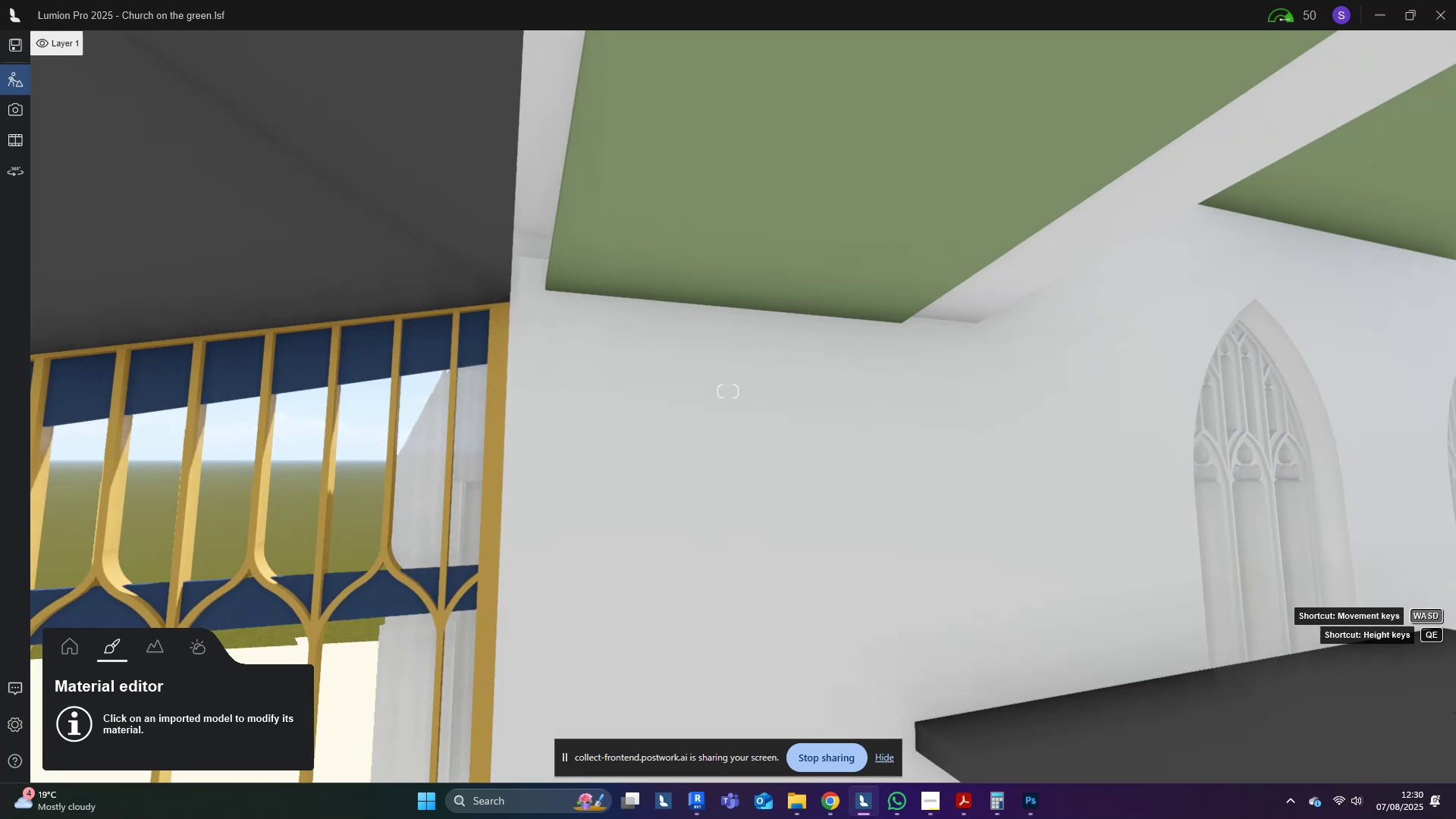 
type(awd)
 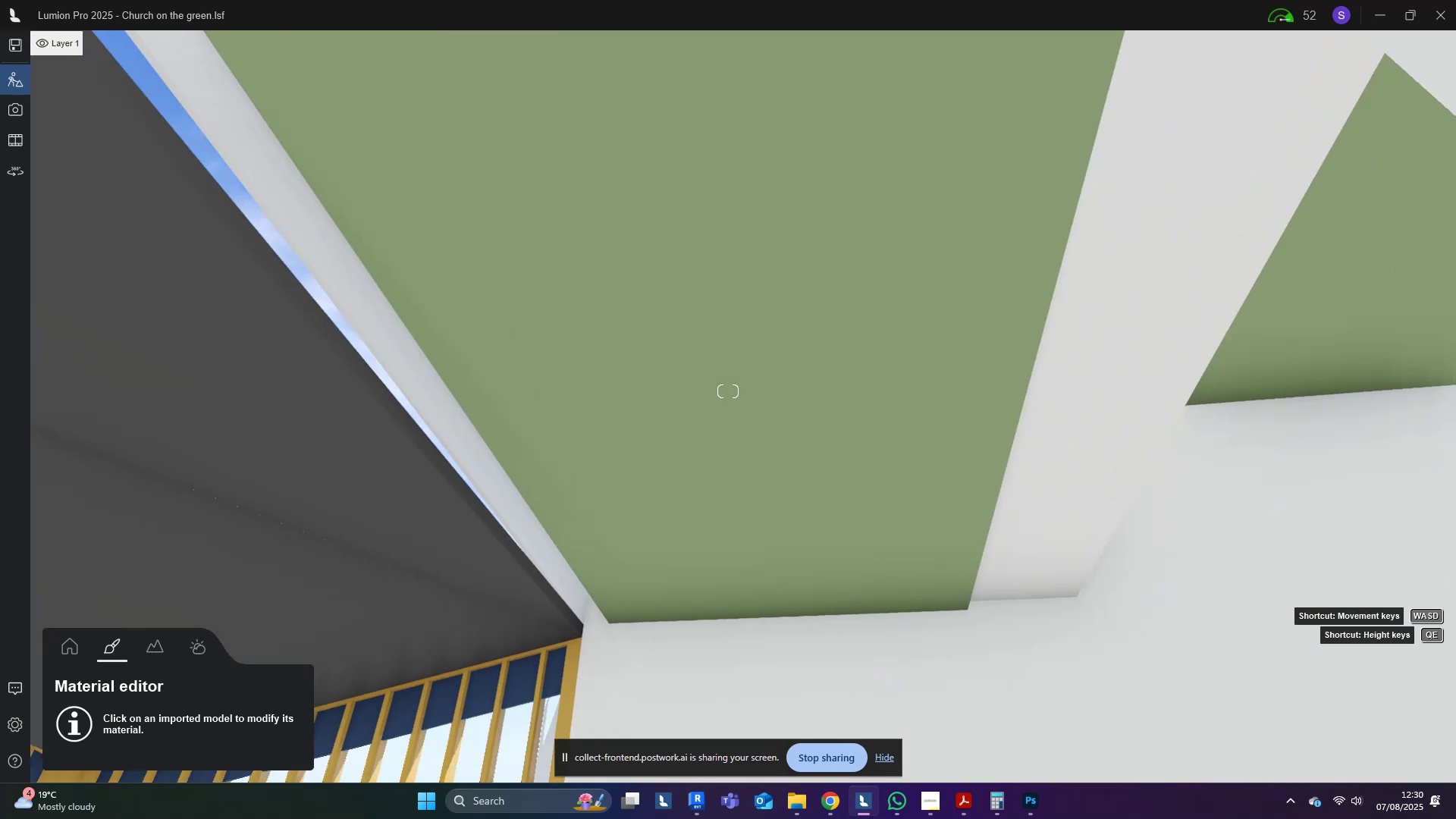 
hold_key(key=D, duration=0.54)
 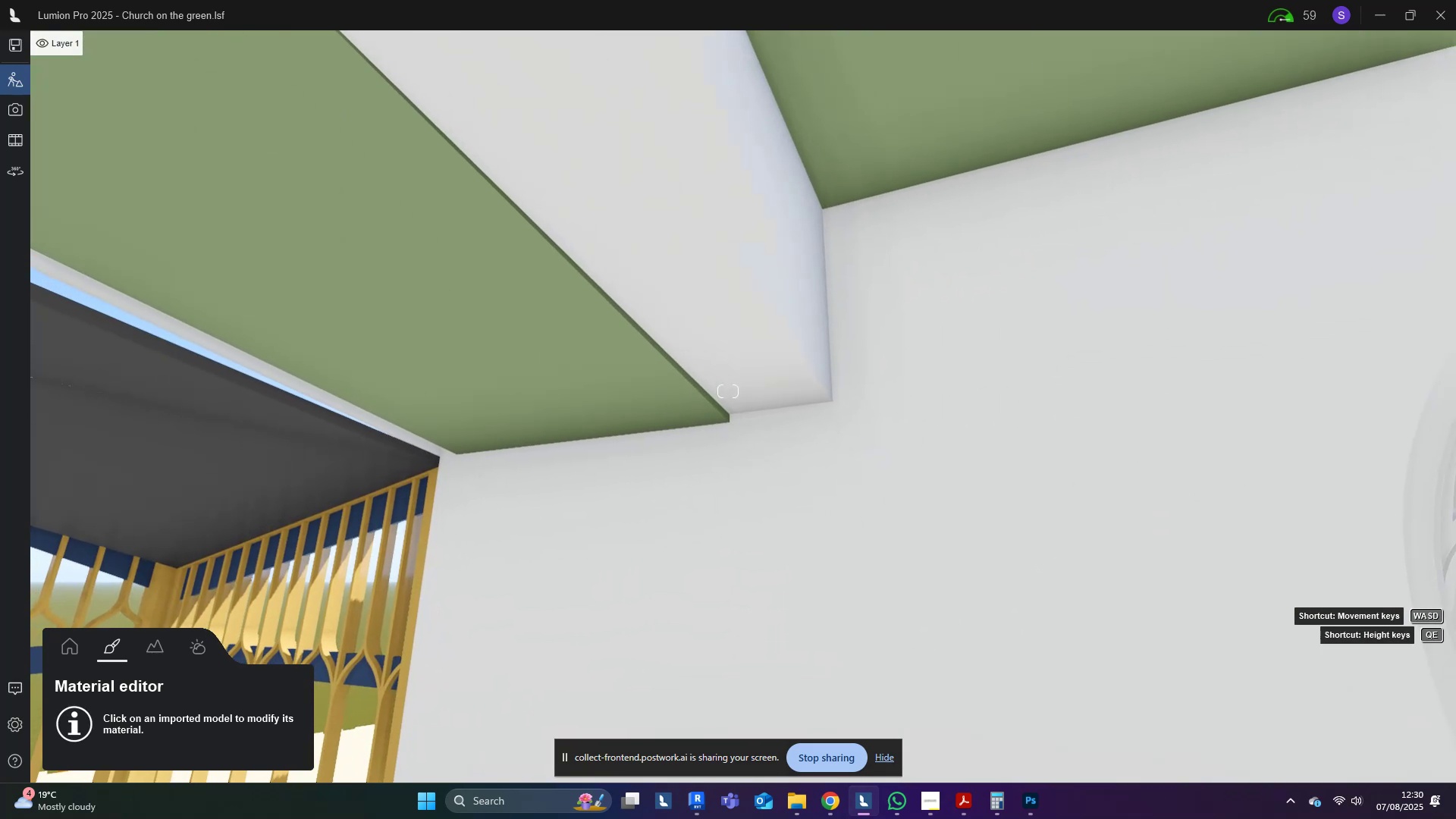 
hold_key(key=A, duration=0.33)
 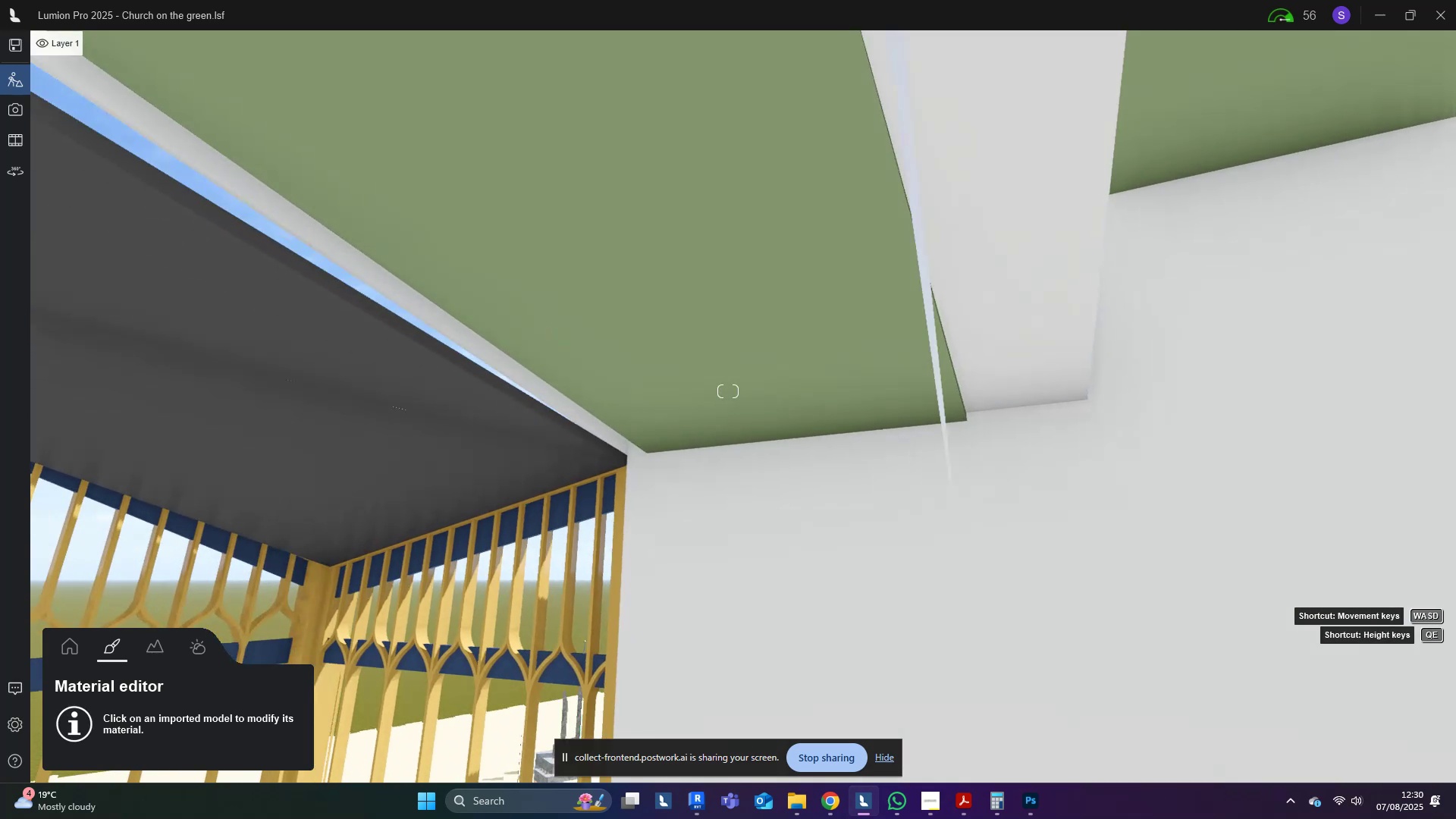 
hold_key(key=A, duration=0.58)
 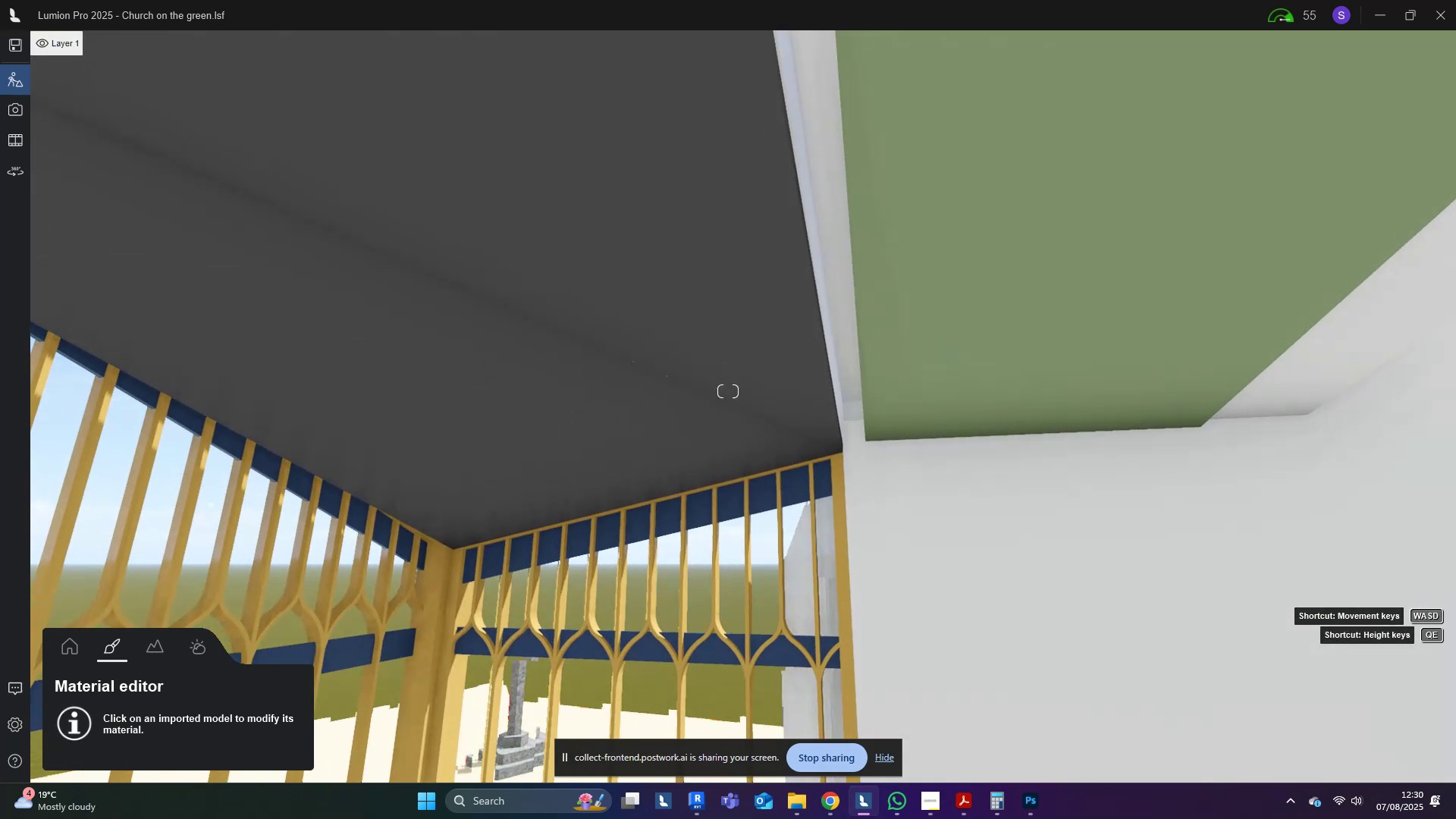 
hold_key(key=D, duration=1.25)
 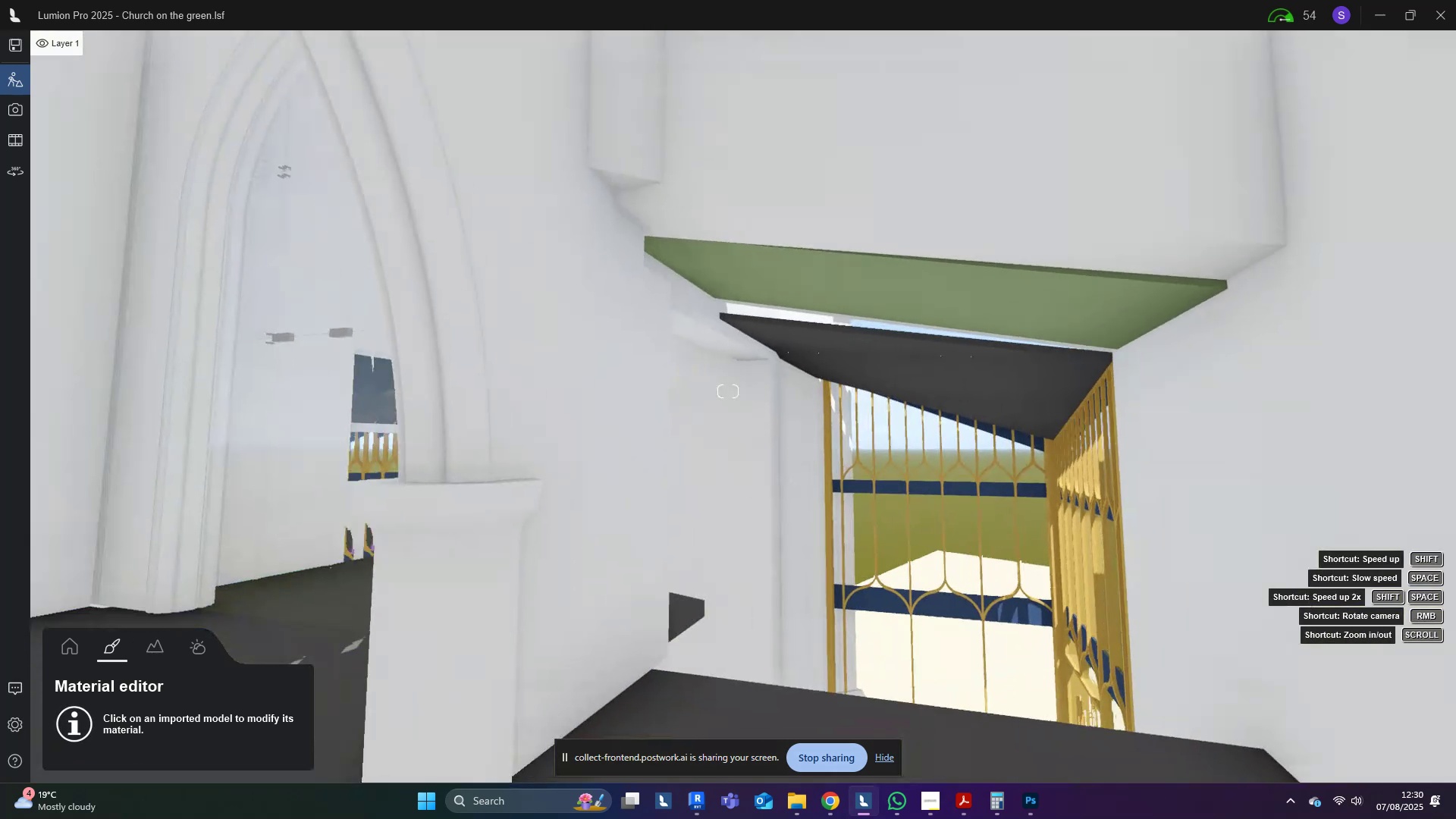 
key(Shift+ShiftLeft)
 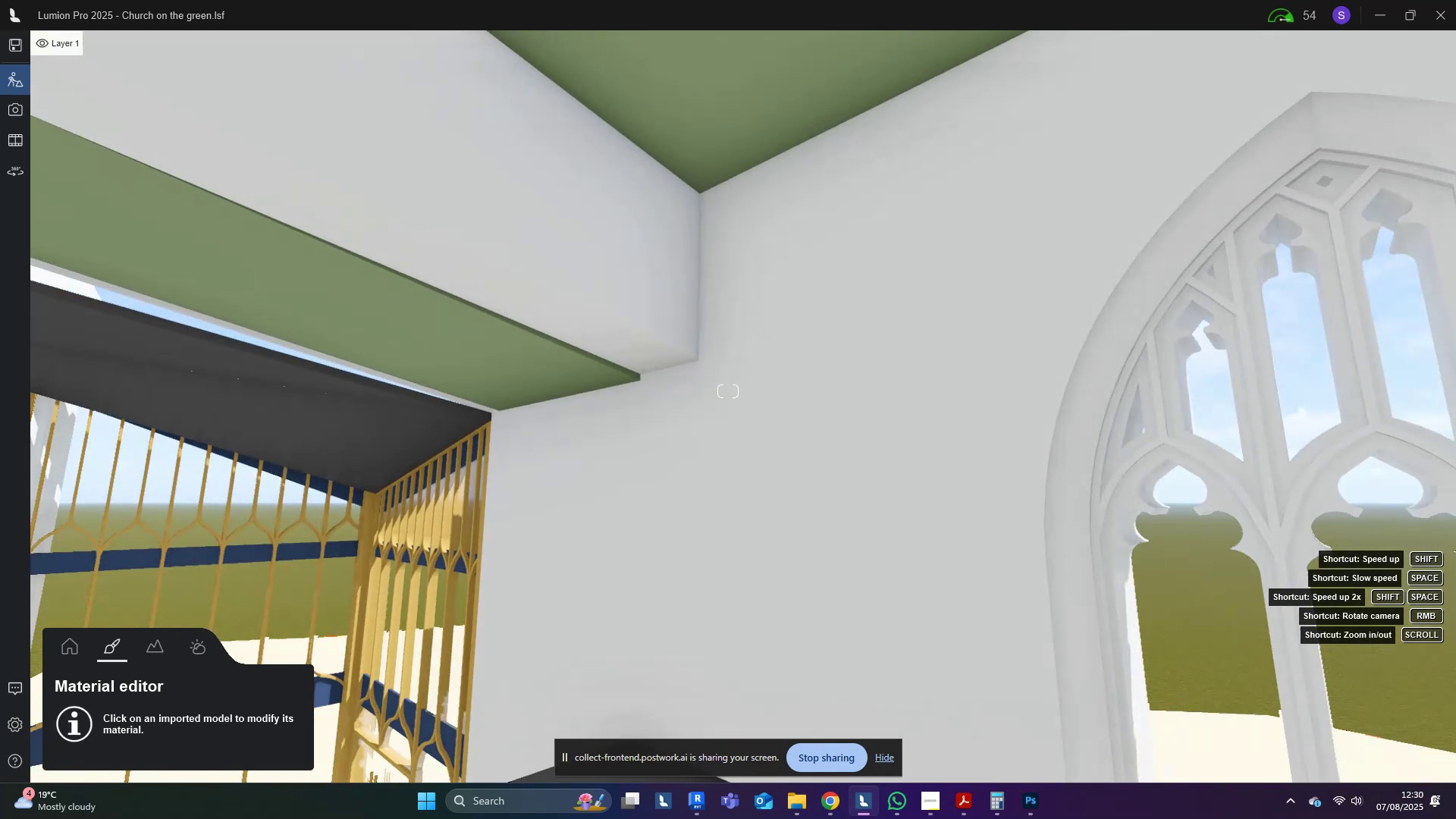 
key(D)
 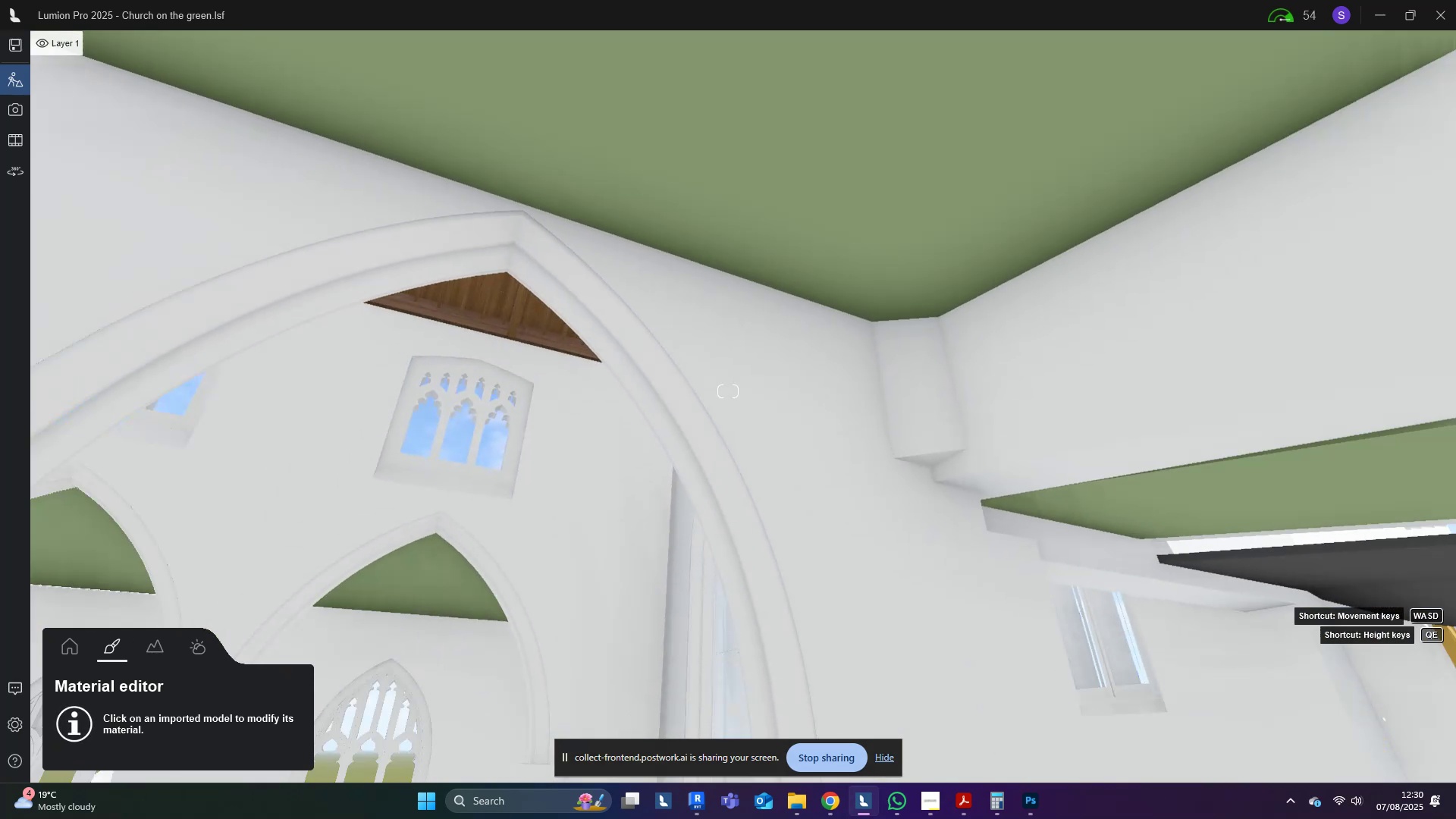 
hold_key(key=W, duration=0.77)
 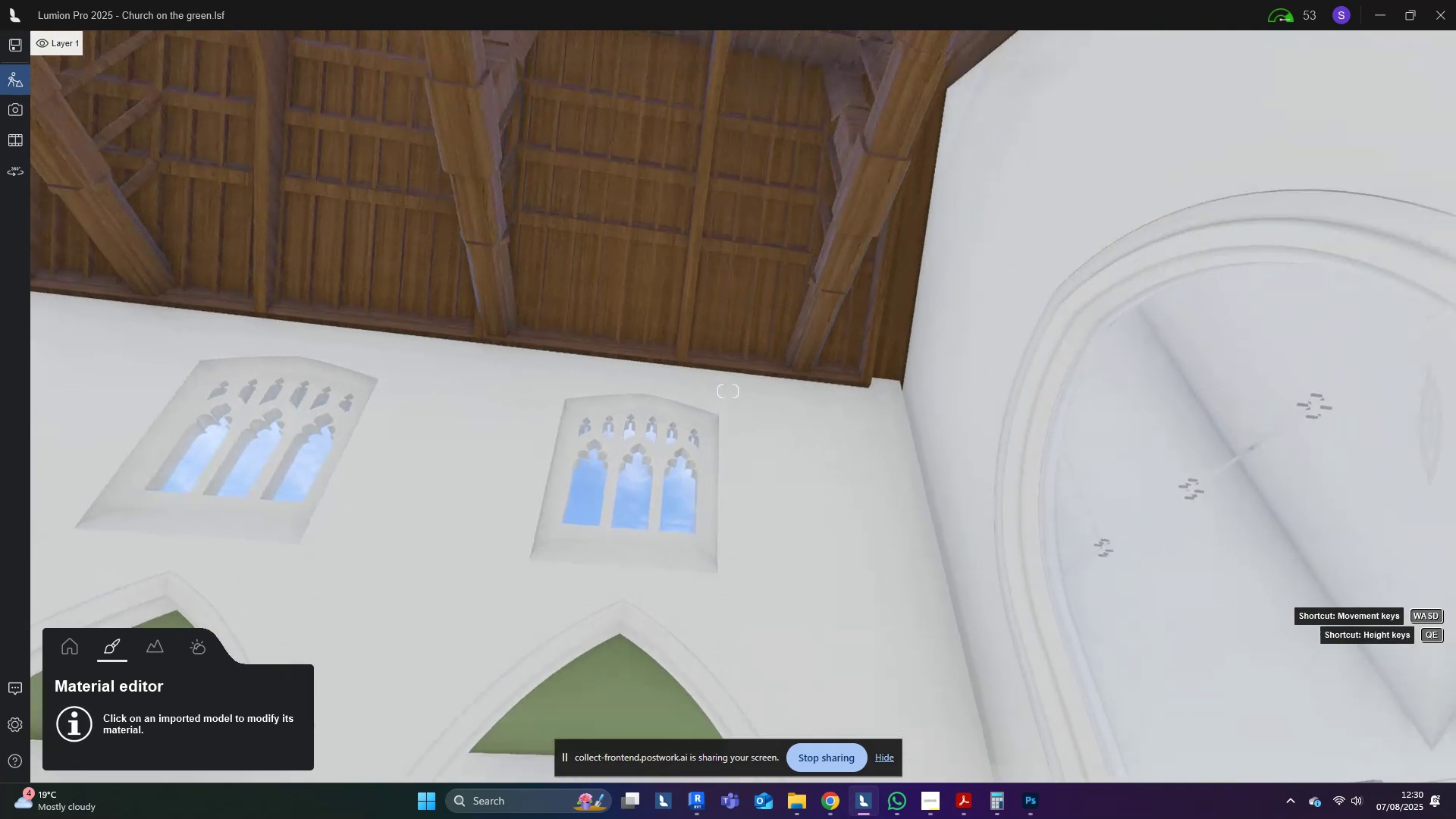 
type(aaq)
 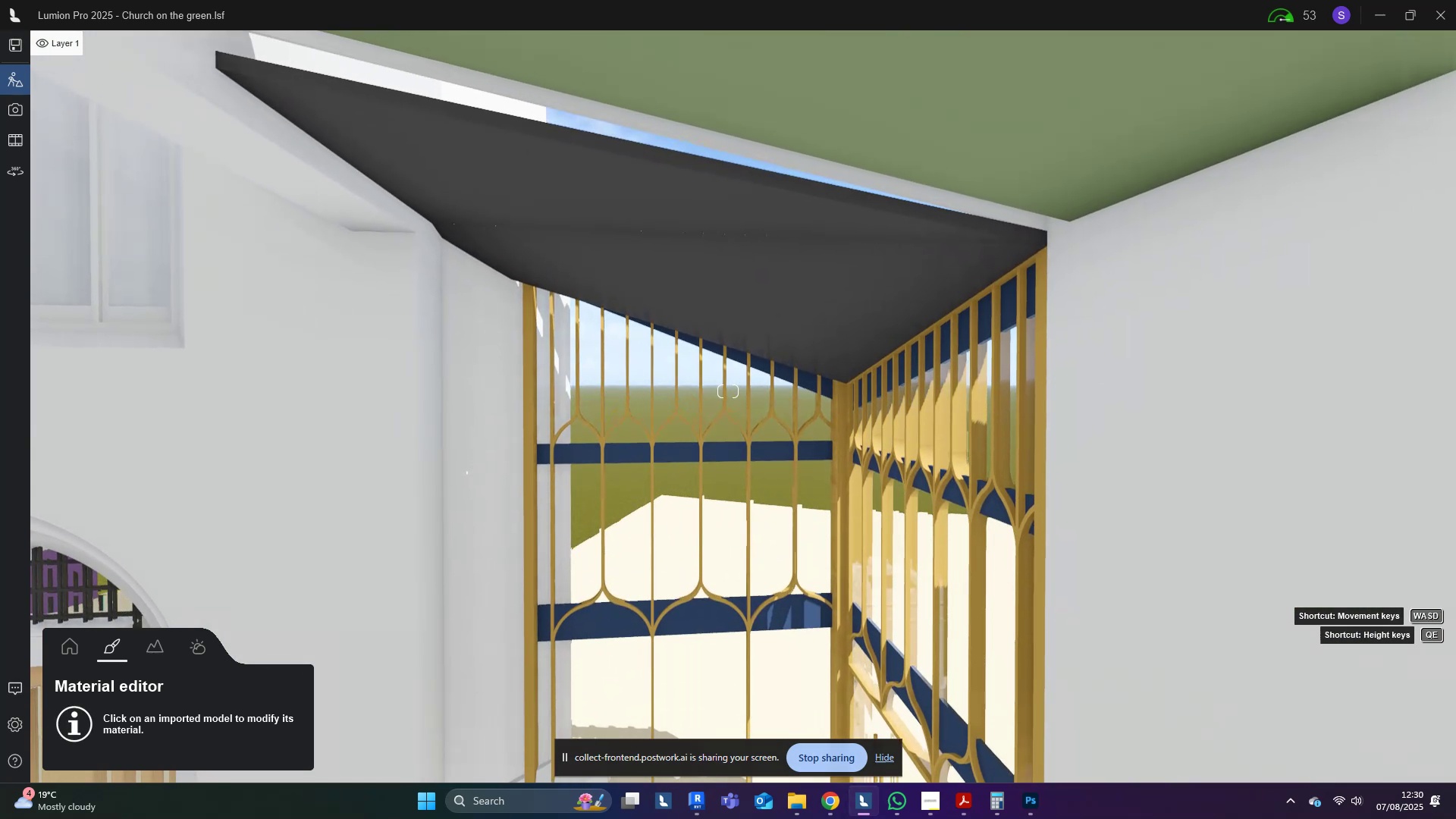 
hold_key(key=D, duration=0.33)
 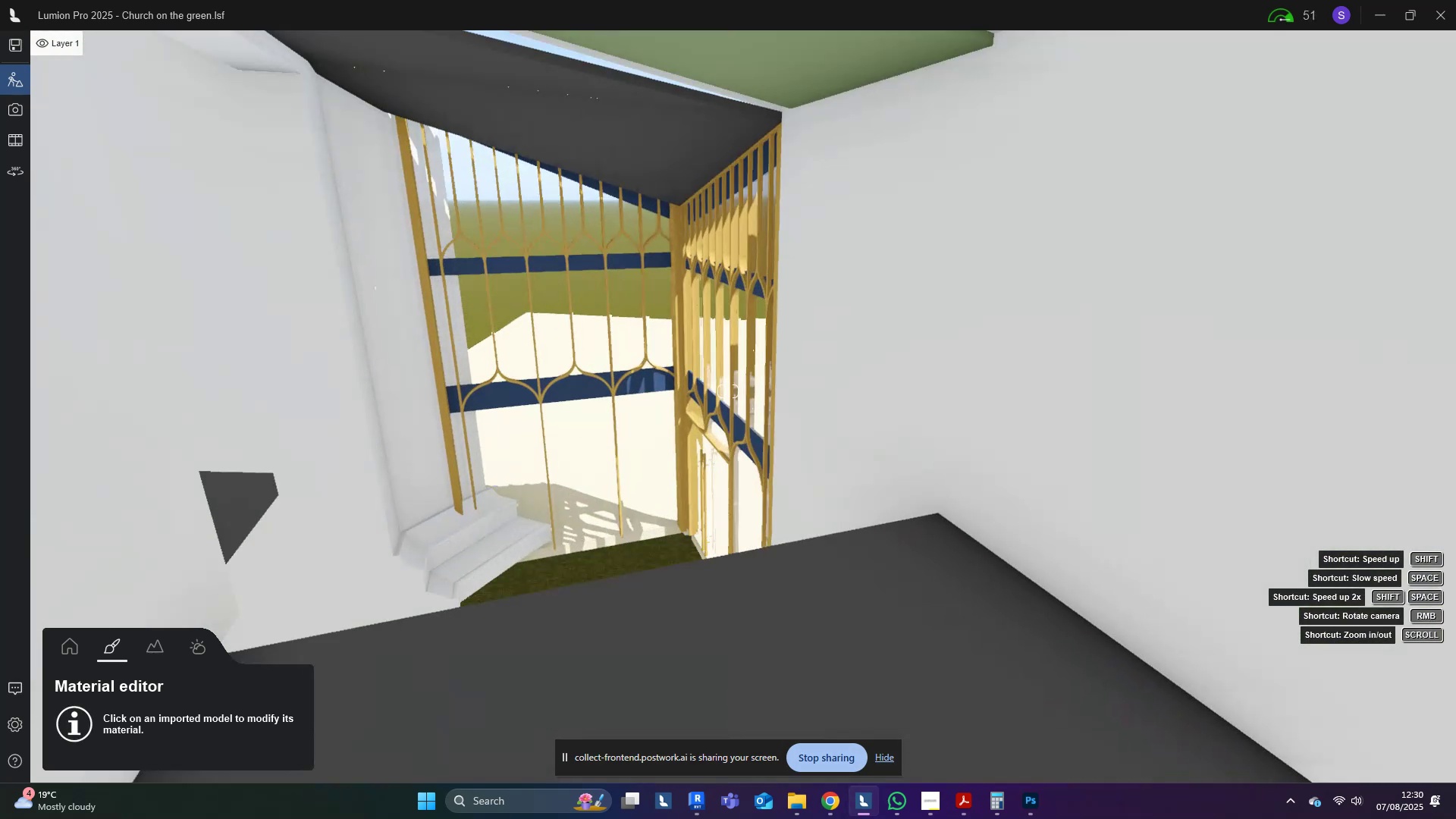 
hold_key(key=W, duration=0.71)
 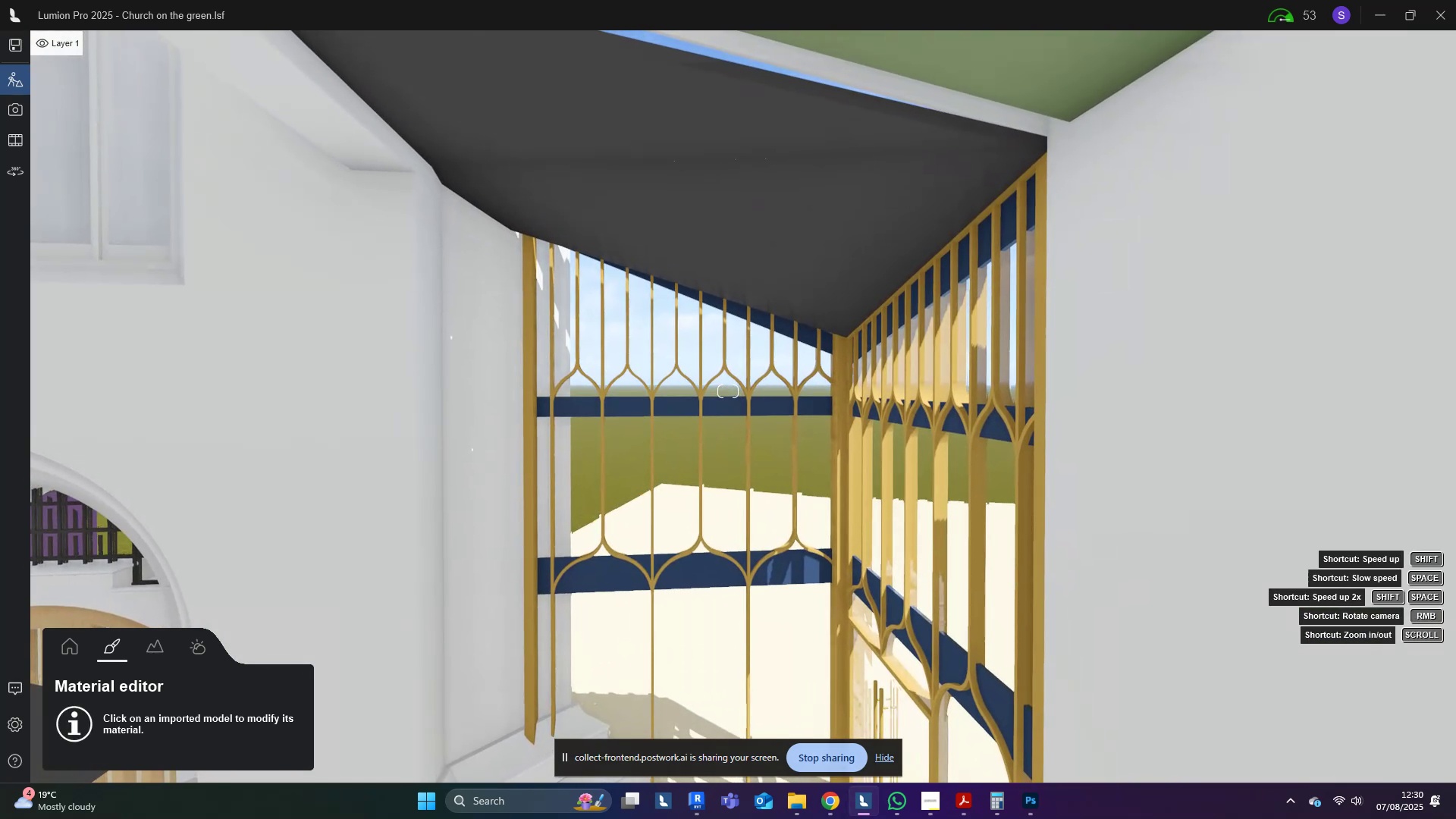 
hold_key(key=A, duration=0.94)
 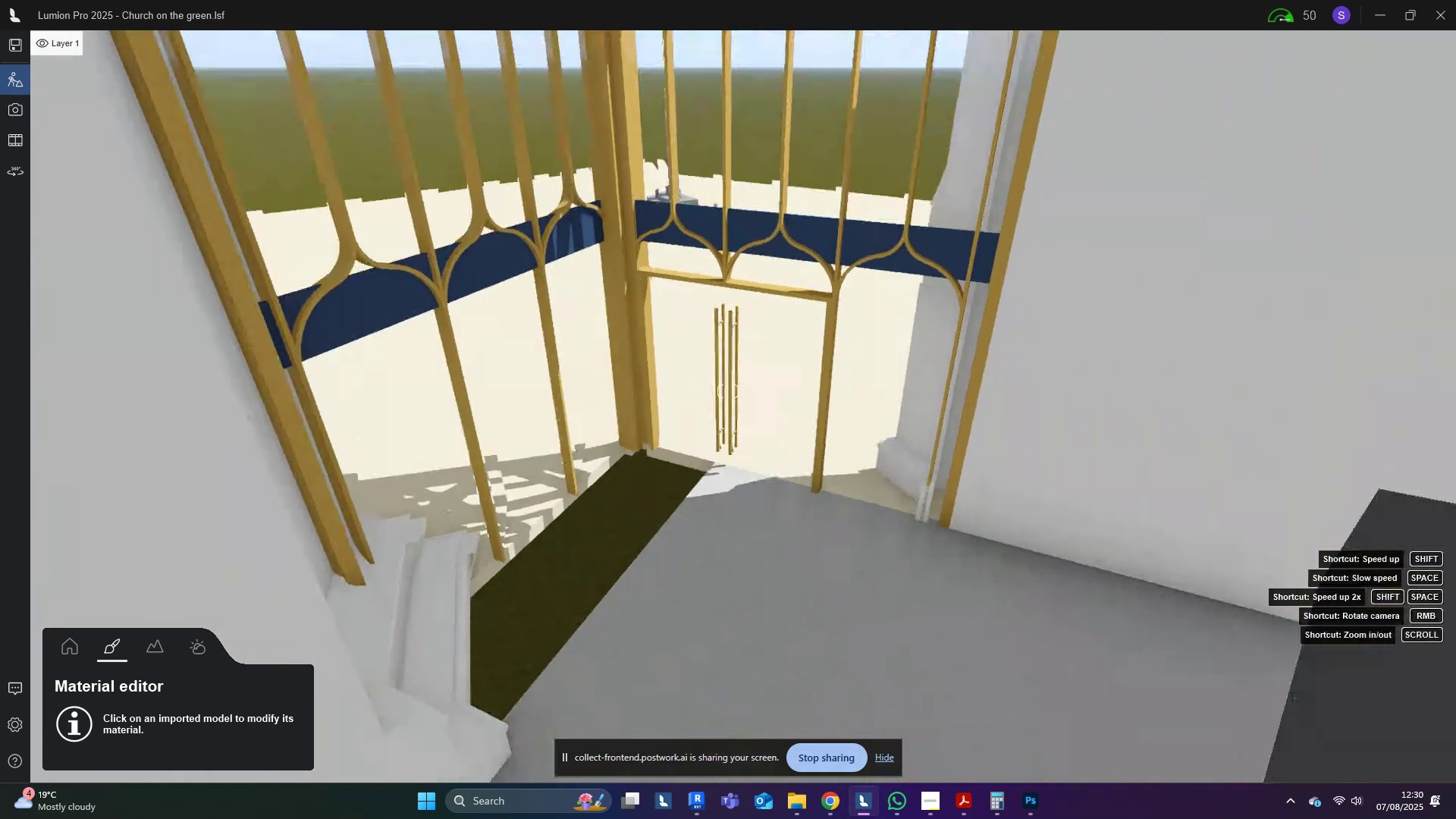 
hold_key(key=W, duration=0.79)
 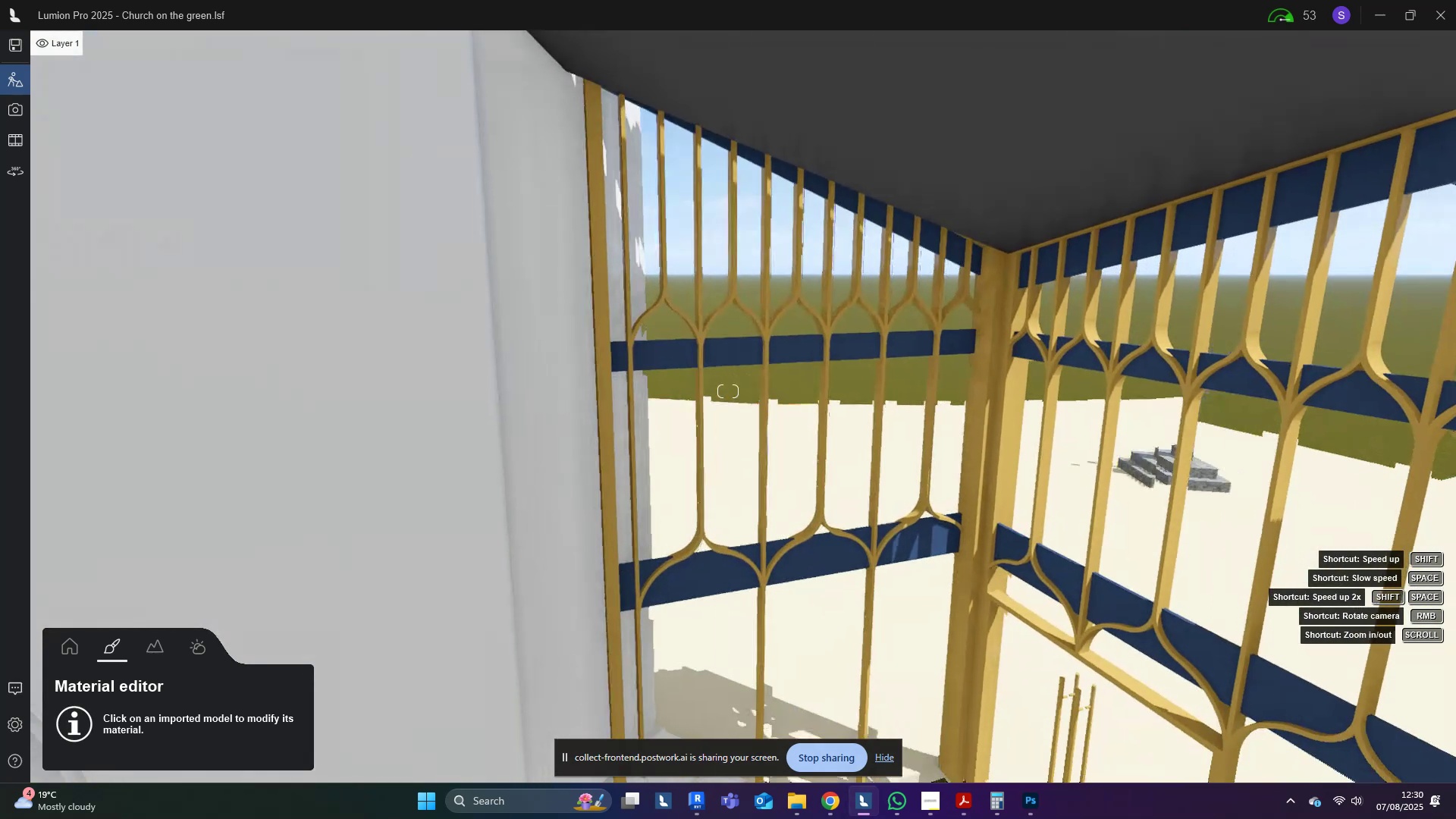 
hold_key(key=E, duration=0.53)
 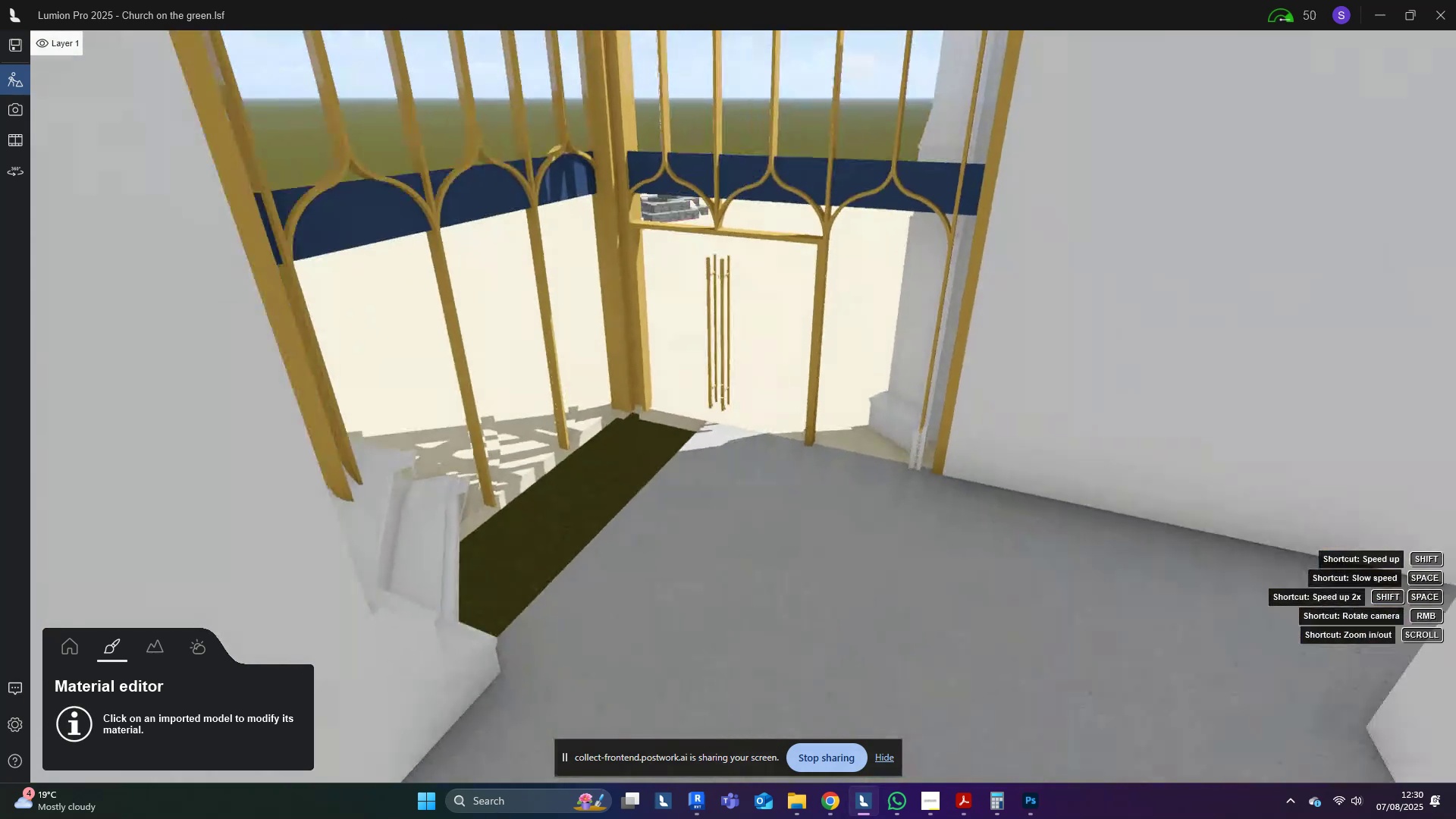 
right_click([820, 485])
 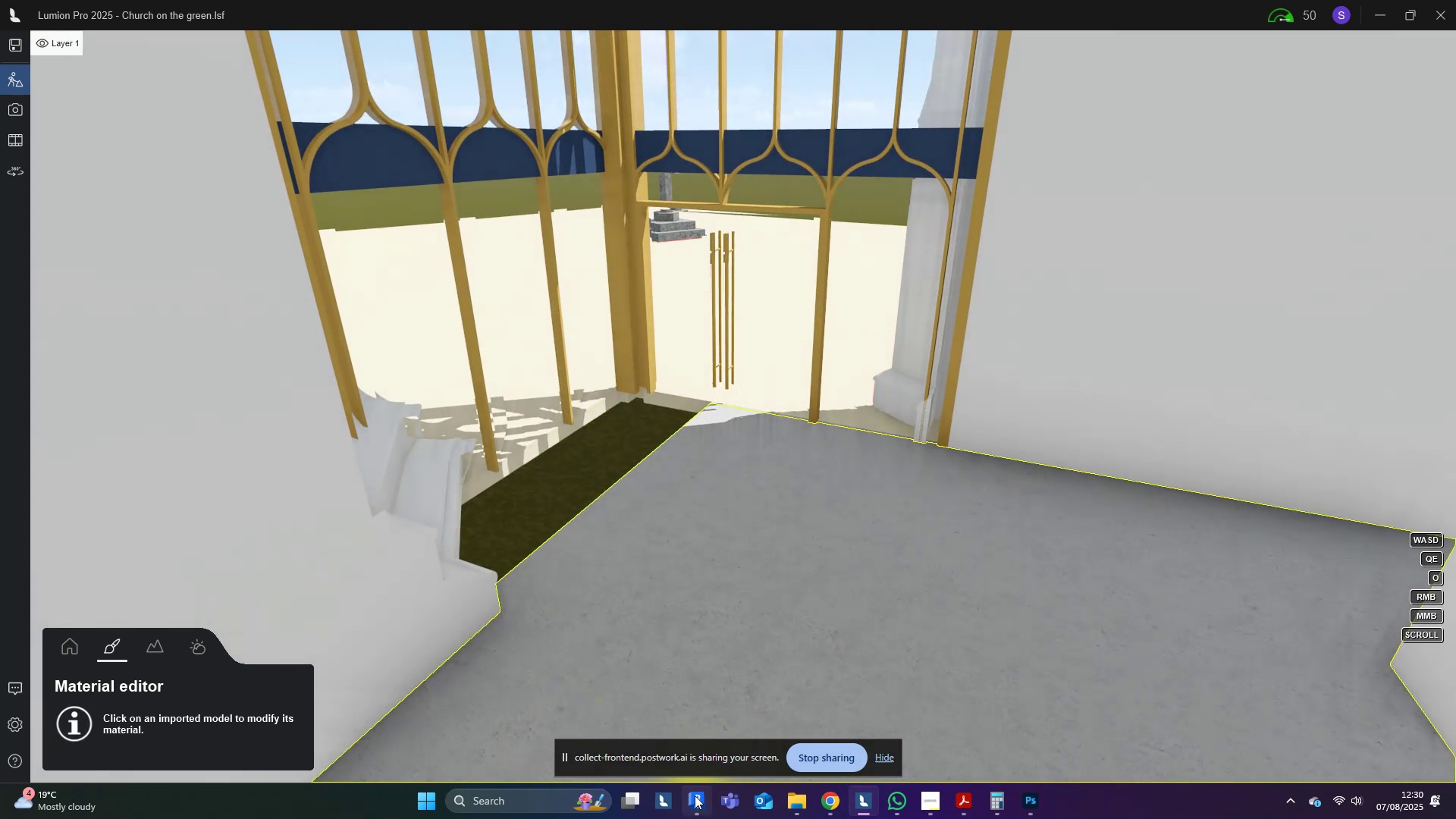 
left_click([700, 801])
 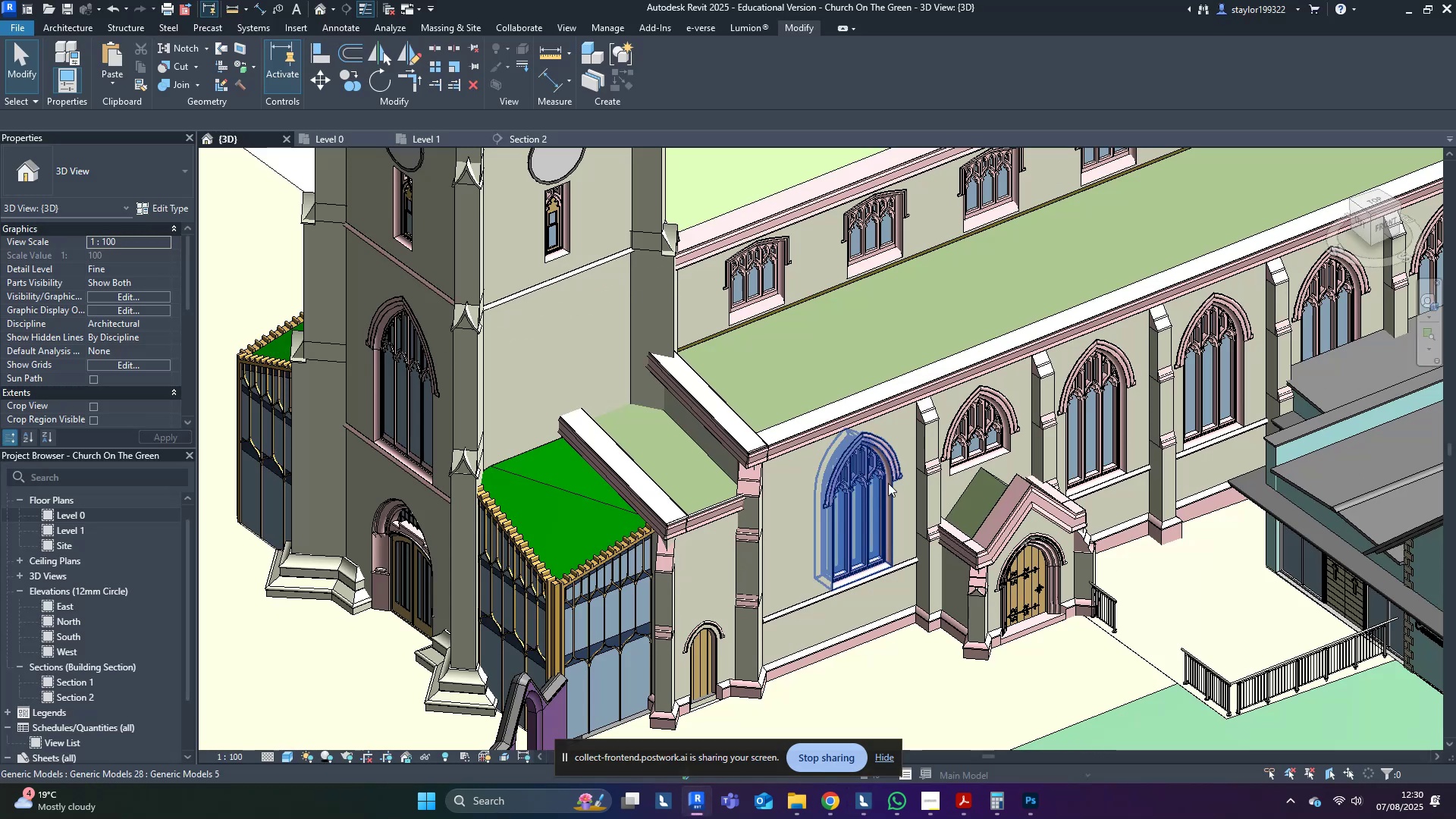 
middle_click([898, 472])
 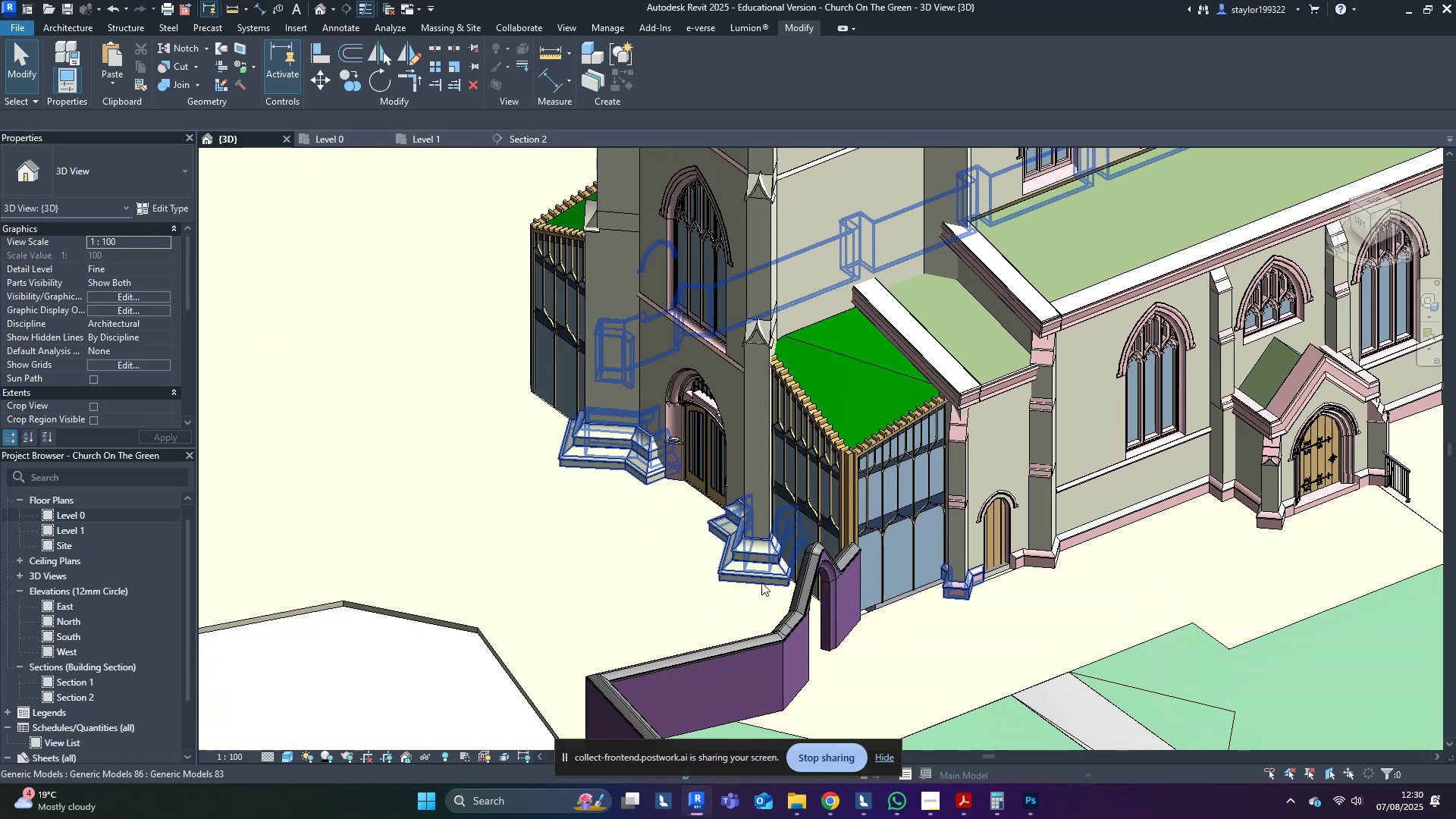 
left_click([664, 607])
 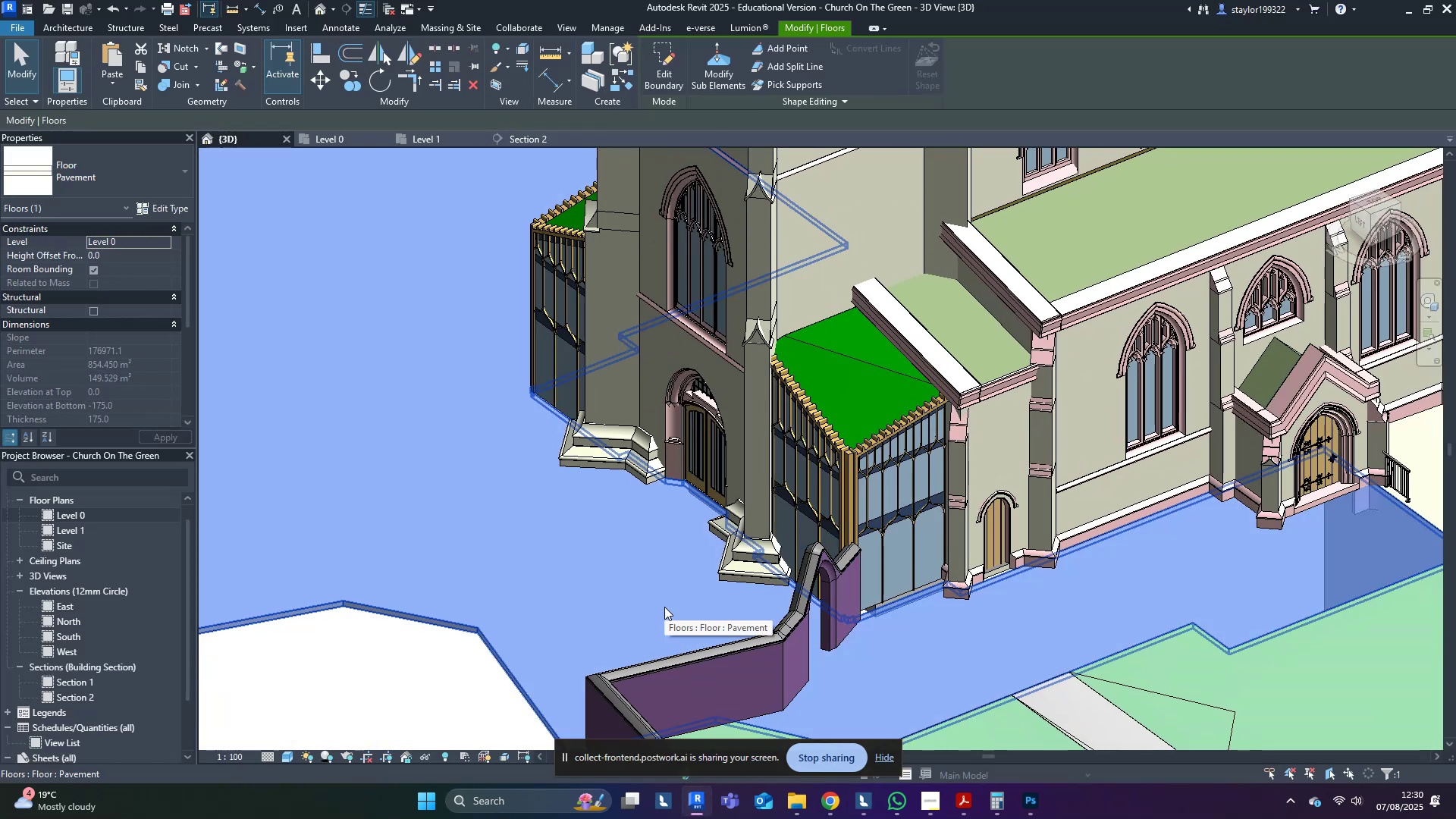 
hold_key(key=ShiftLeft, duration=0.57)
 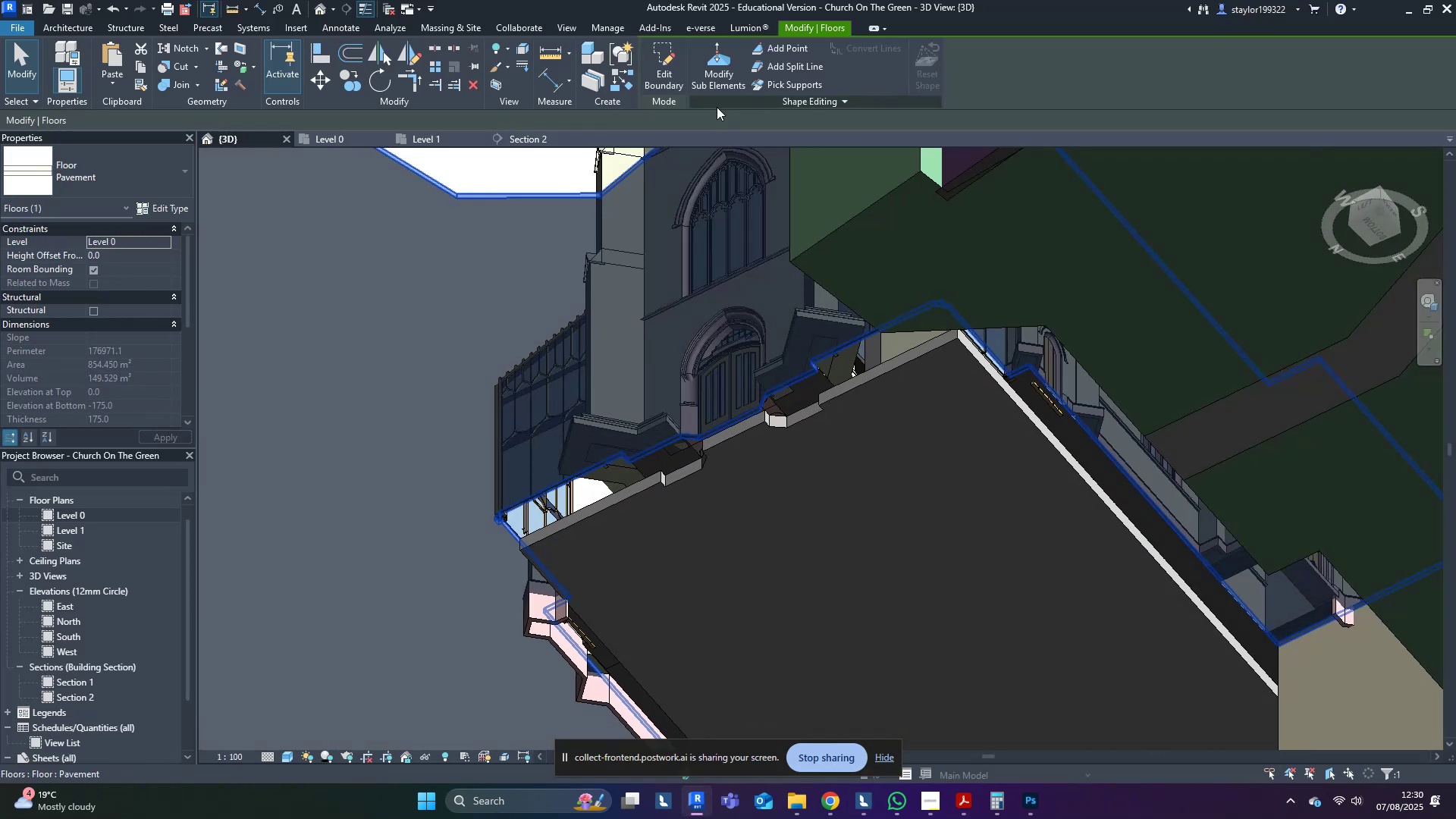 
hold_key(key=ShiftLeft, duration=0.52)
 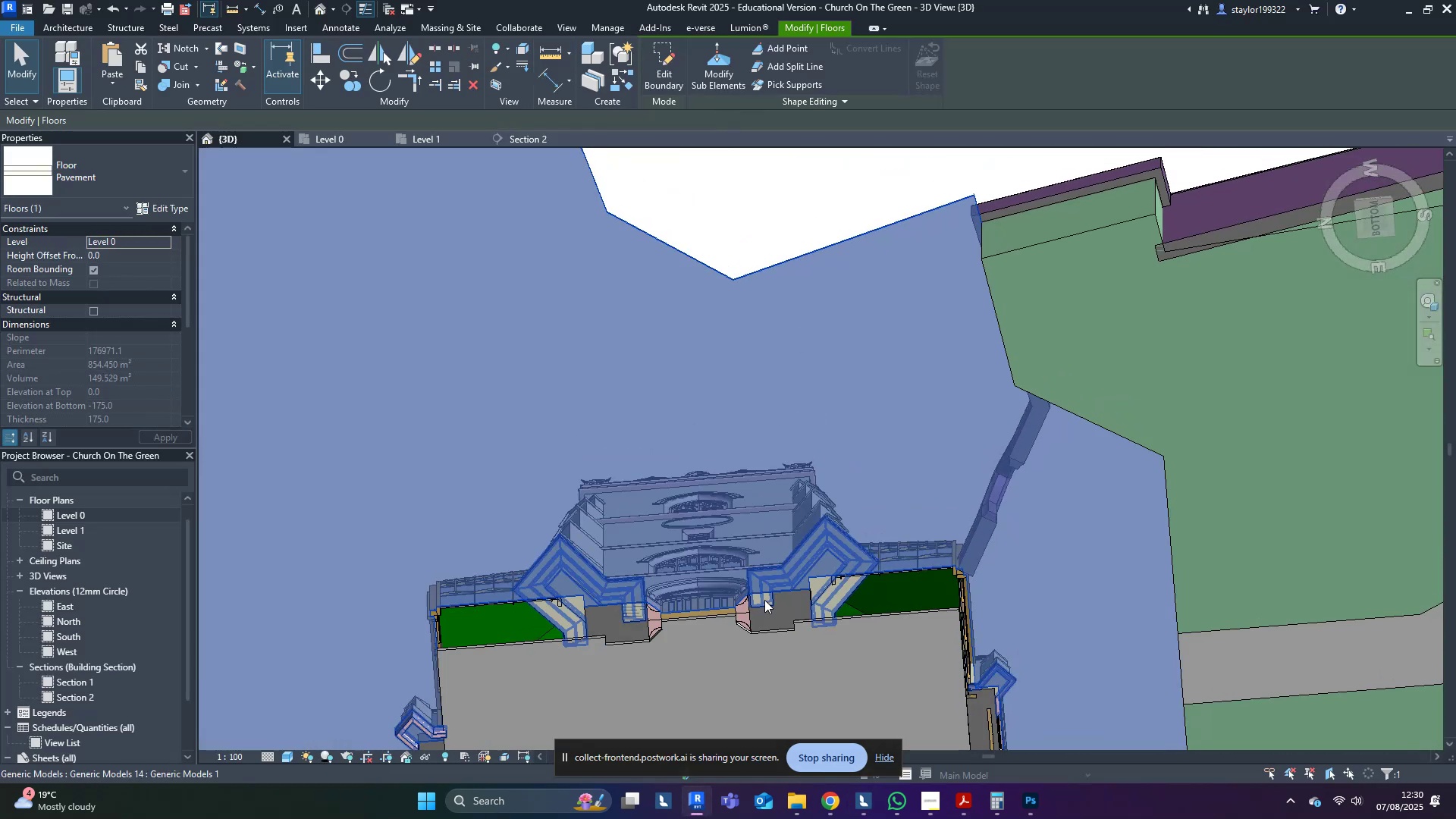 
key(H)
 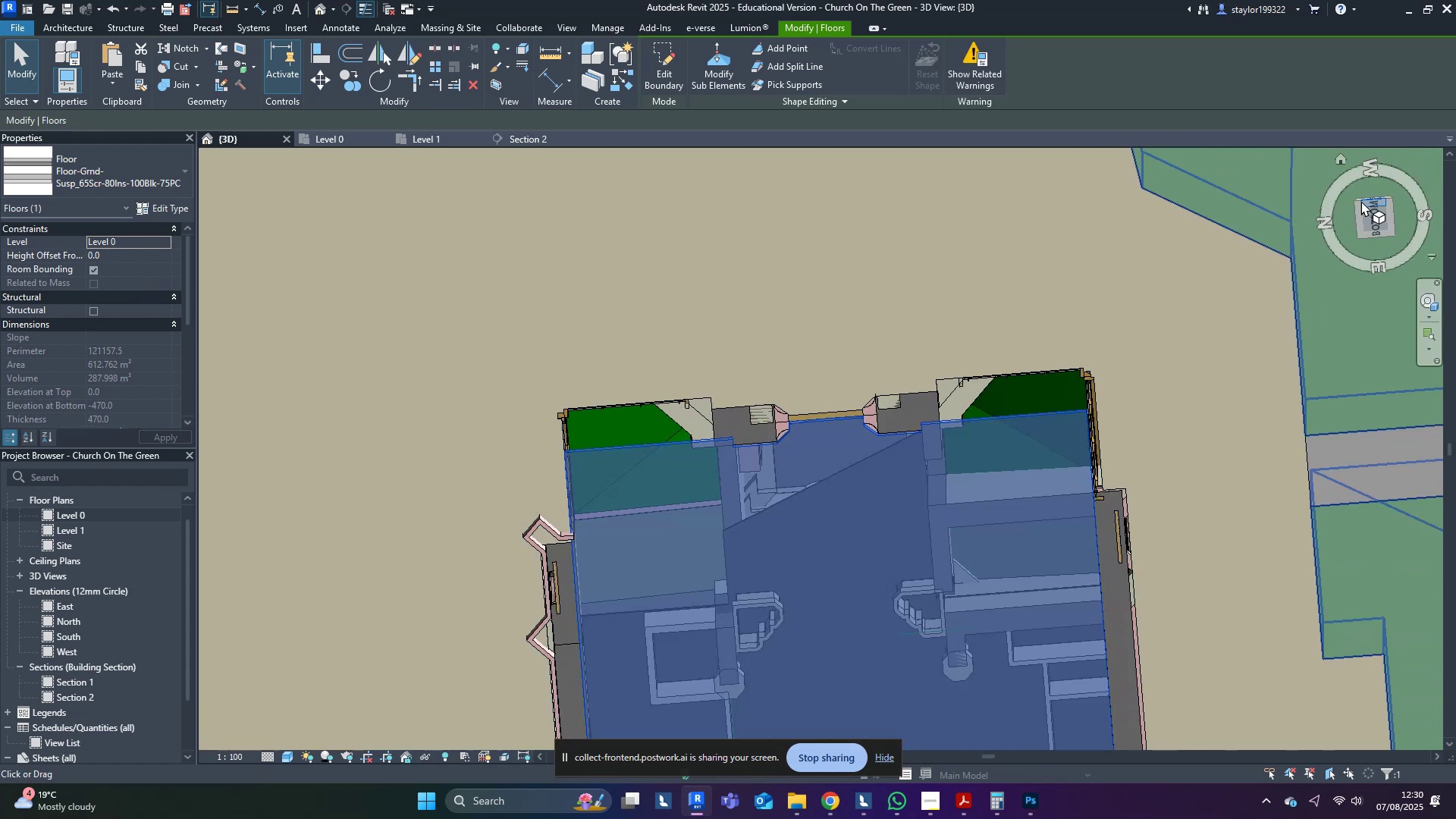 
left_click([1373, 224])
 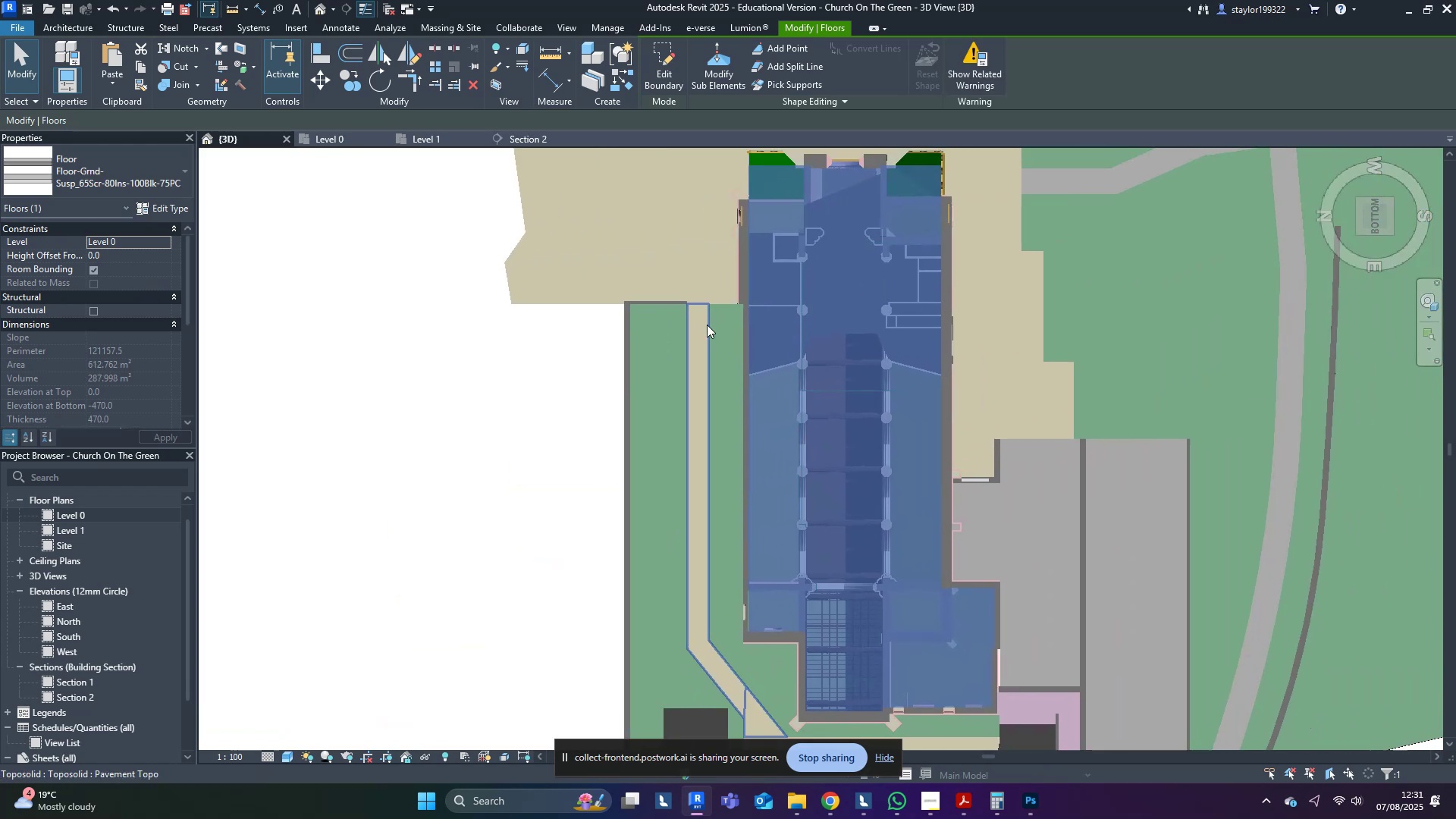 
left_click([605, 263])
 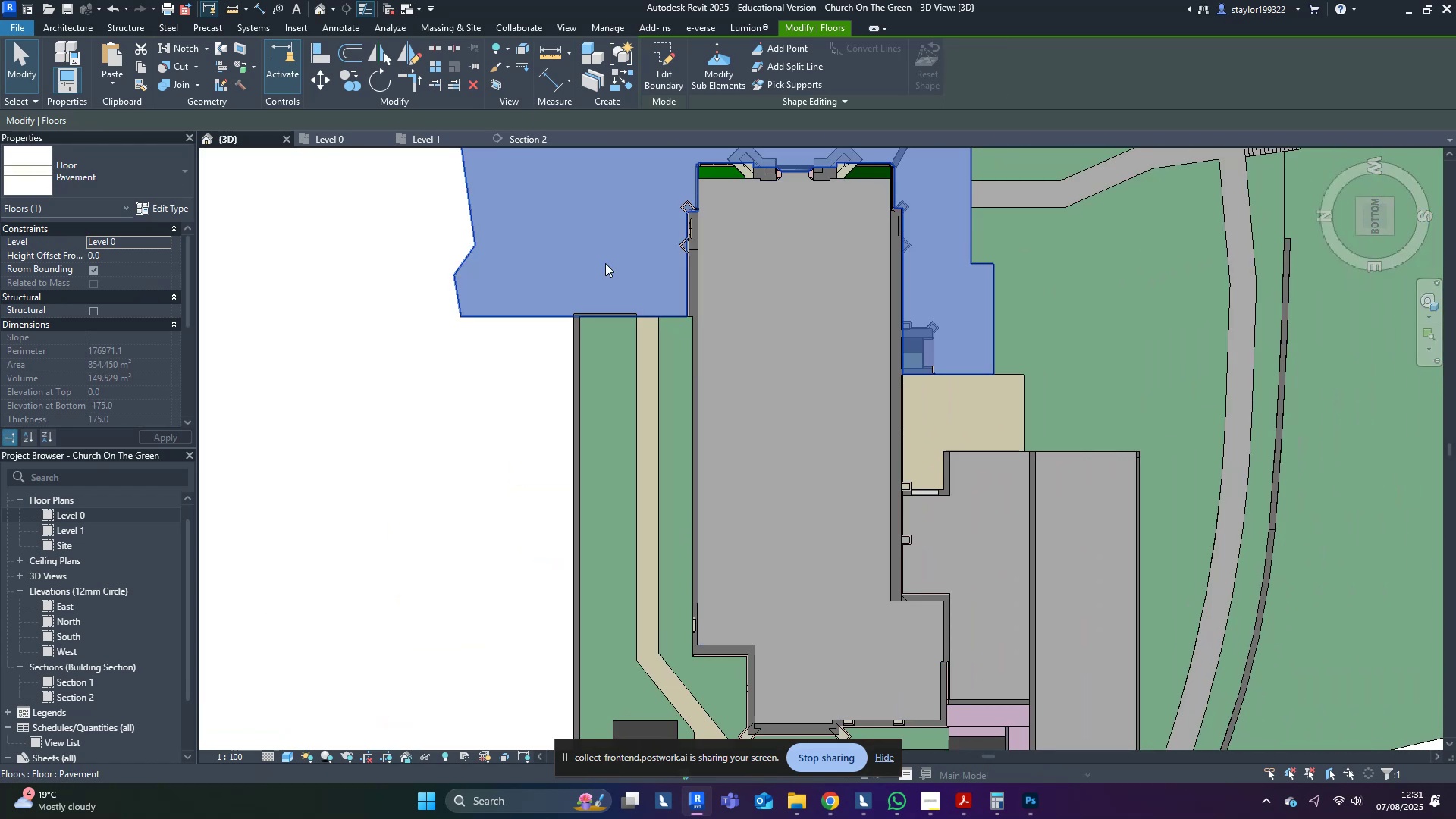 
type(hh)
 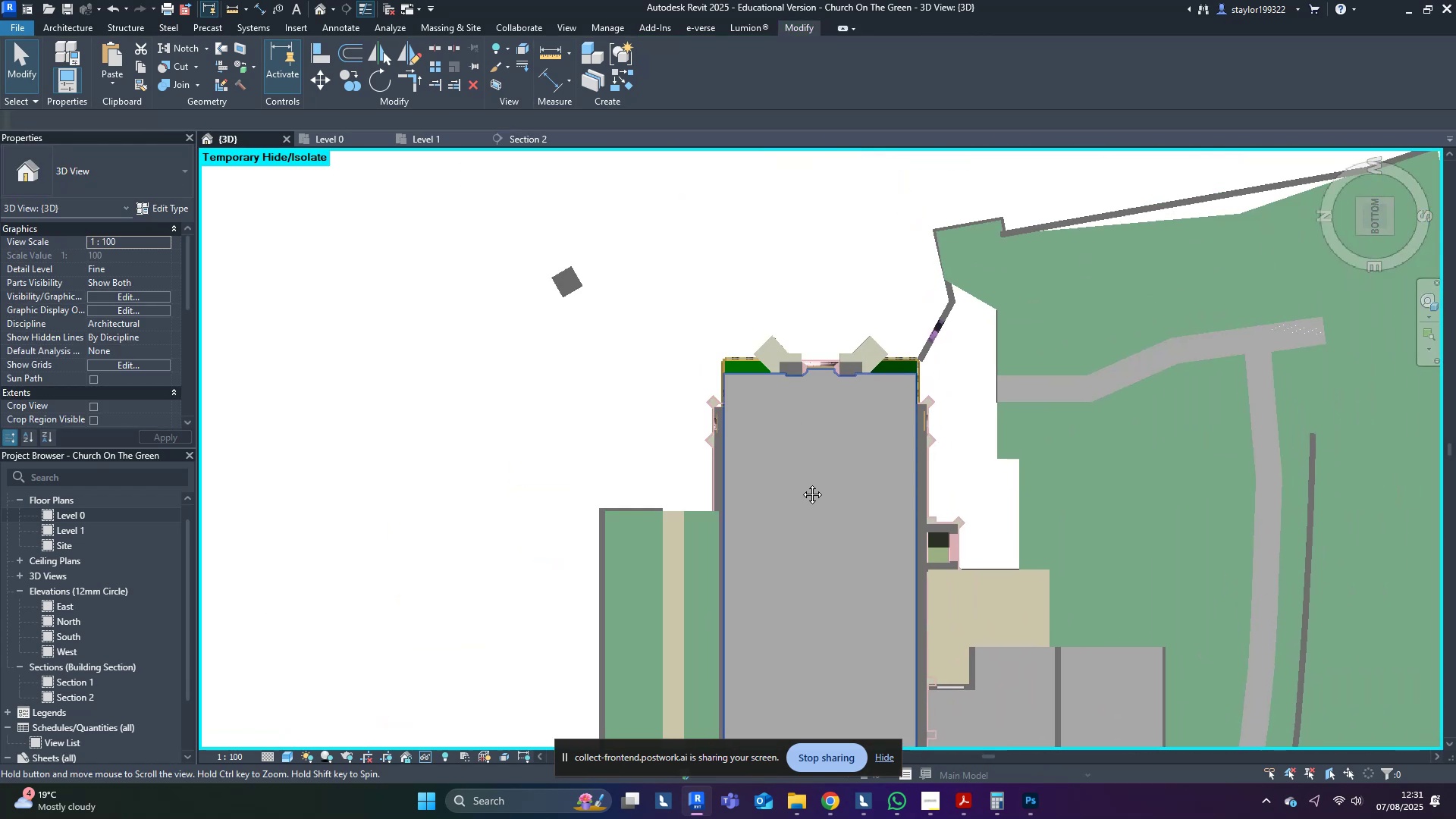 
scroll: coordinate [813, 545], scroll_direction: up, amount: 5.0
 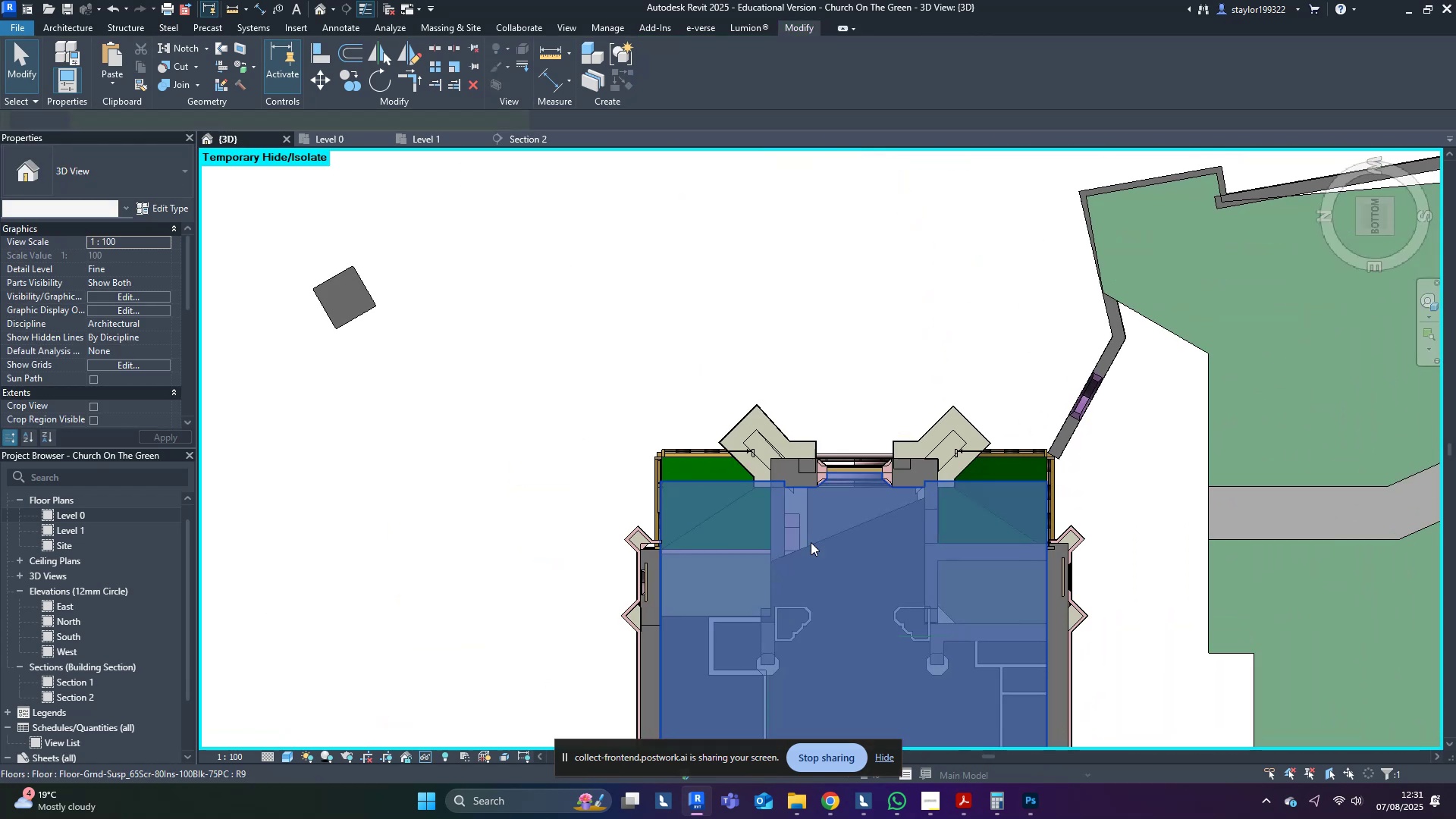 
double_click([811, 542])
 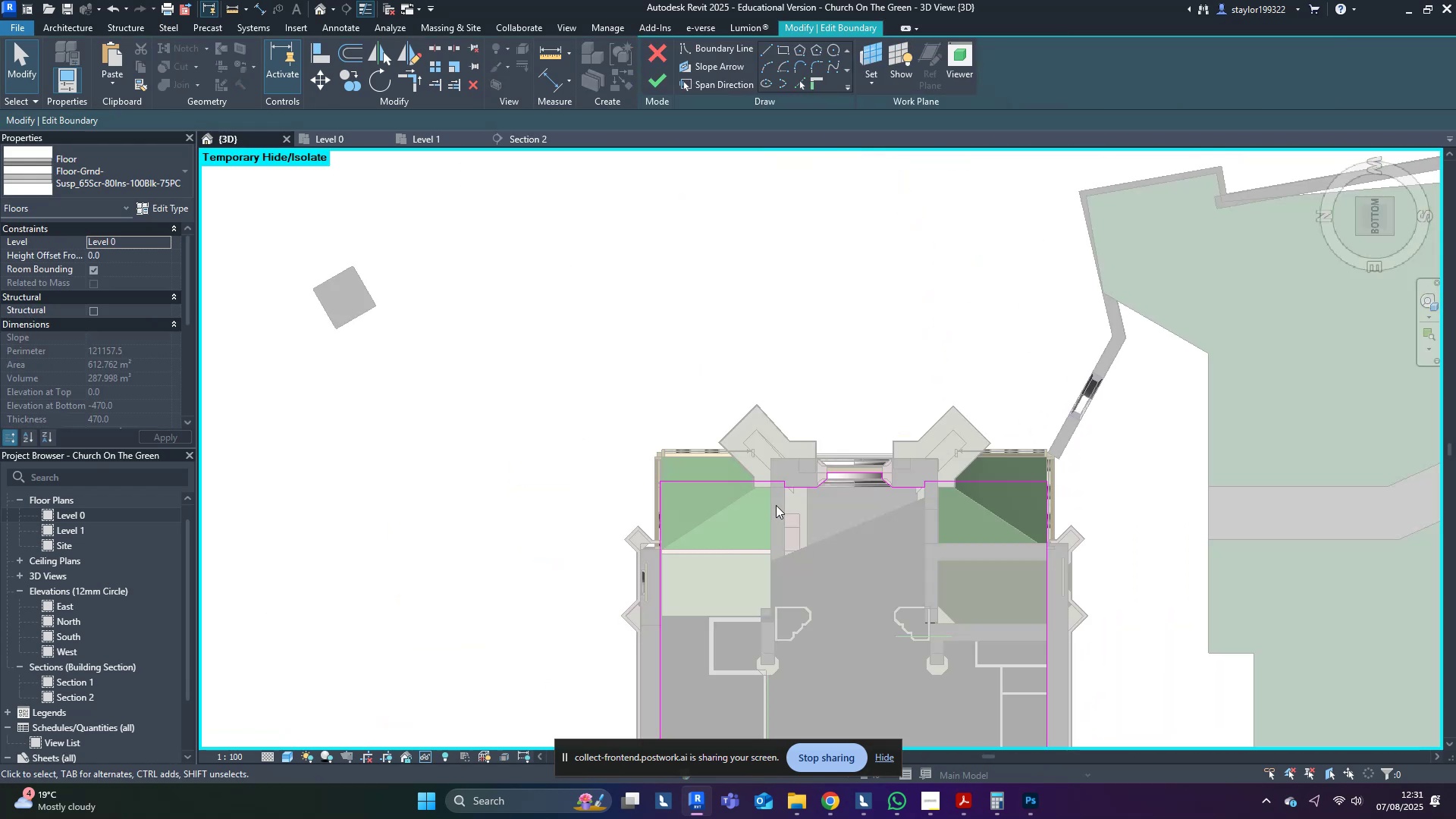 
scroll: coordinate [618, 458], scroll_direction: up, amount: 9.0
 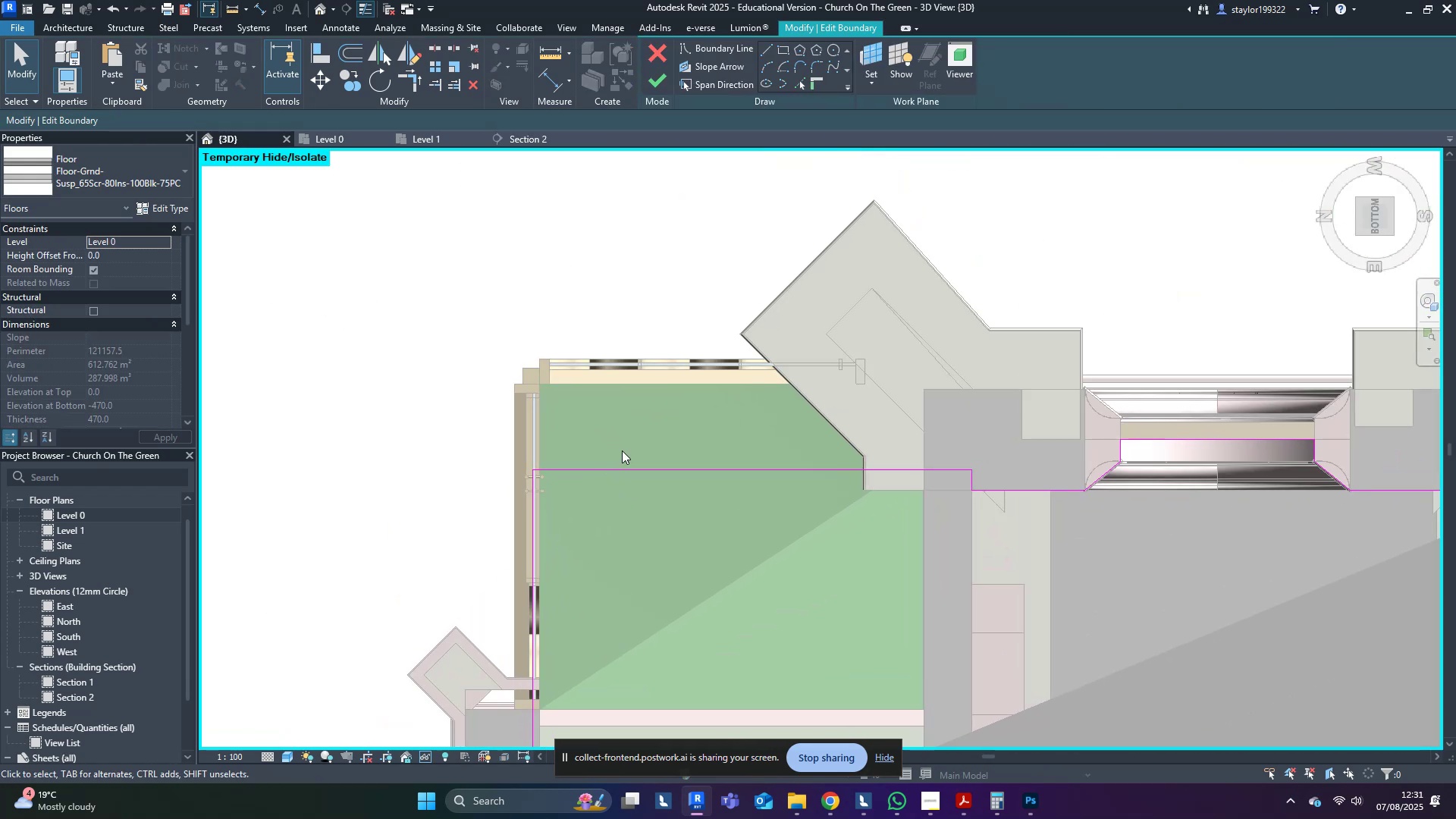 
type(al)
 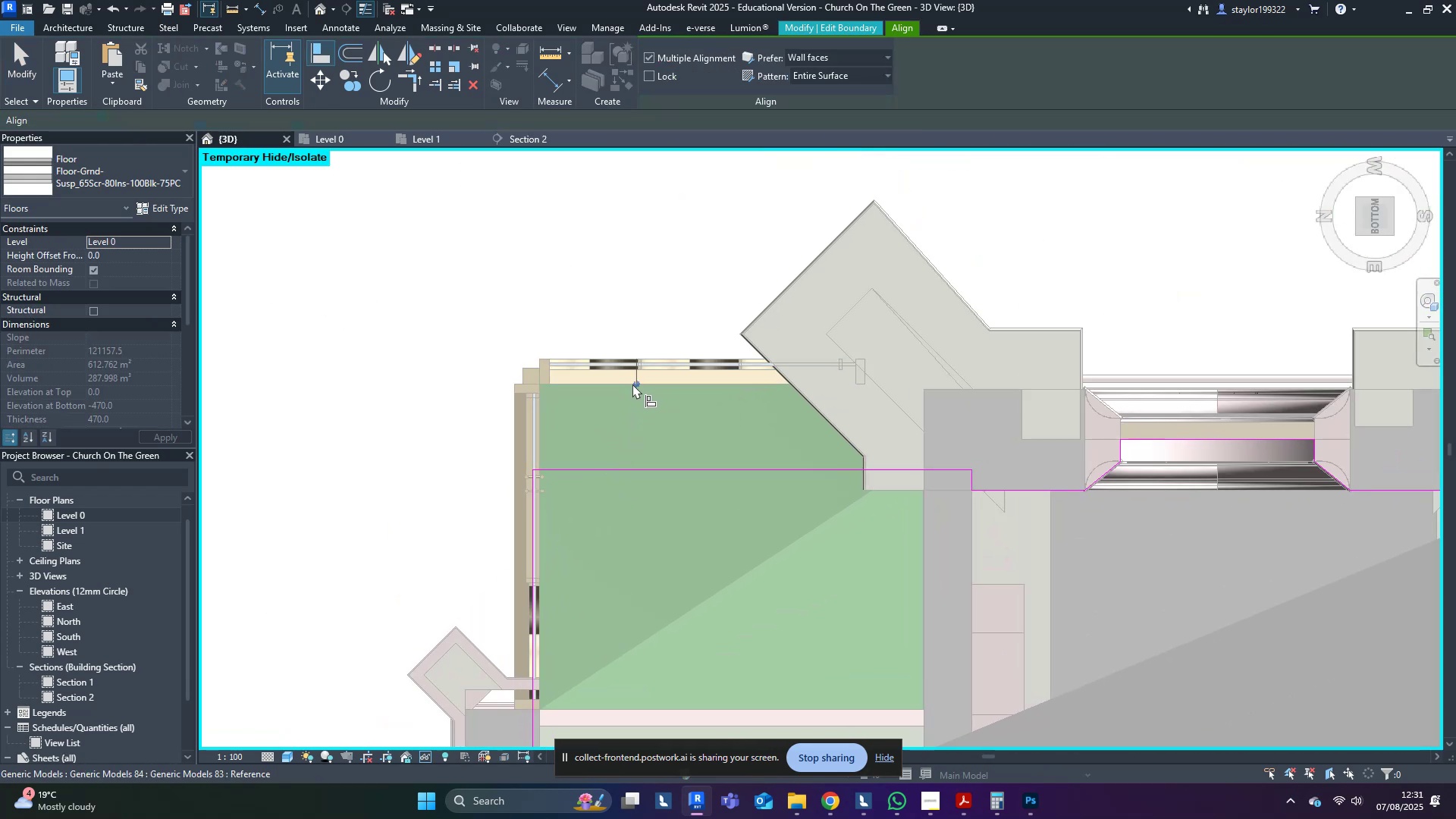 
left_click([632, 384])
 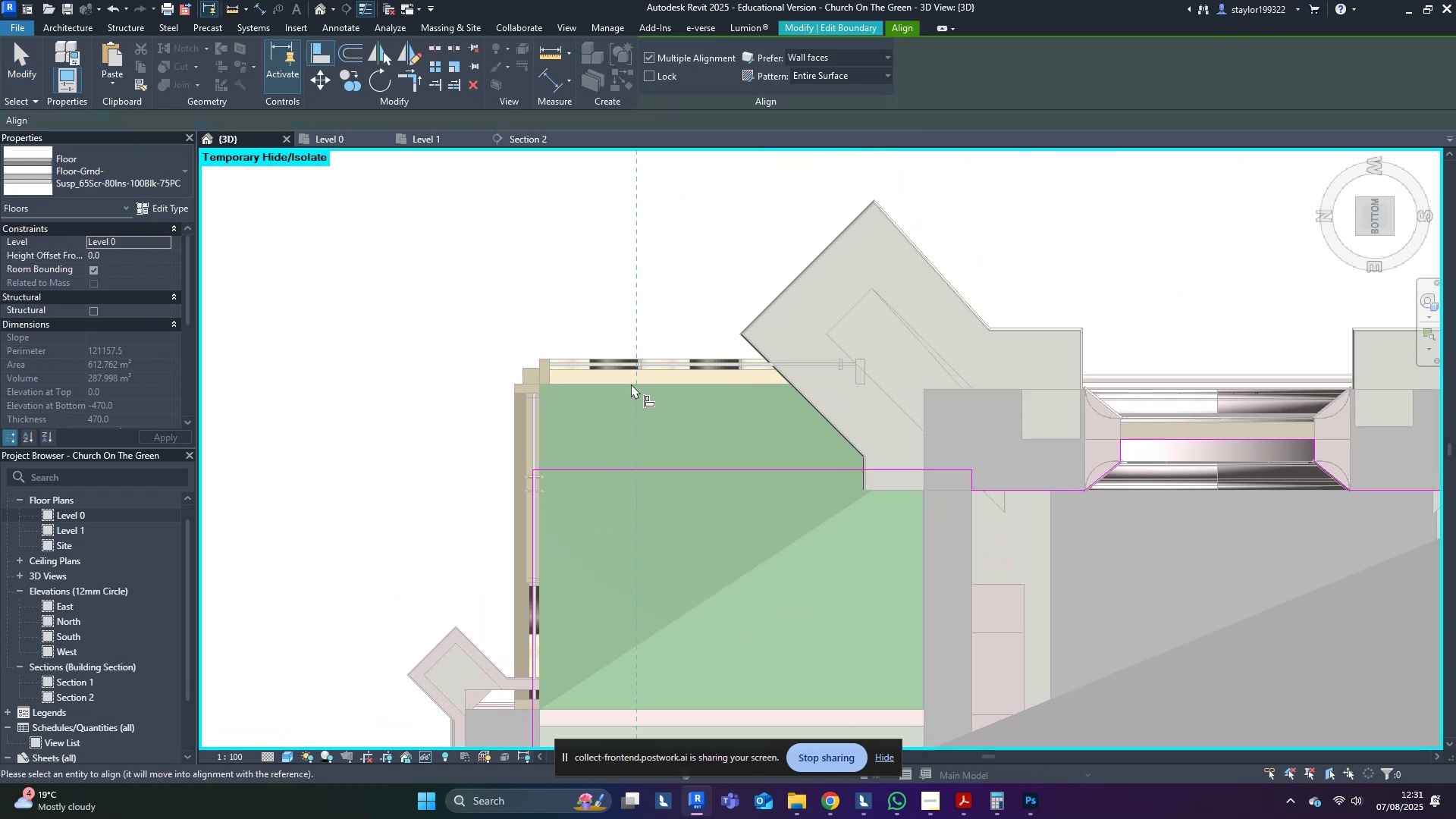 
middle_click([631, 384])
 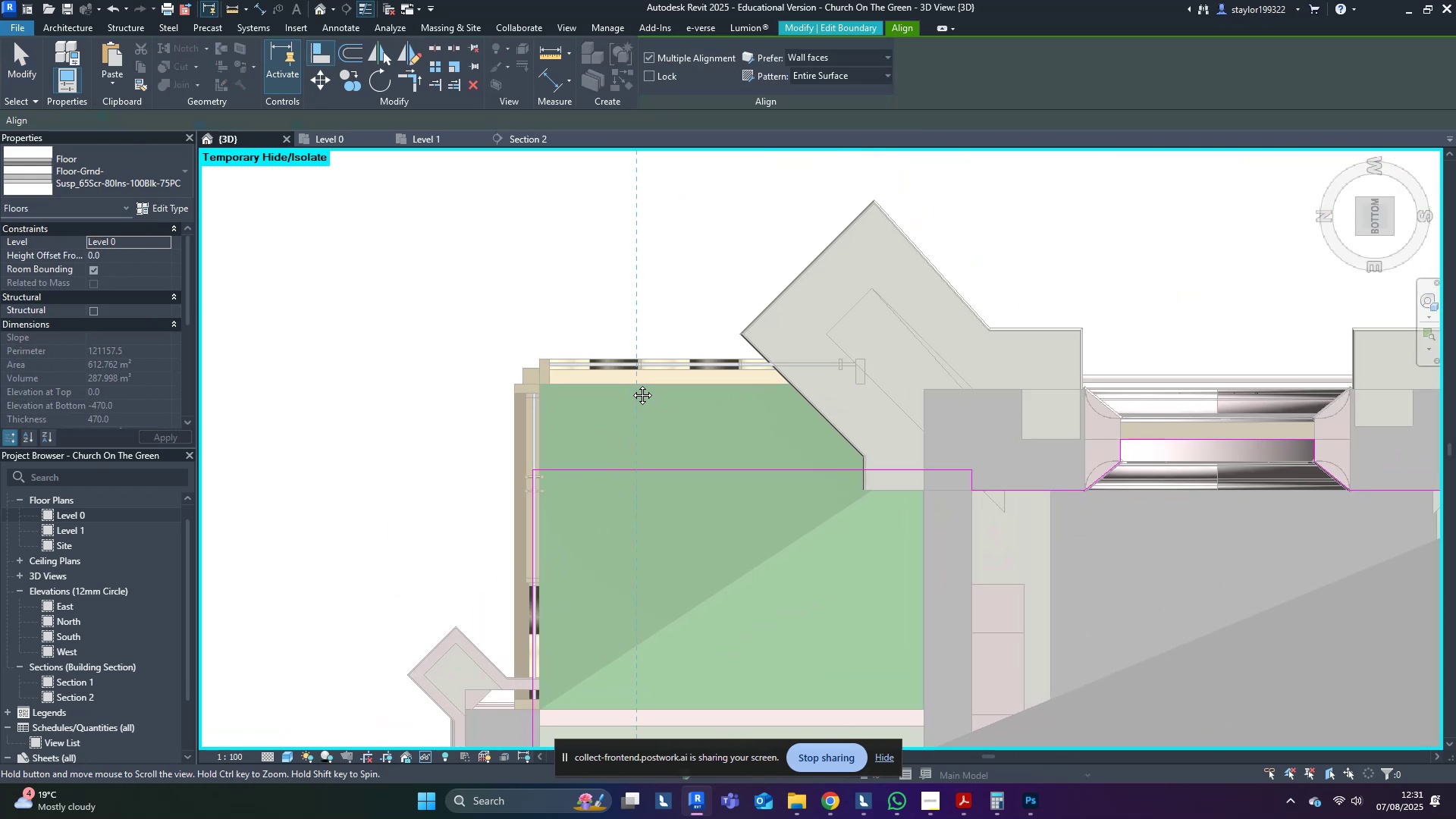 
type(al)
 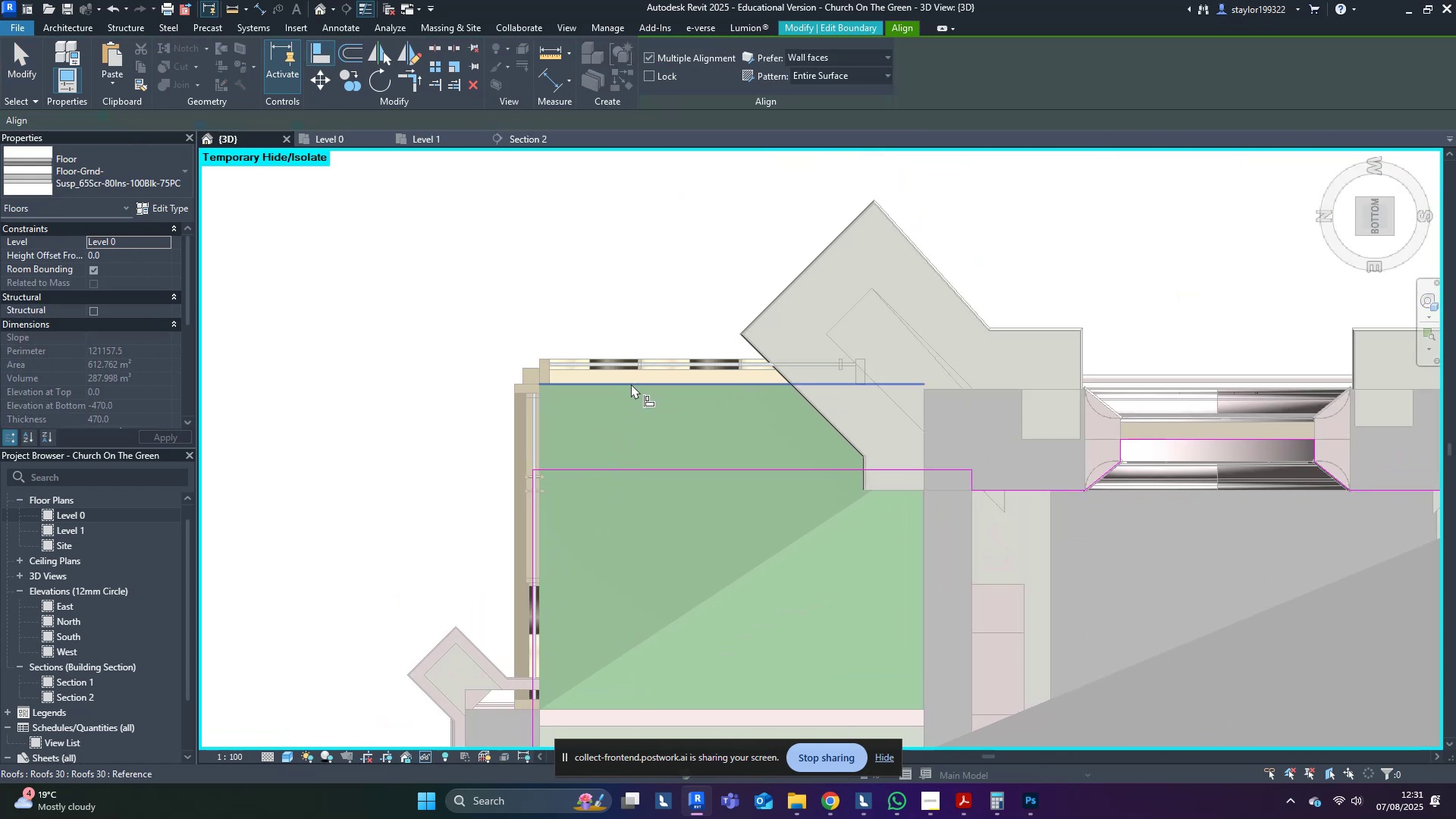 
left_click([631, 384])
 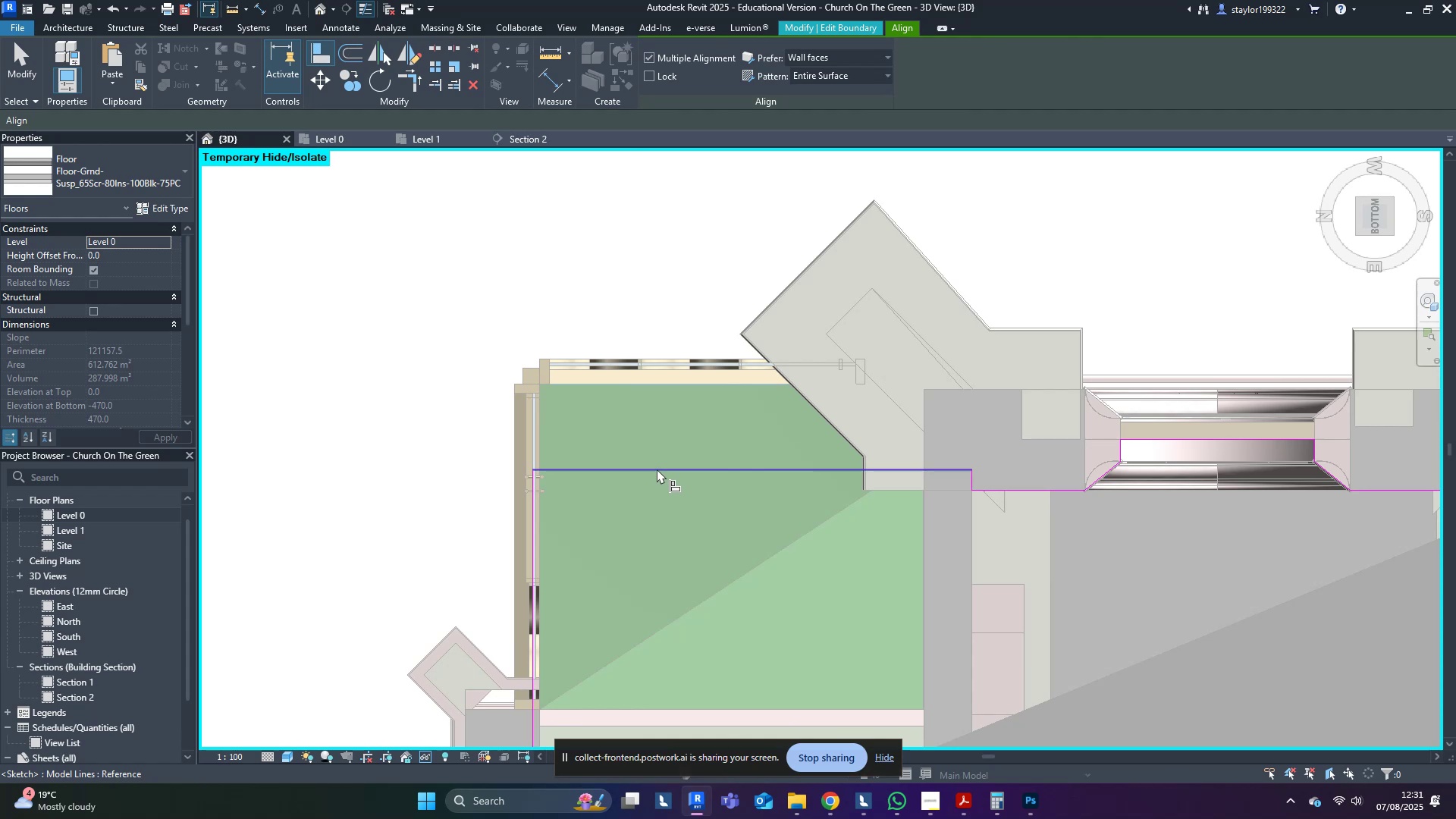 
left_click([657, 468])
 